 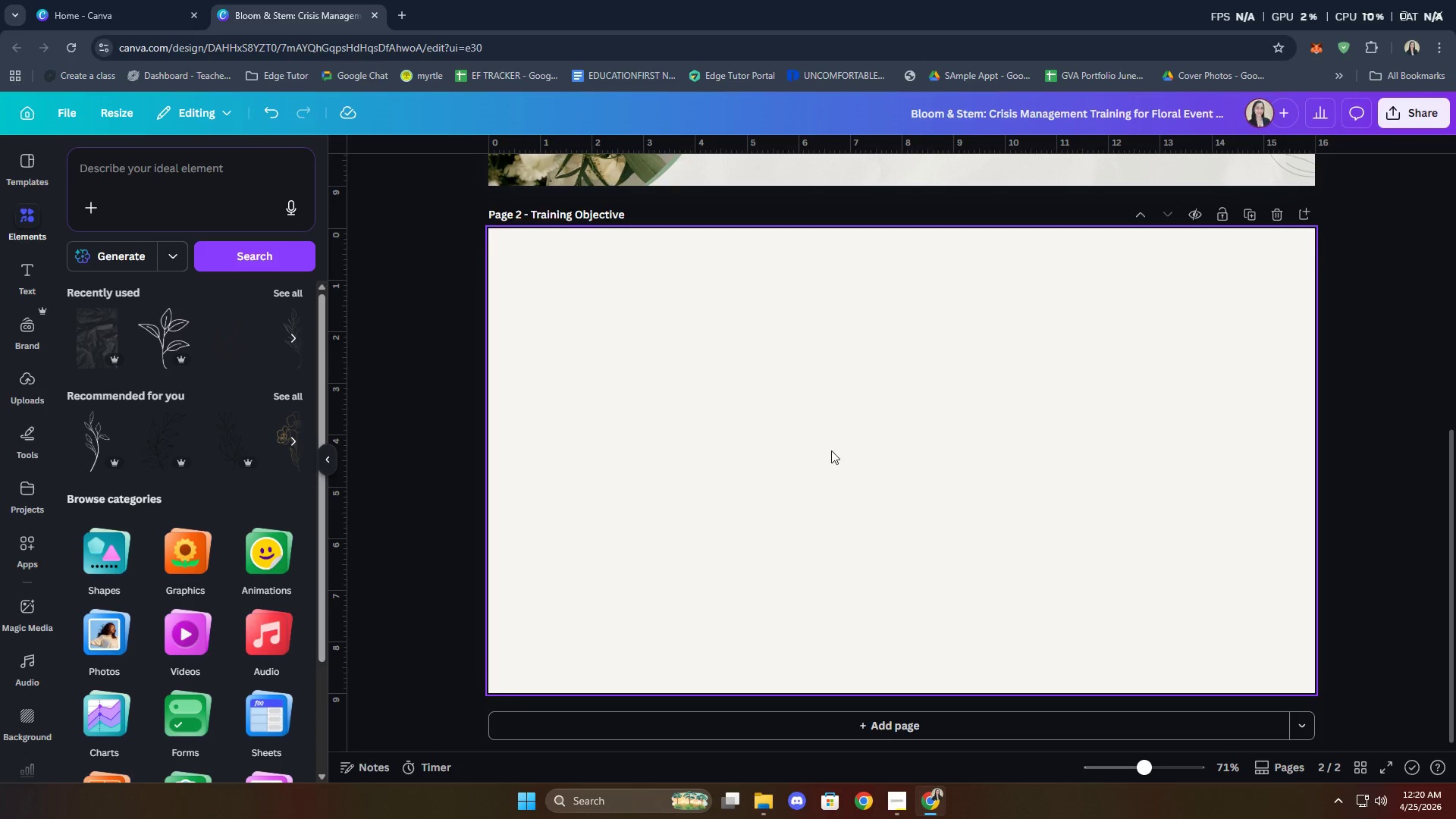 
scroll: coordinate [1006, 582], scroll_direction: up, amount: 8.0
 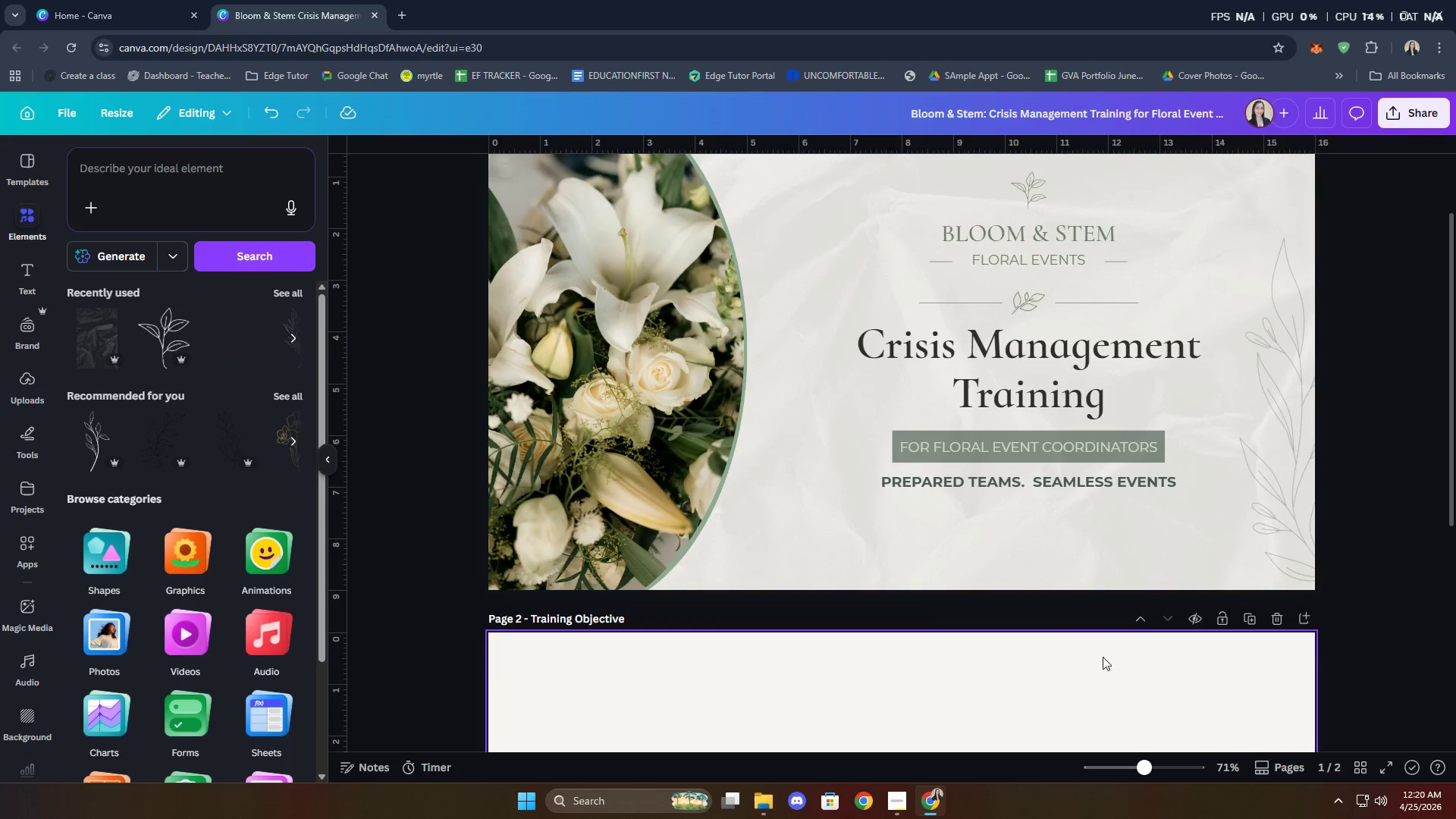 
scroll: coordinate [1101, 662], scroll_direction: down, amount: 3.0
 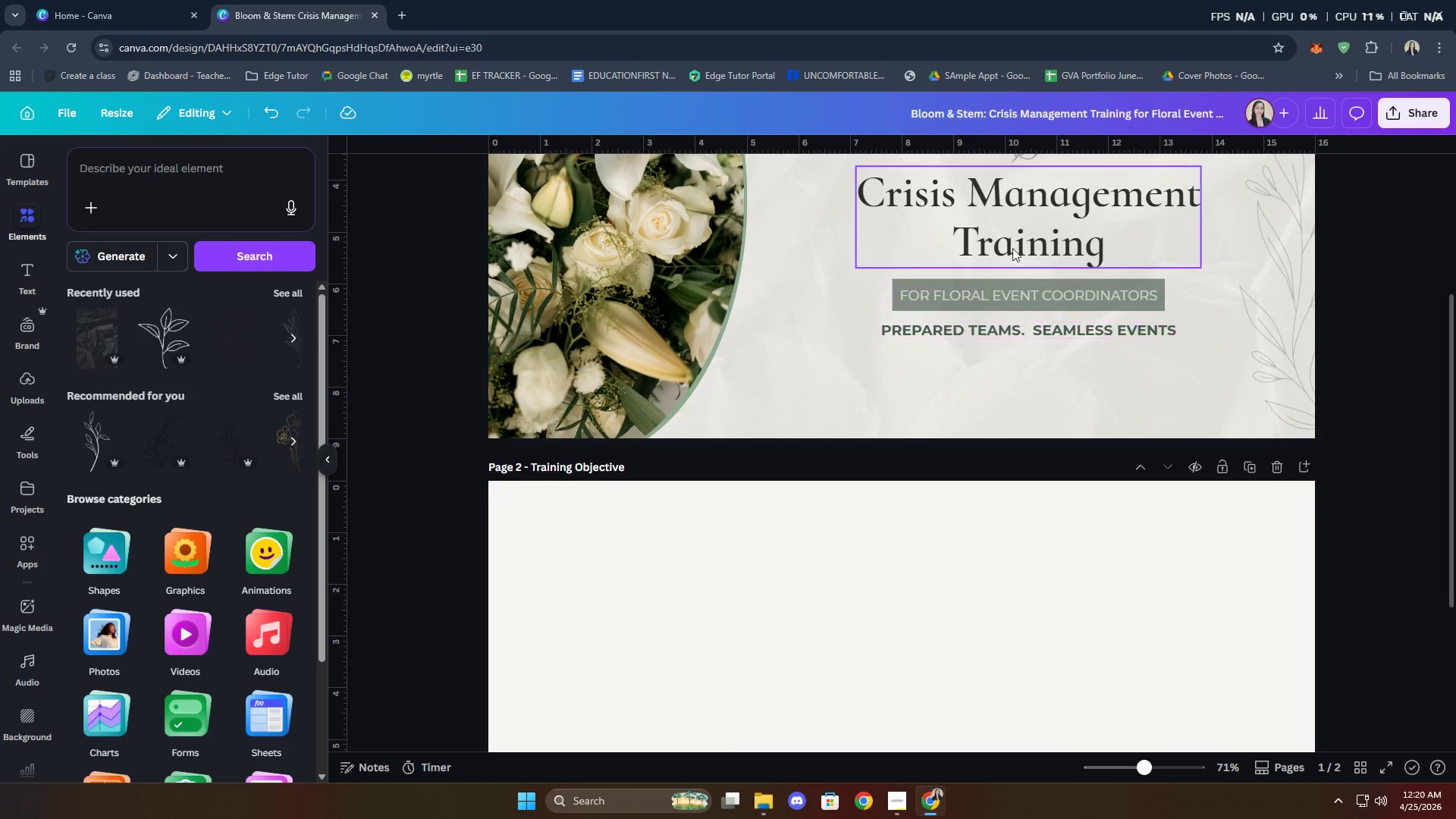 
key(Control+ControlLeft)
 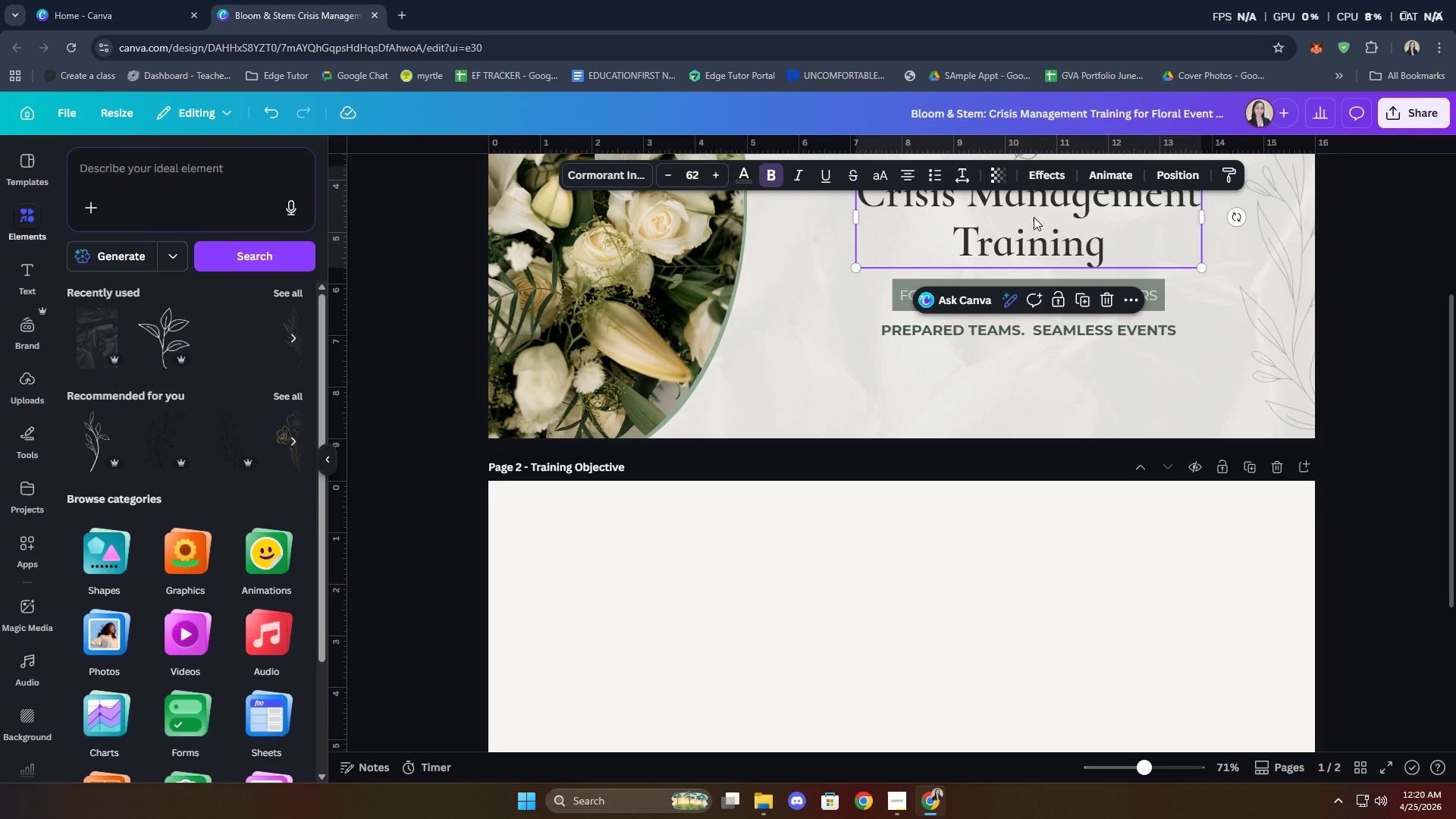 
key(Control+C)
 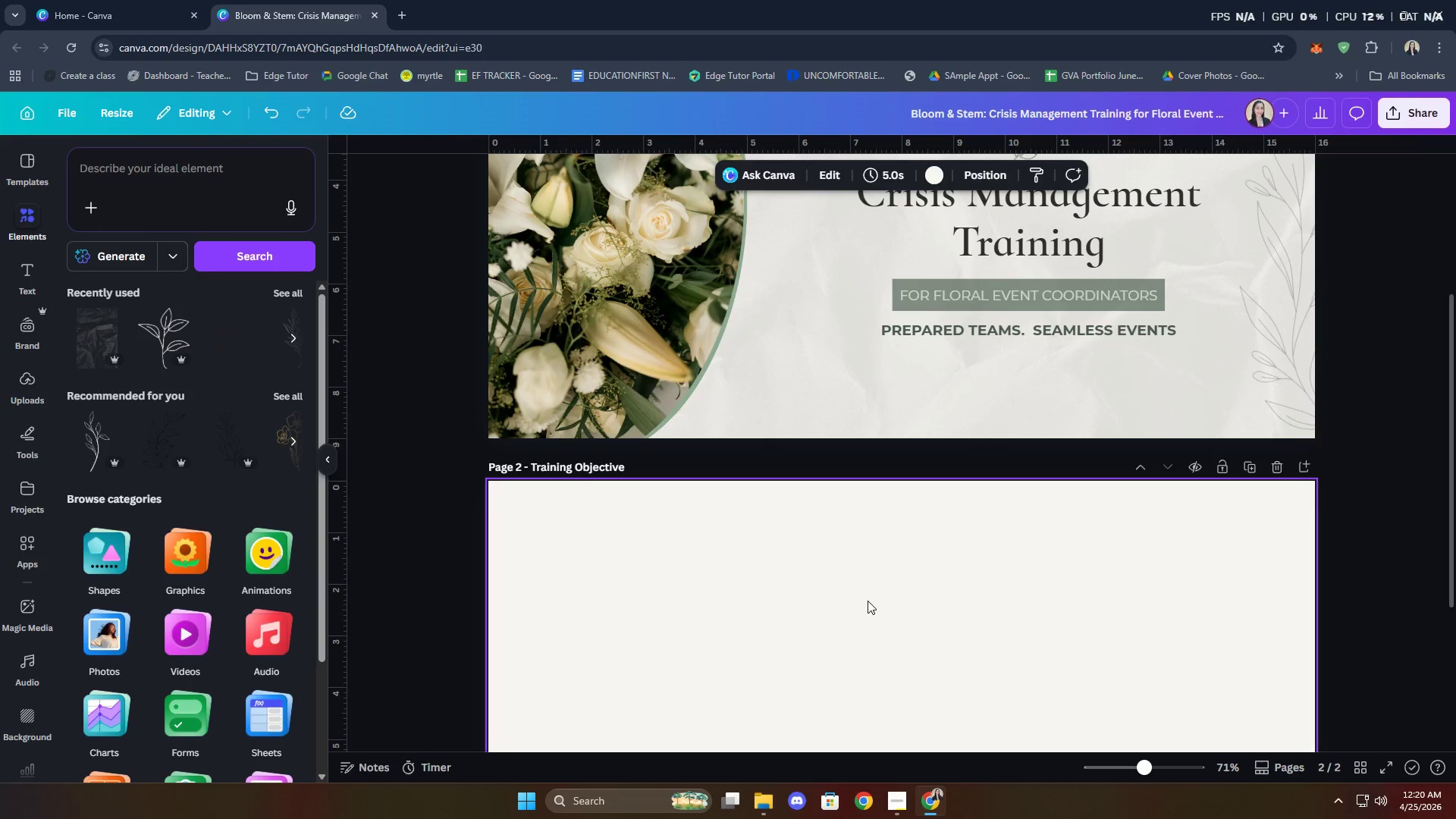 
scroll: coordinate [756, 508], scroll_direction: down, amount: 5.0
 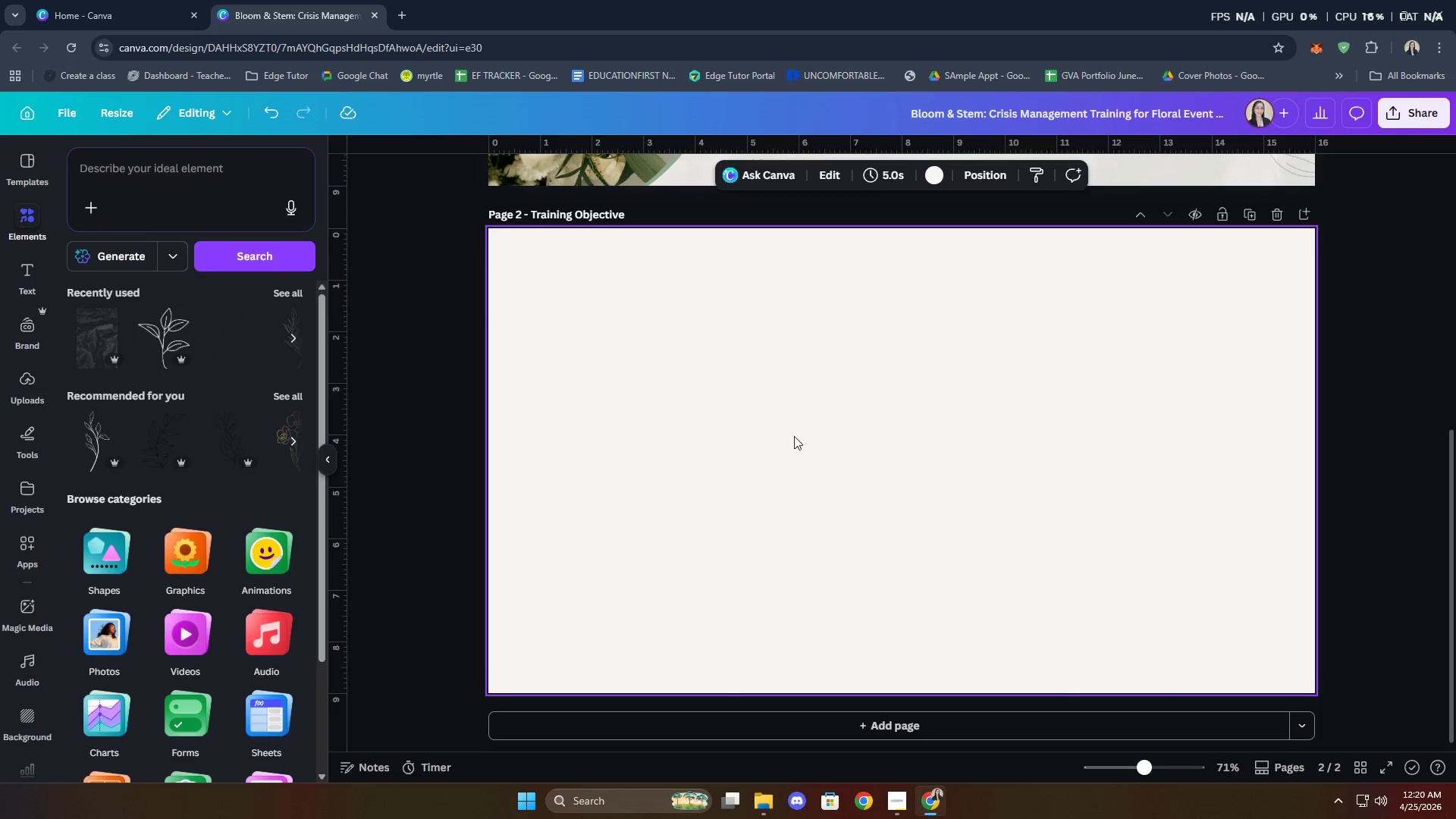 
left_click([761, 413])
 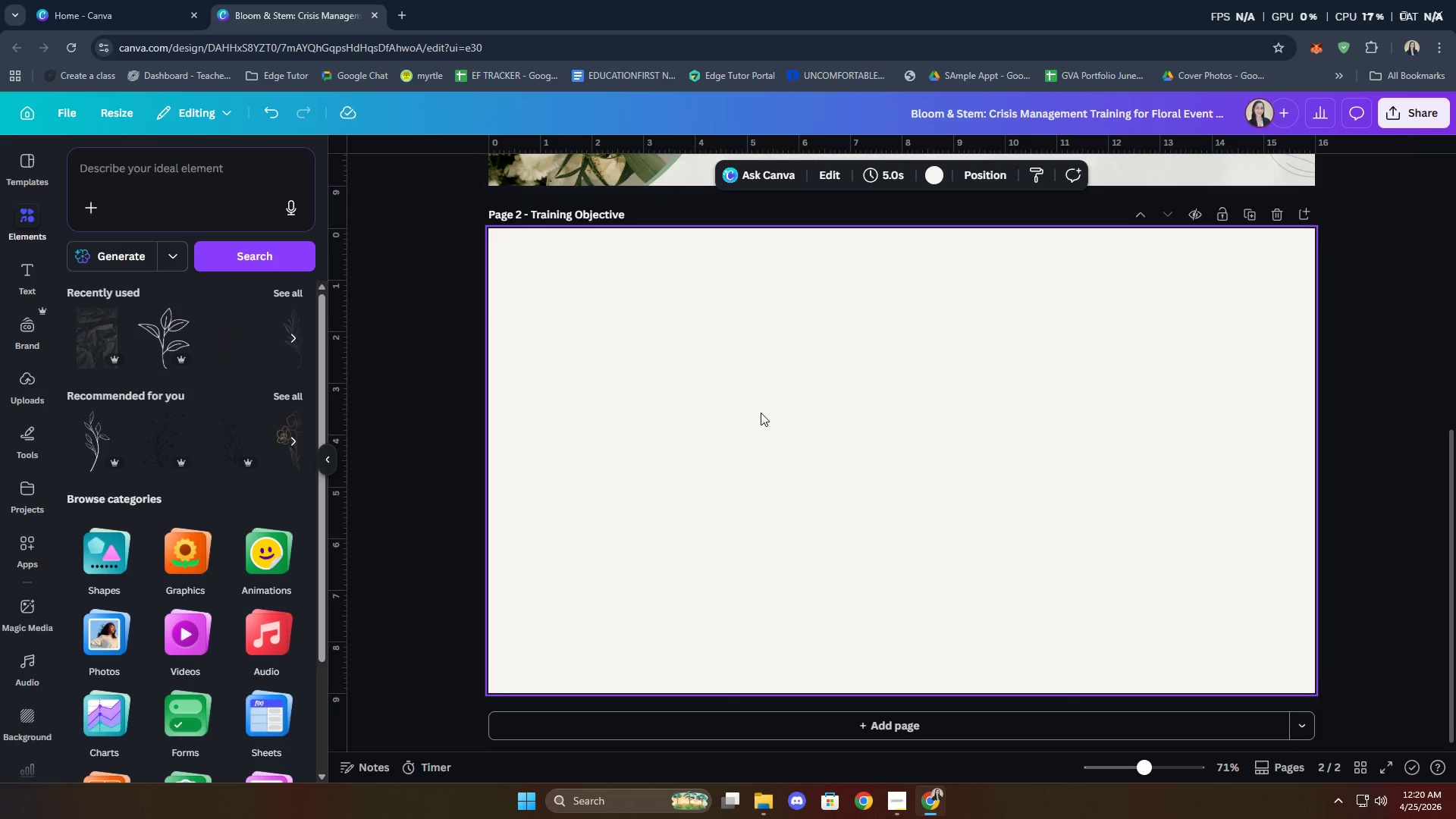 
key(Control+V)
 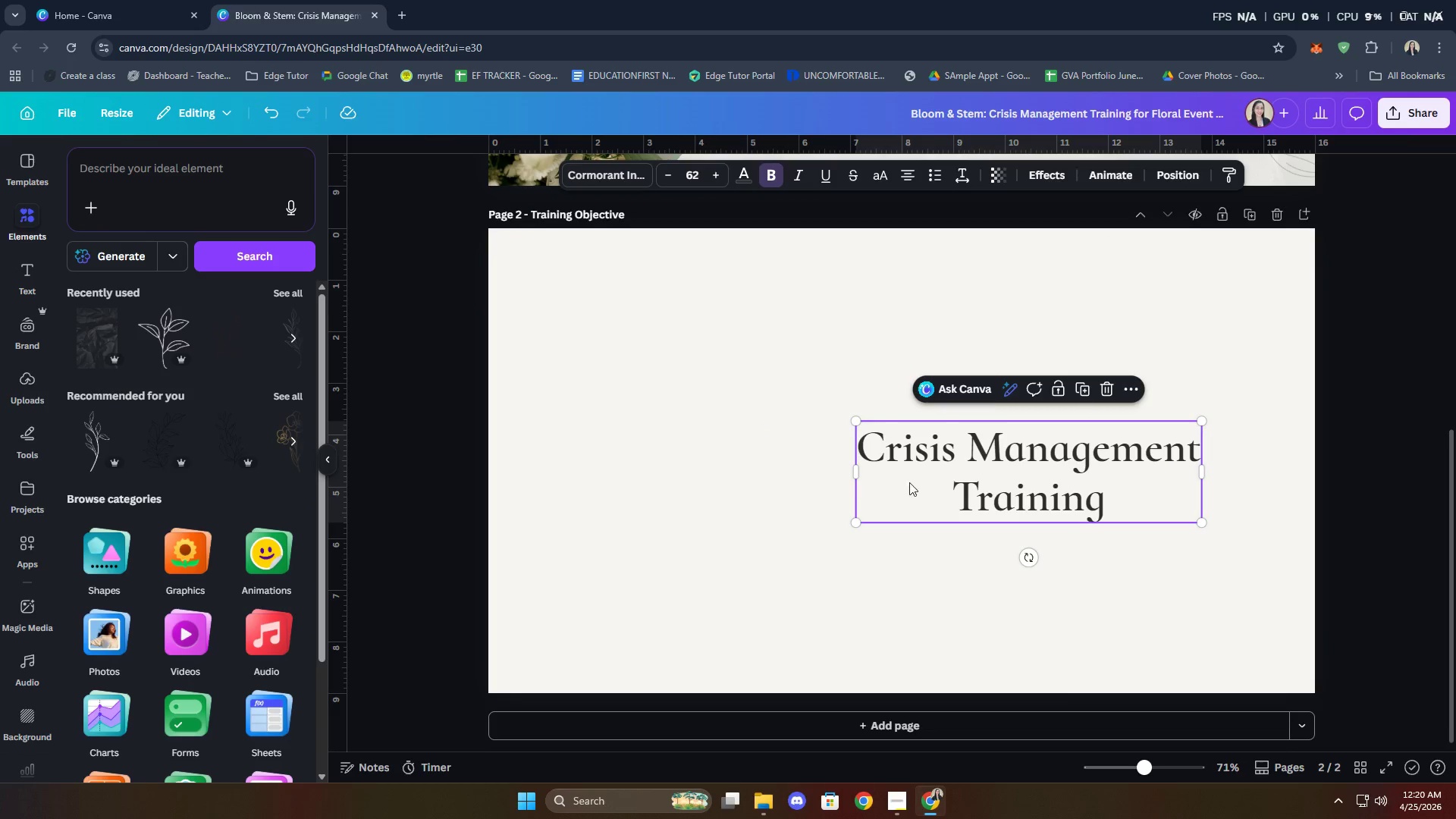 
left_click_drag(start_coordinate=[1028, 471], to_coordinate=[708, 320])
 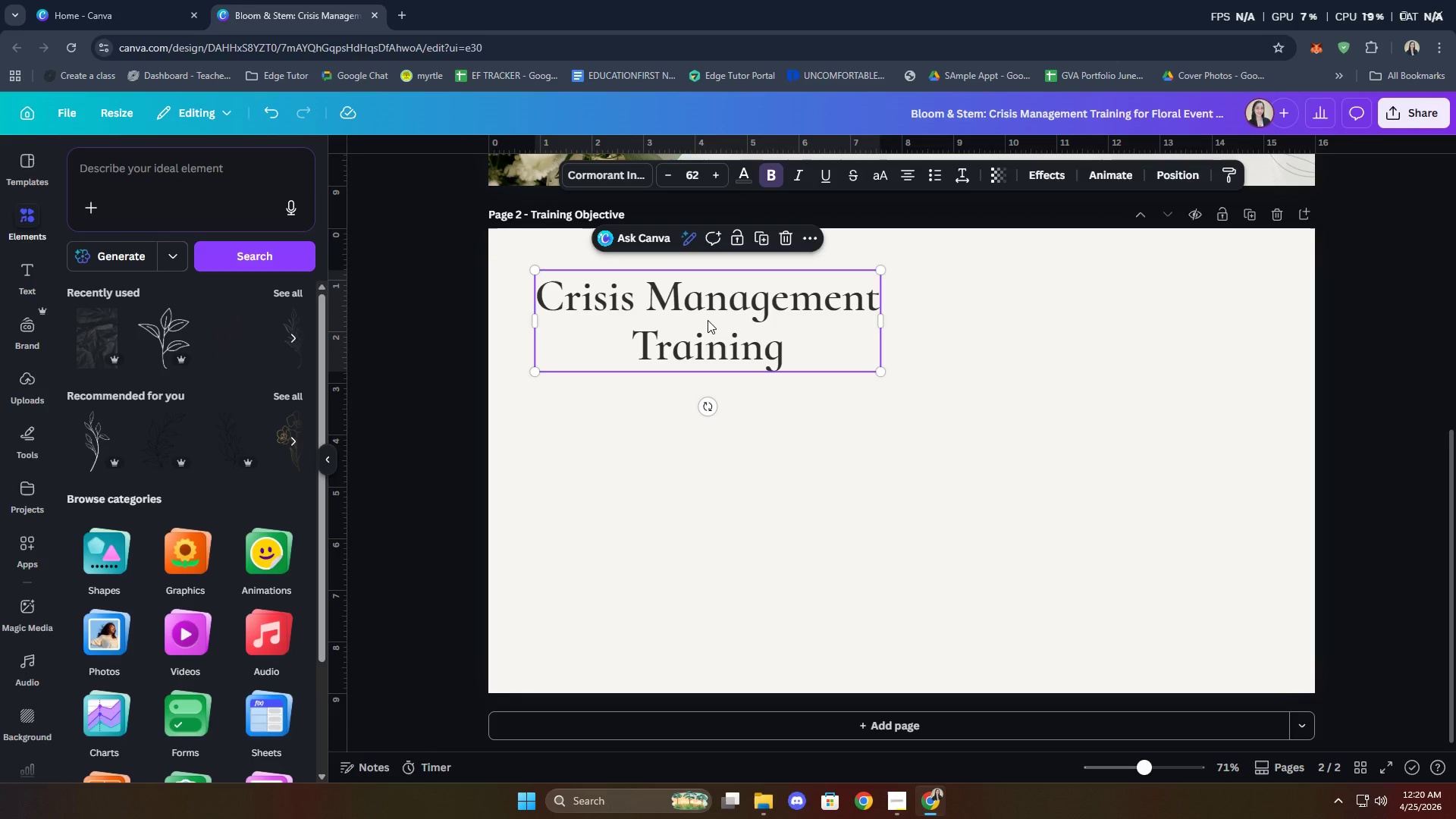 
left_click_drag(start_coordinate=[708, 320], to_coordinate=[706, 328])
 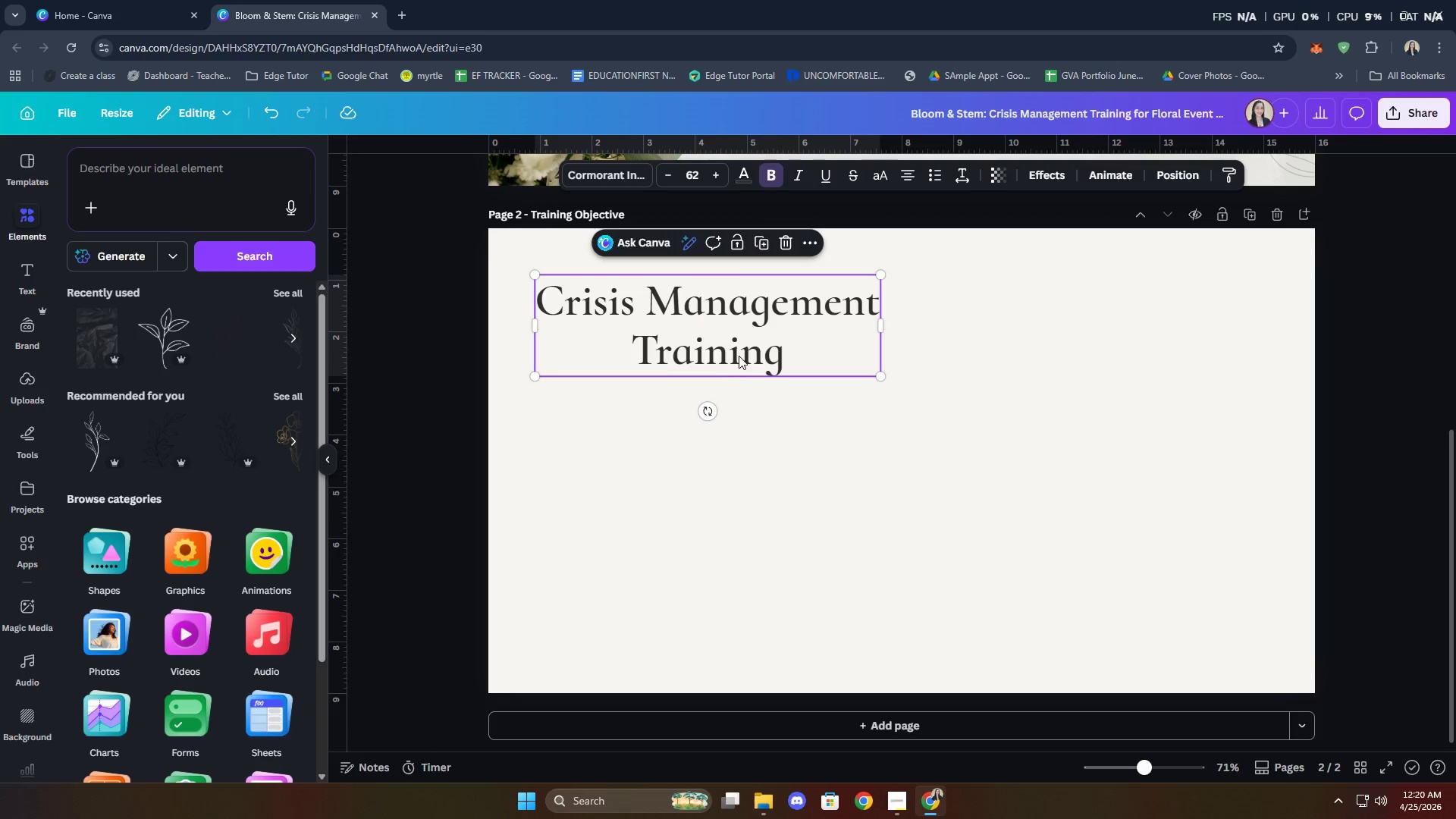 
left_click([739, 353])
 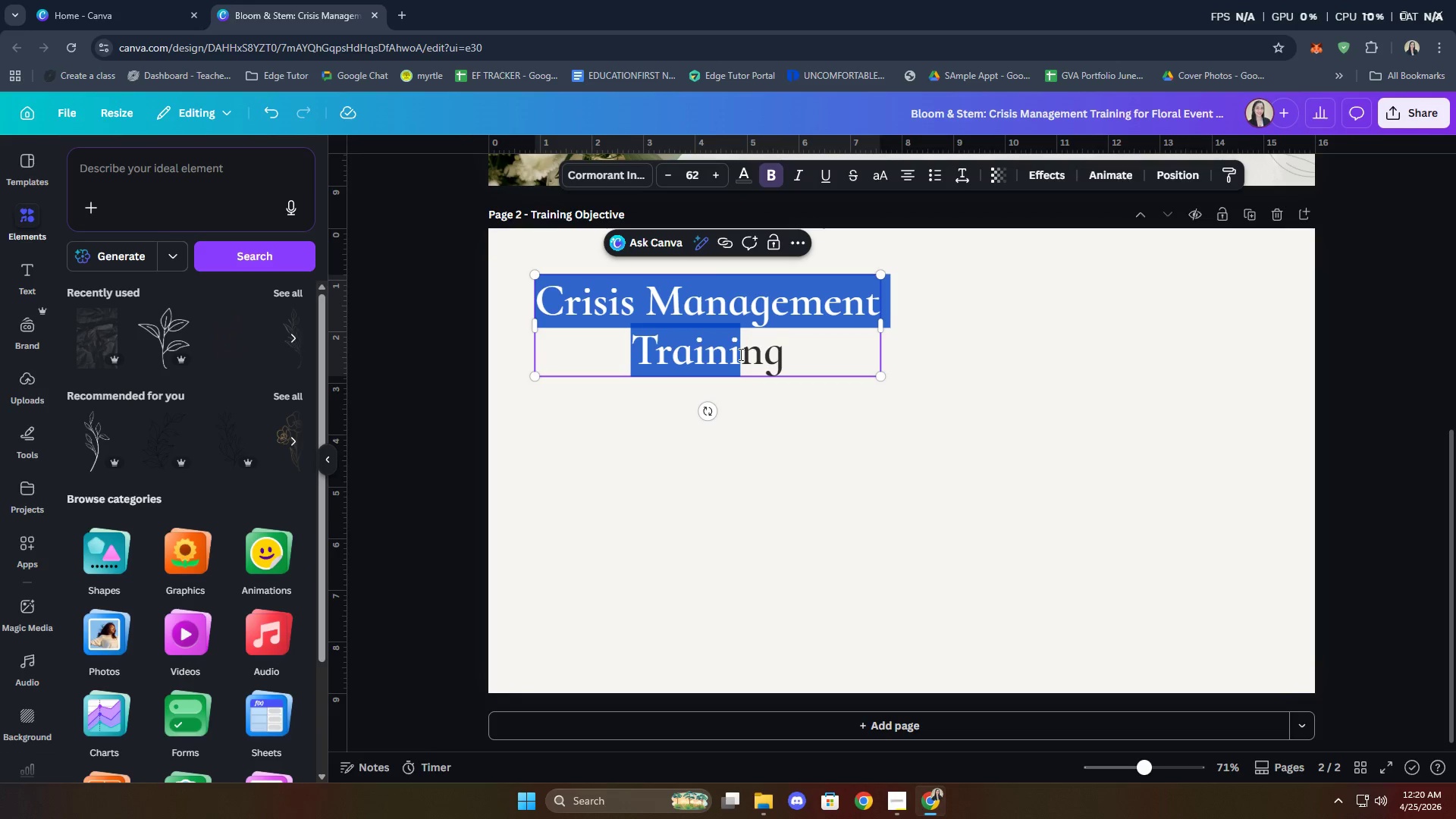 
triple_click([739, 354])
 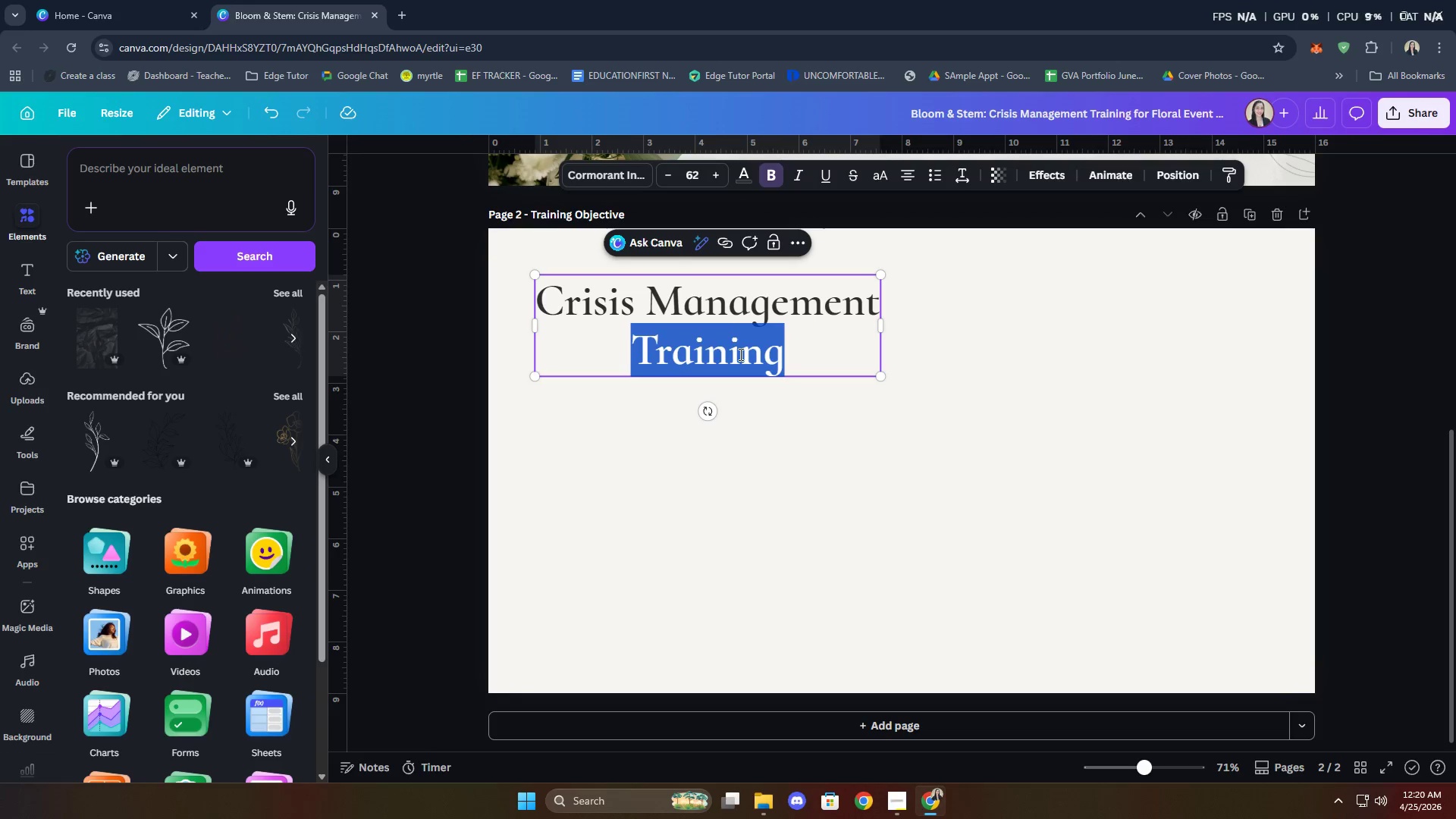 
key(Control+A)
 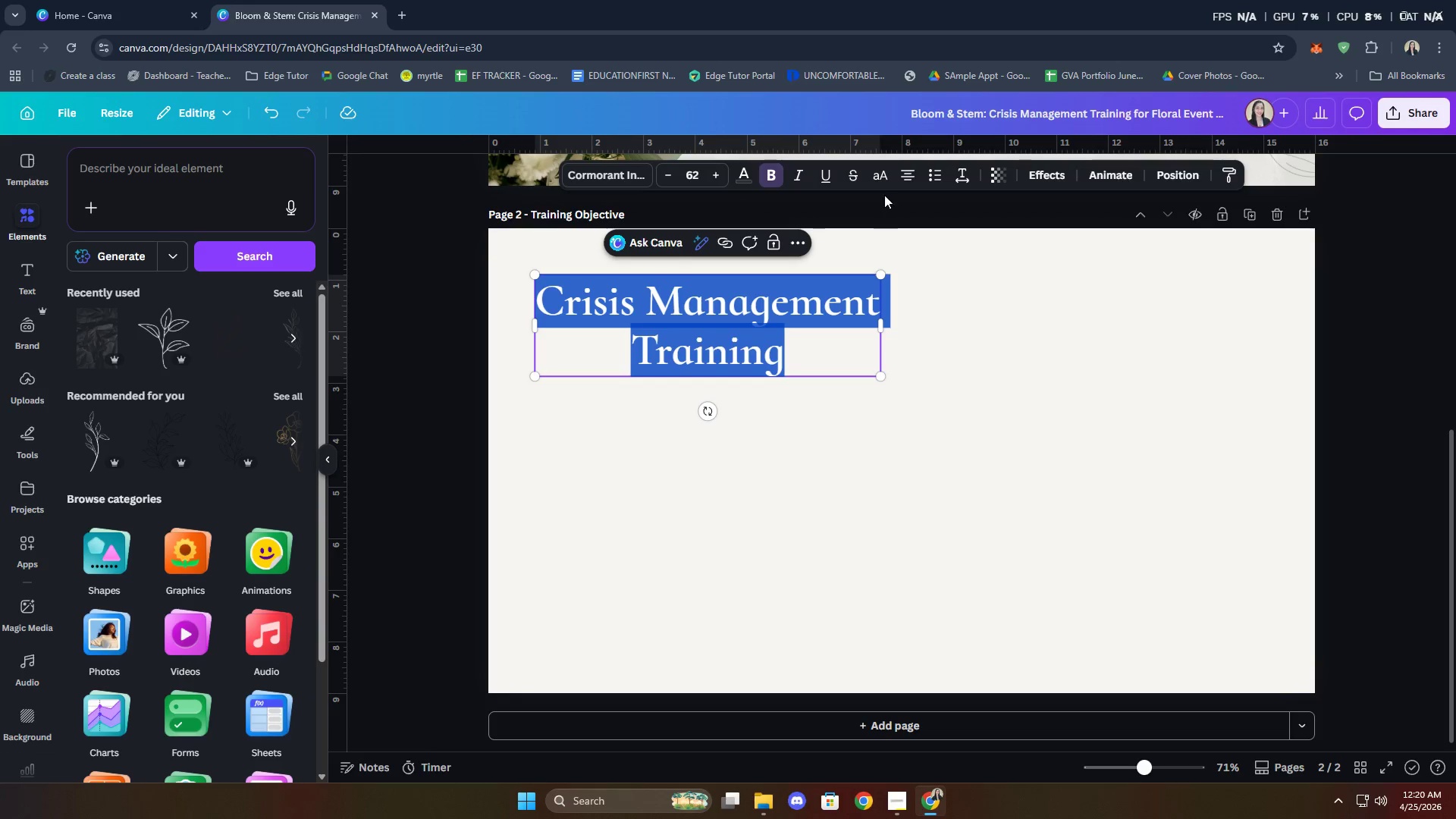 
left_click([907, 171])
 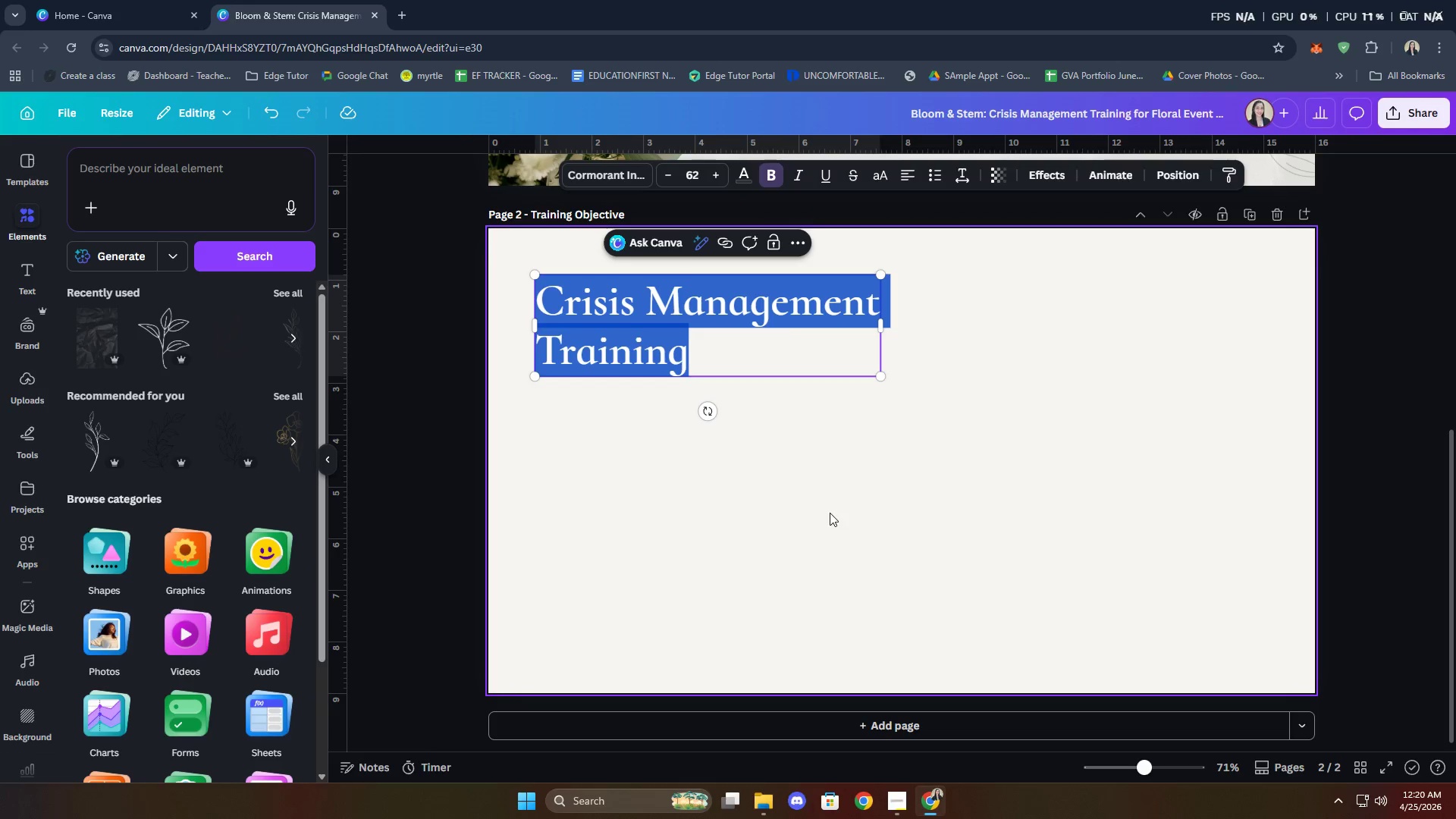 
left_click([818, 503])
 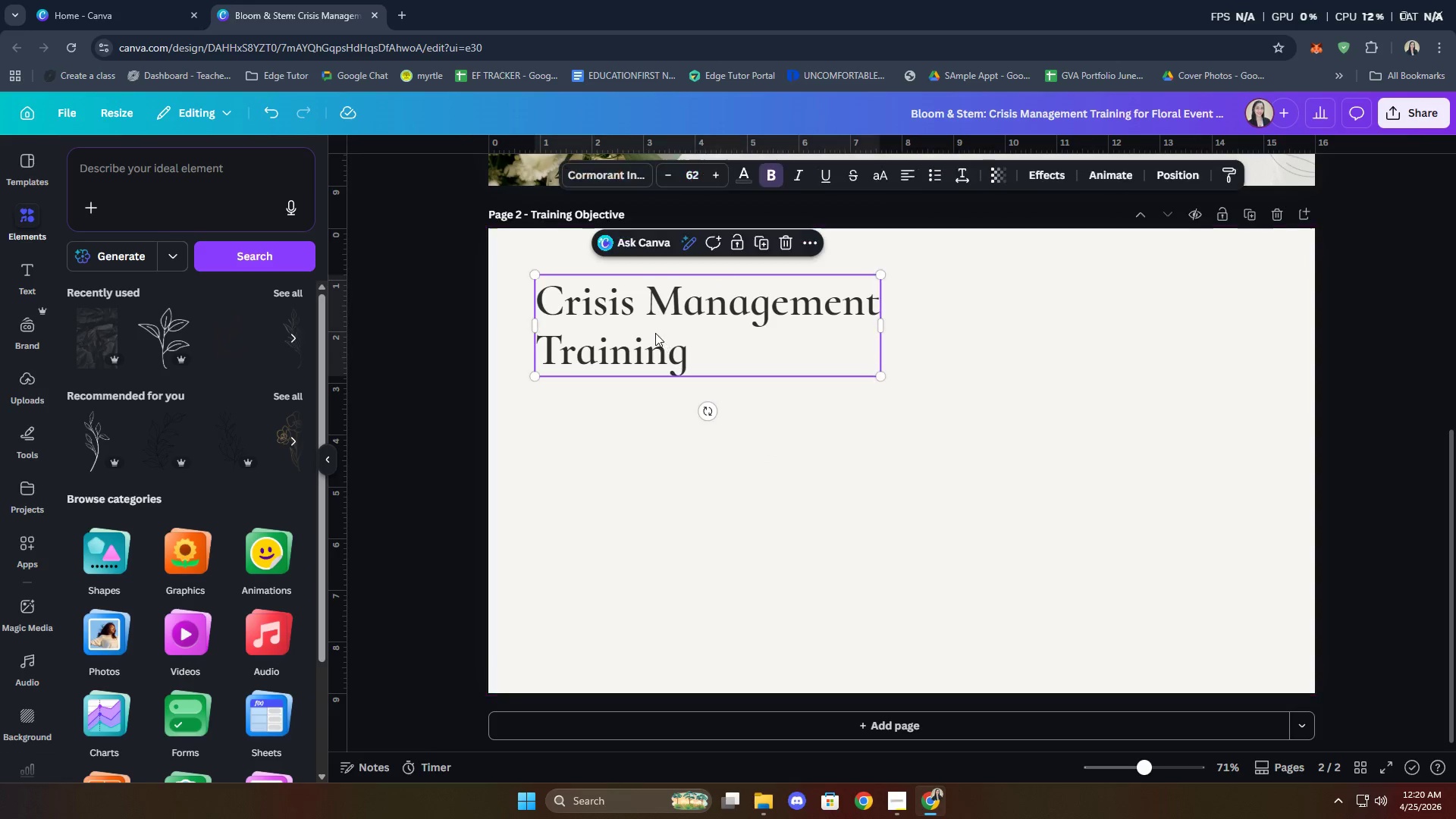 
double_click([654, 333])
 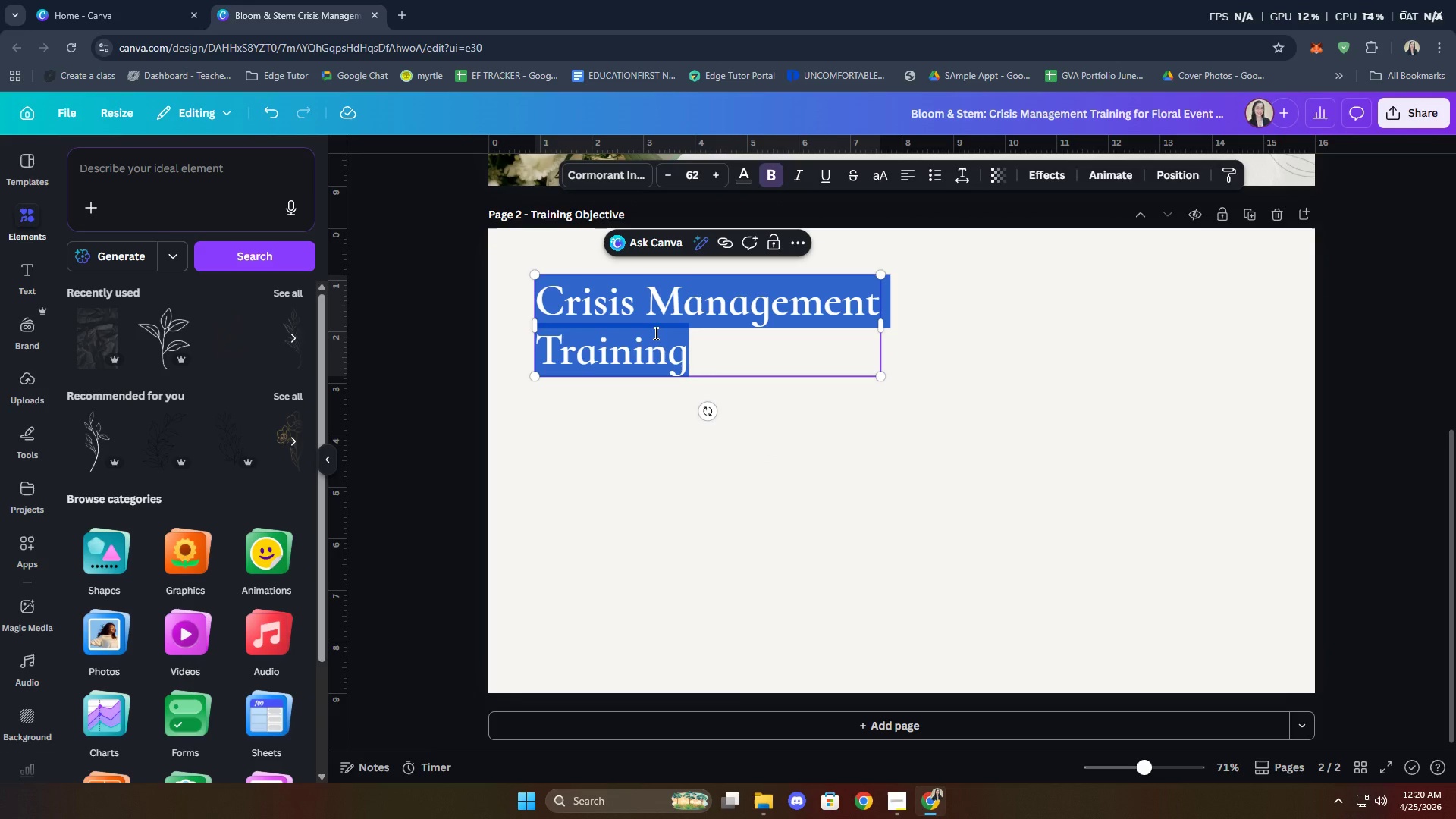 
type(H)
key(Backspace)
type(Why this )
key(Backspace)
key(Backspace)
key(Backspace)
key(Backspace)
key(Backspace)
type(ths )
key(Backspace)
key(Backspace)
type(is training matters)
 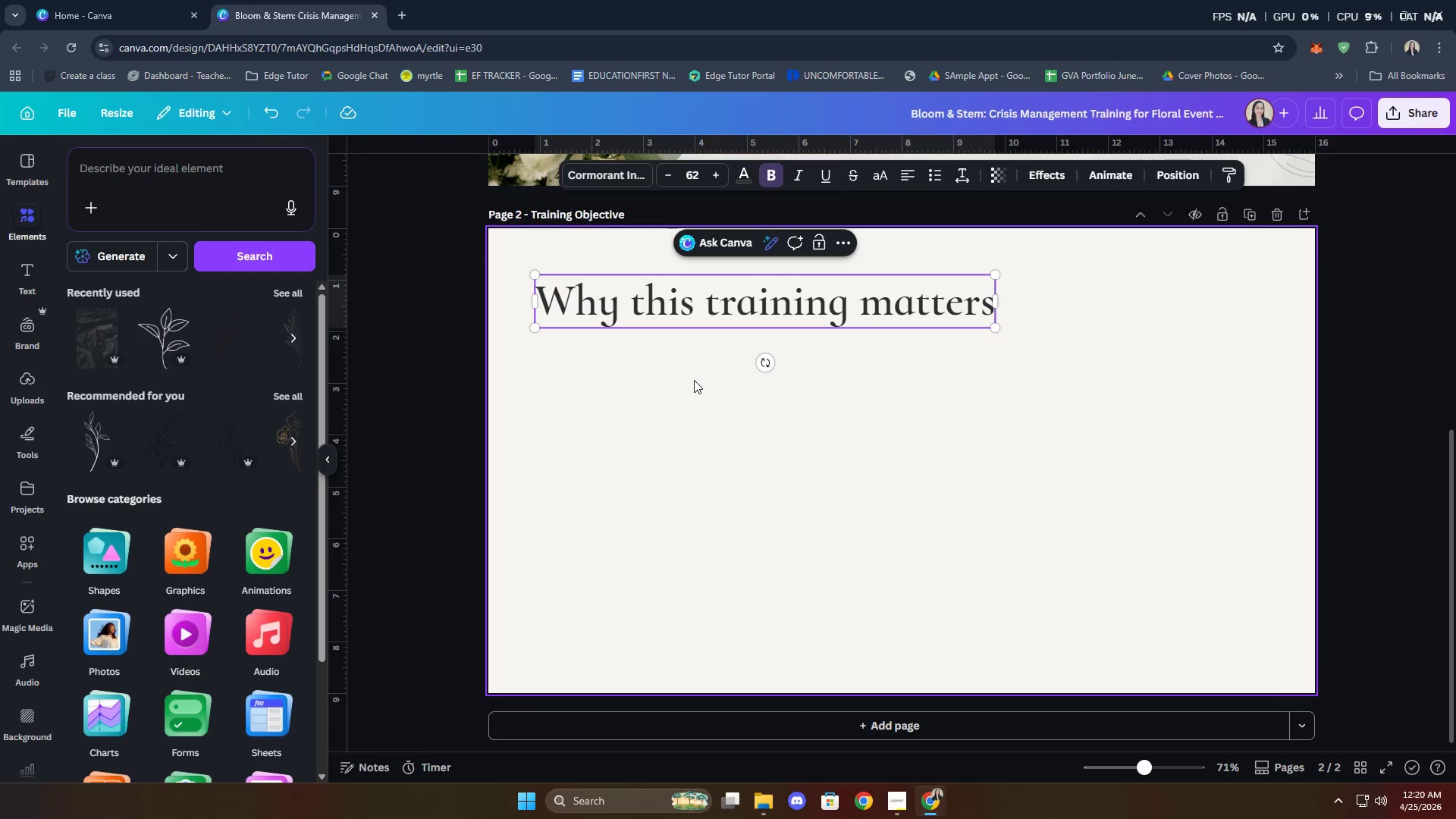 
double_click([708, 281])
 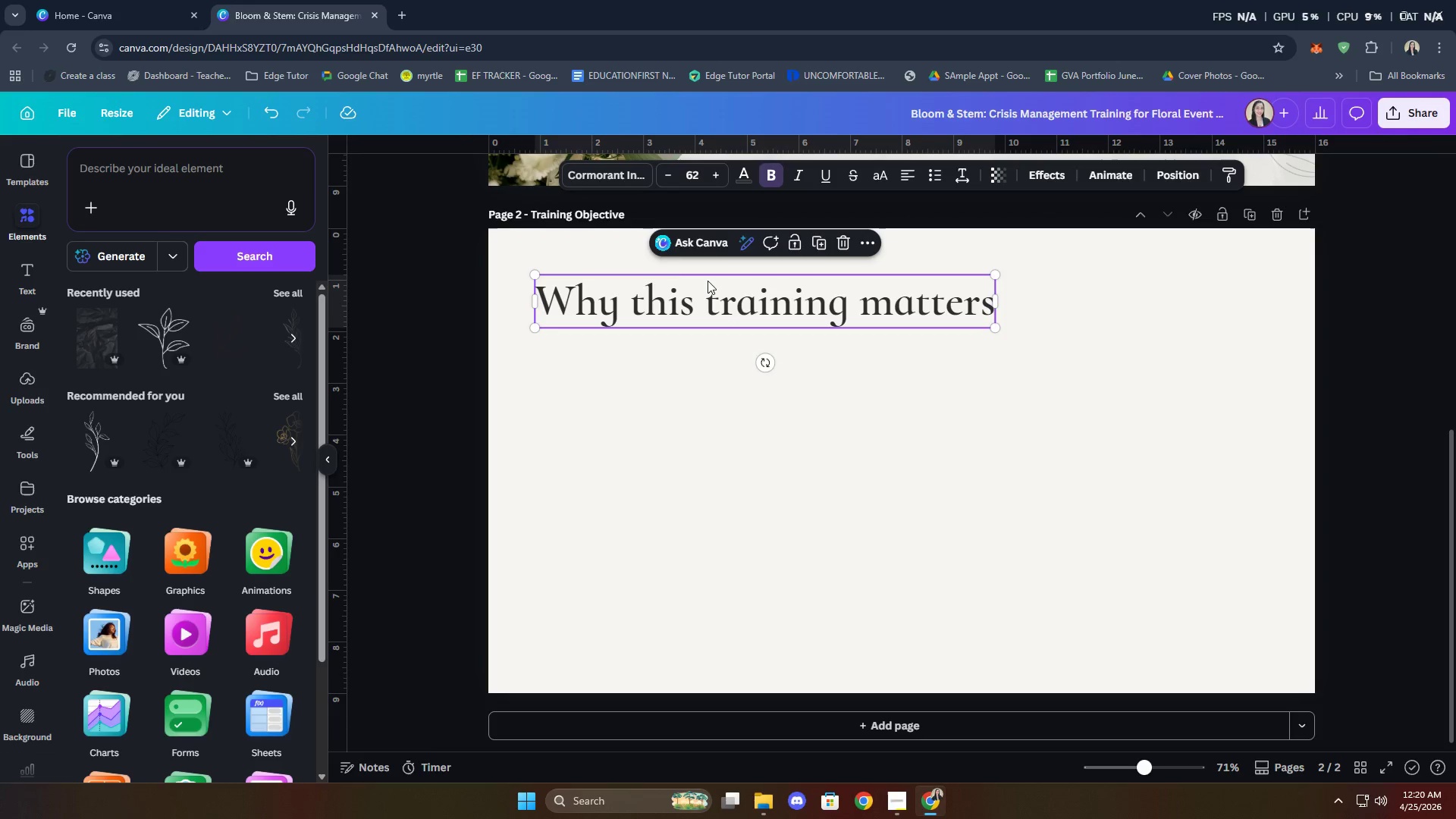 
triple_click([708, 281])
 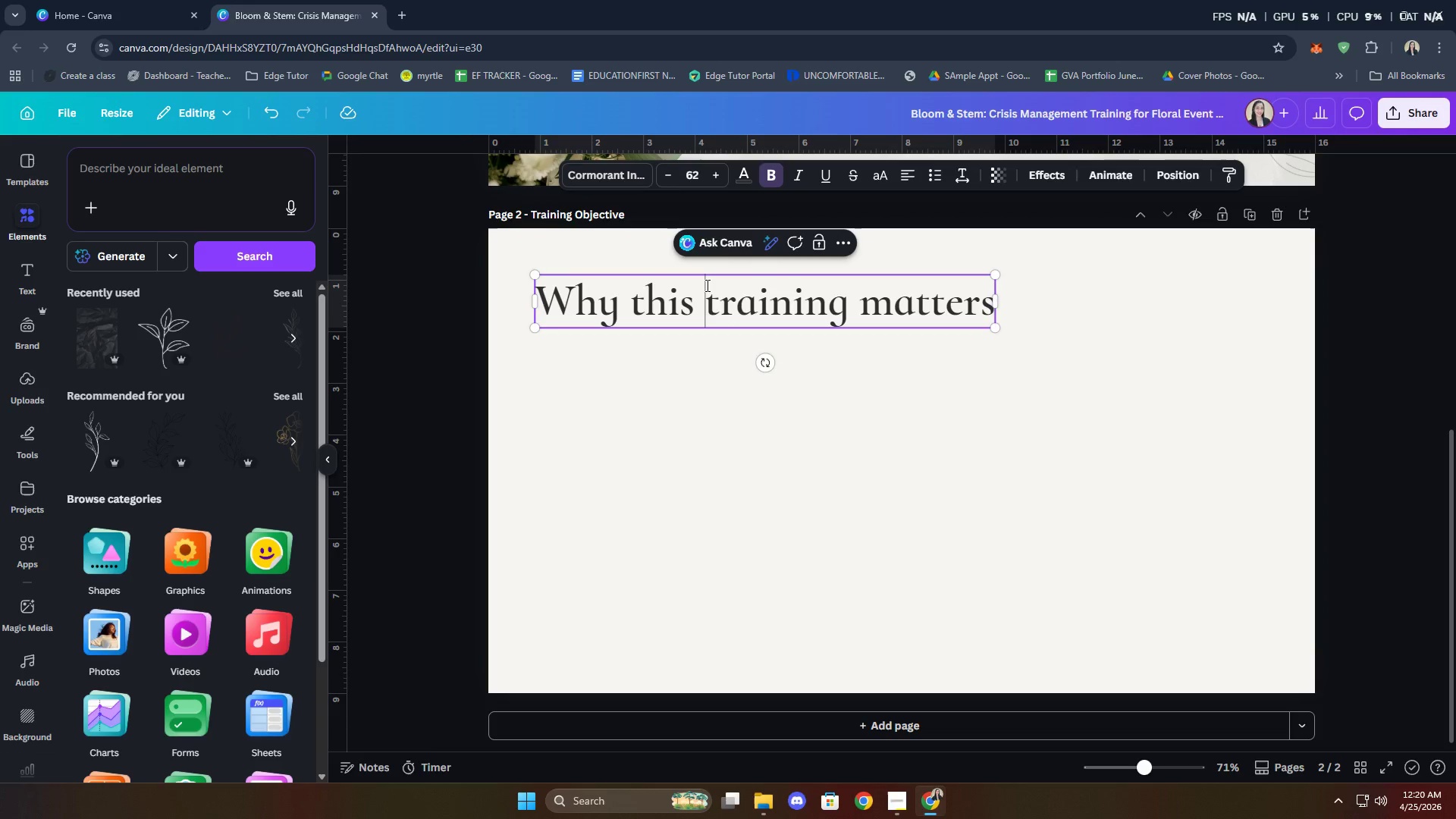 
triple_click([706, 285])
 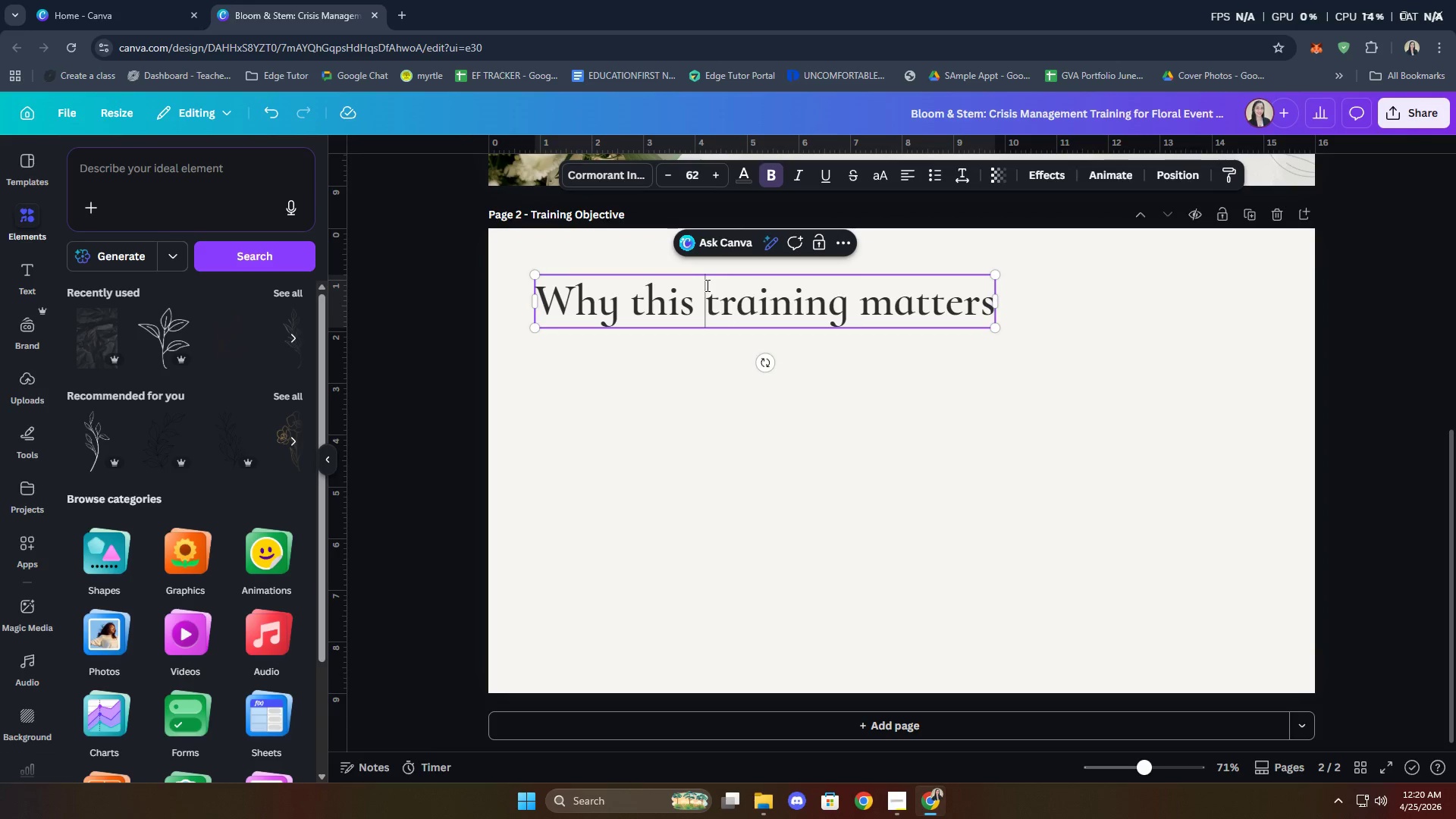 
triple_click([706, 285])
 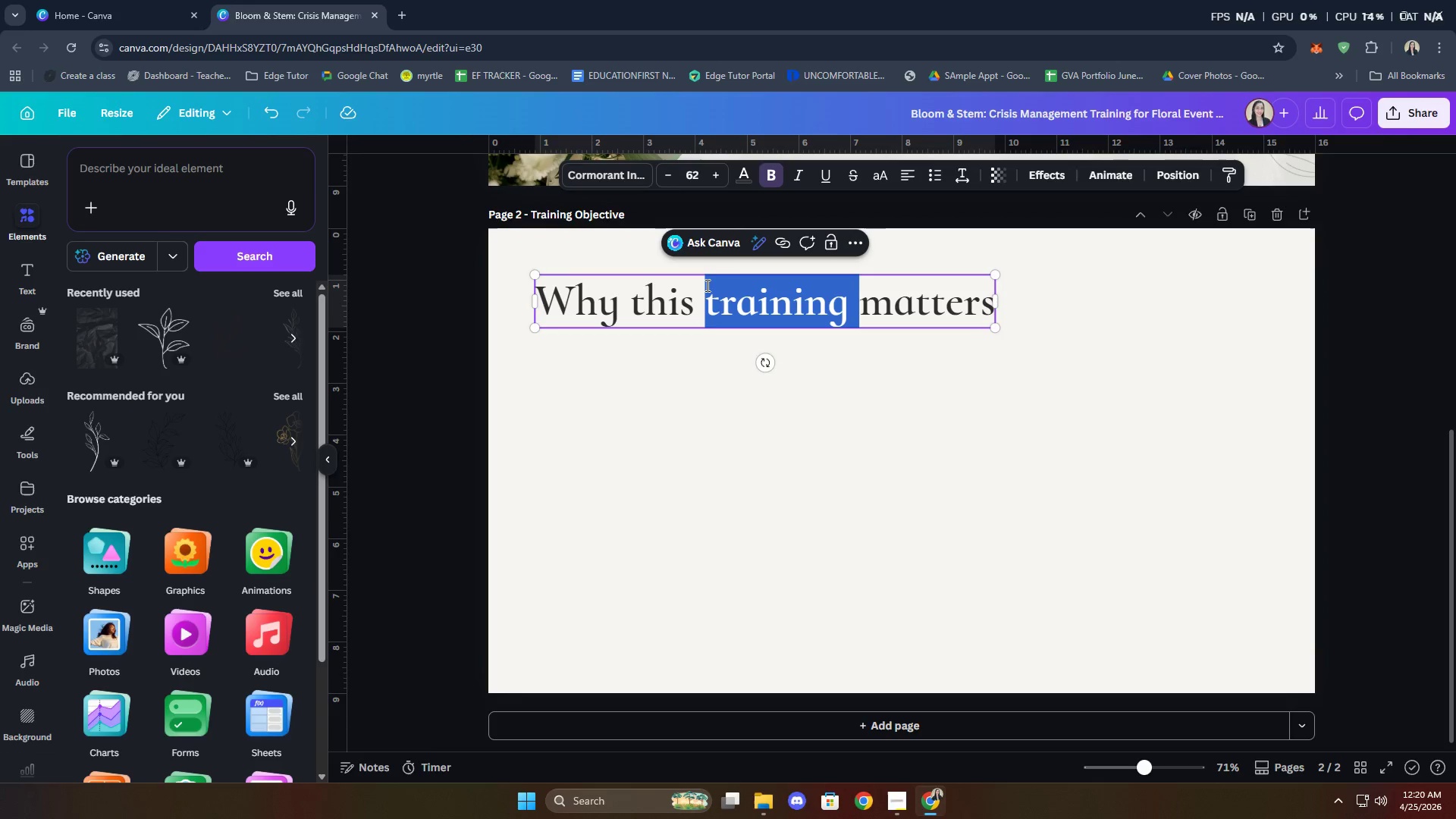 
key(Control+A)
 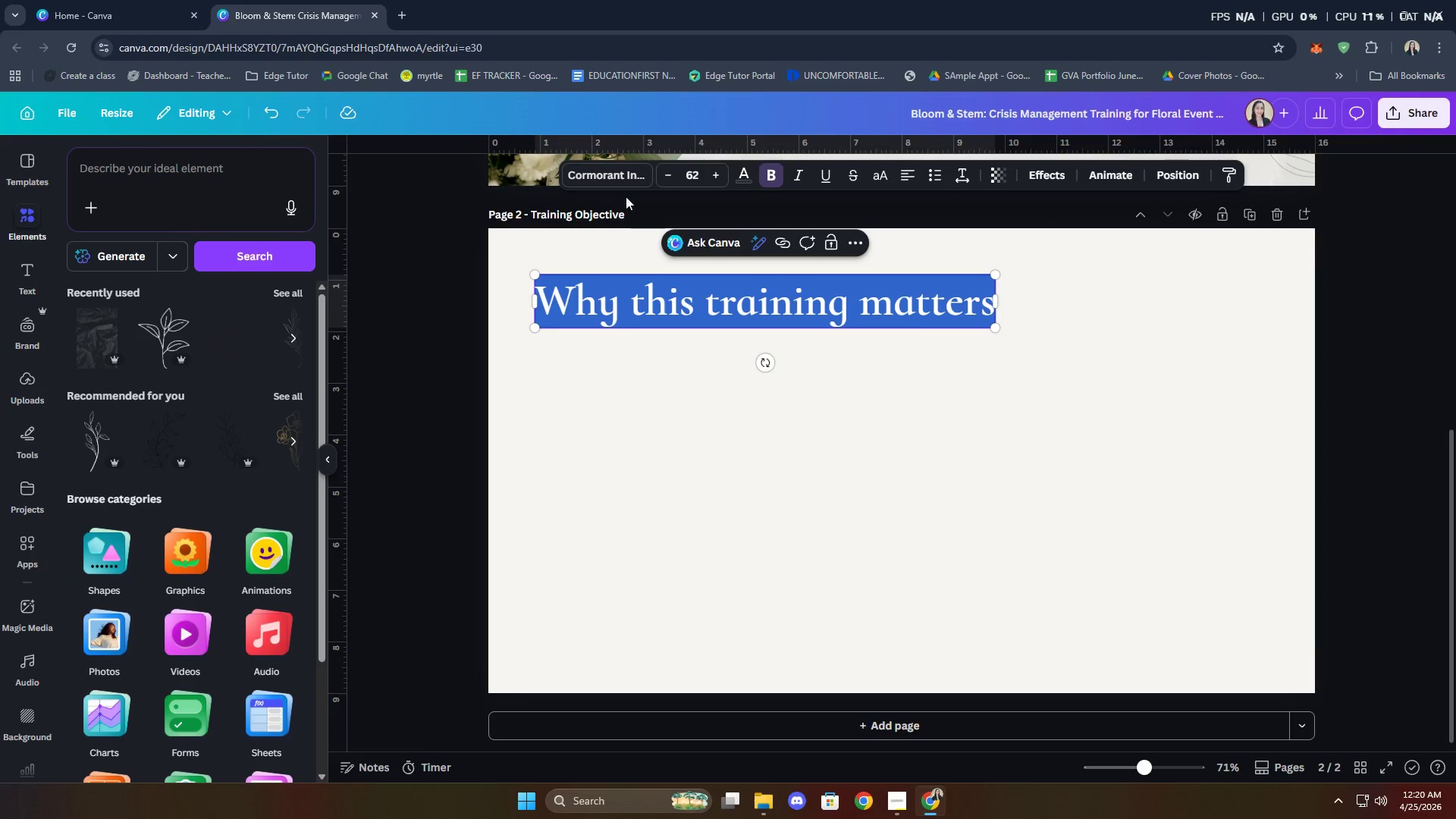 
left_click([612, 171])
 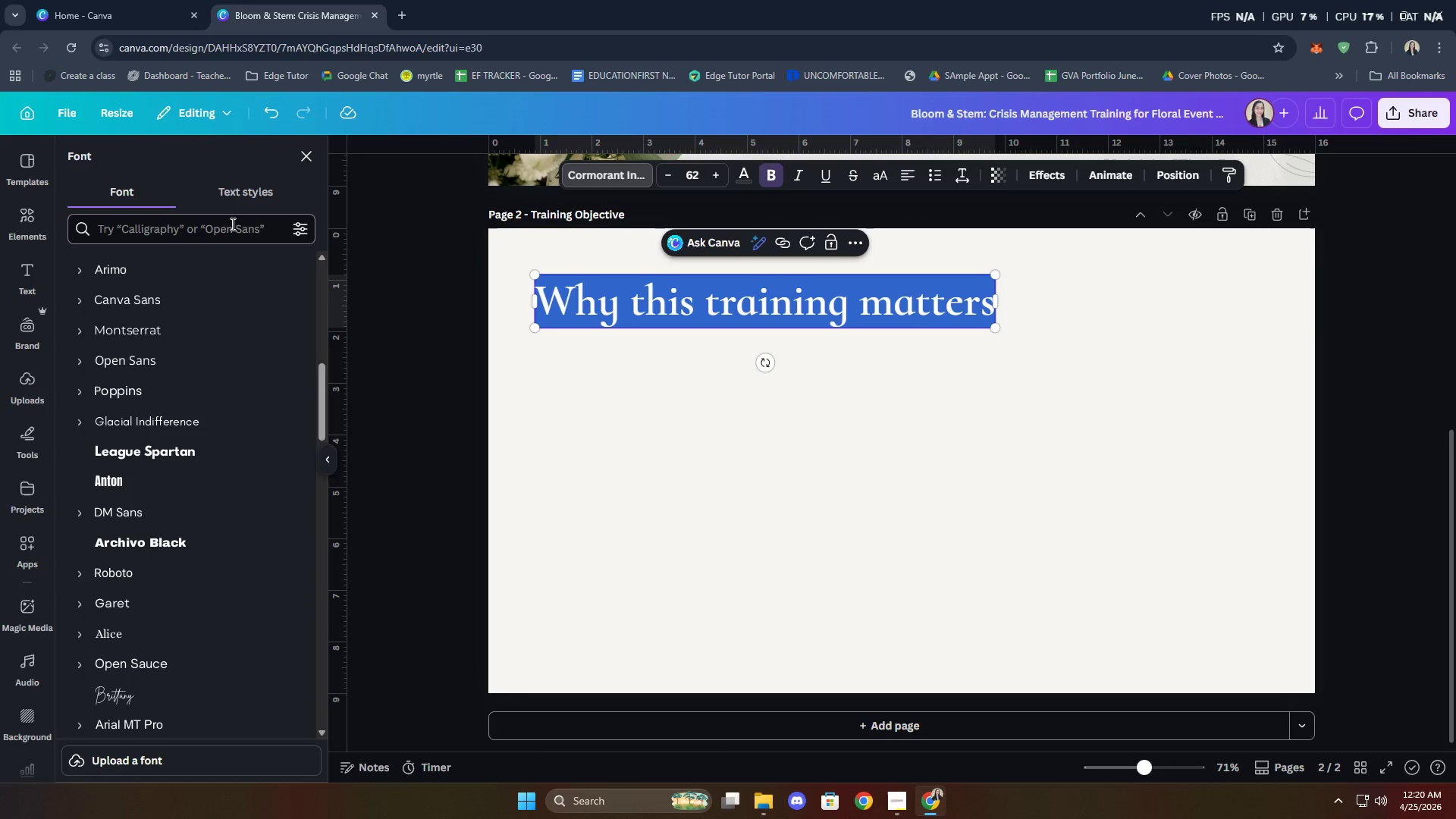 
scroll: coordinate [214, 563], scroll_direction: up, amount: 14.0
 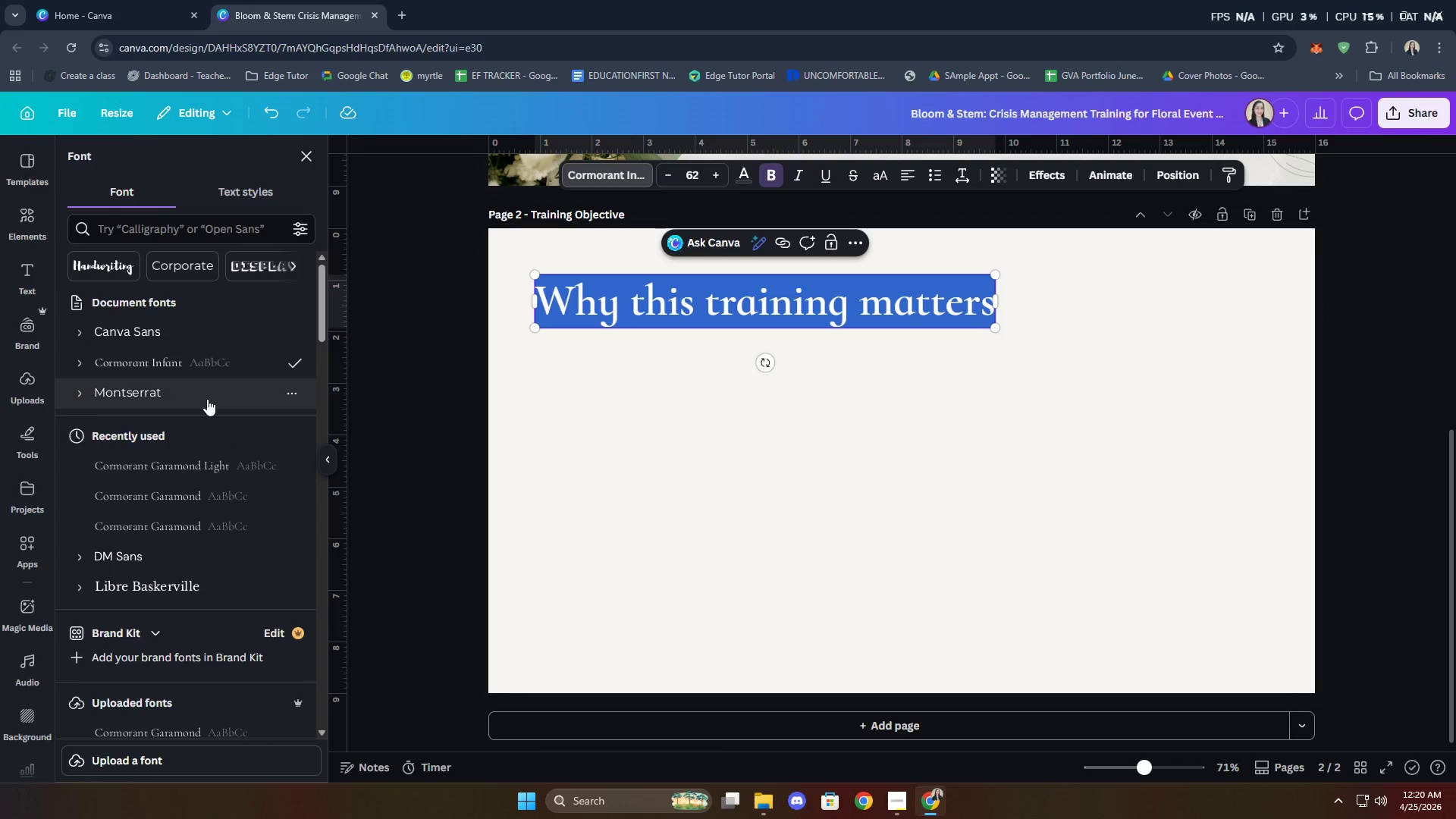 
left_click([206, 396])
 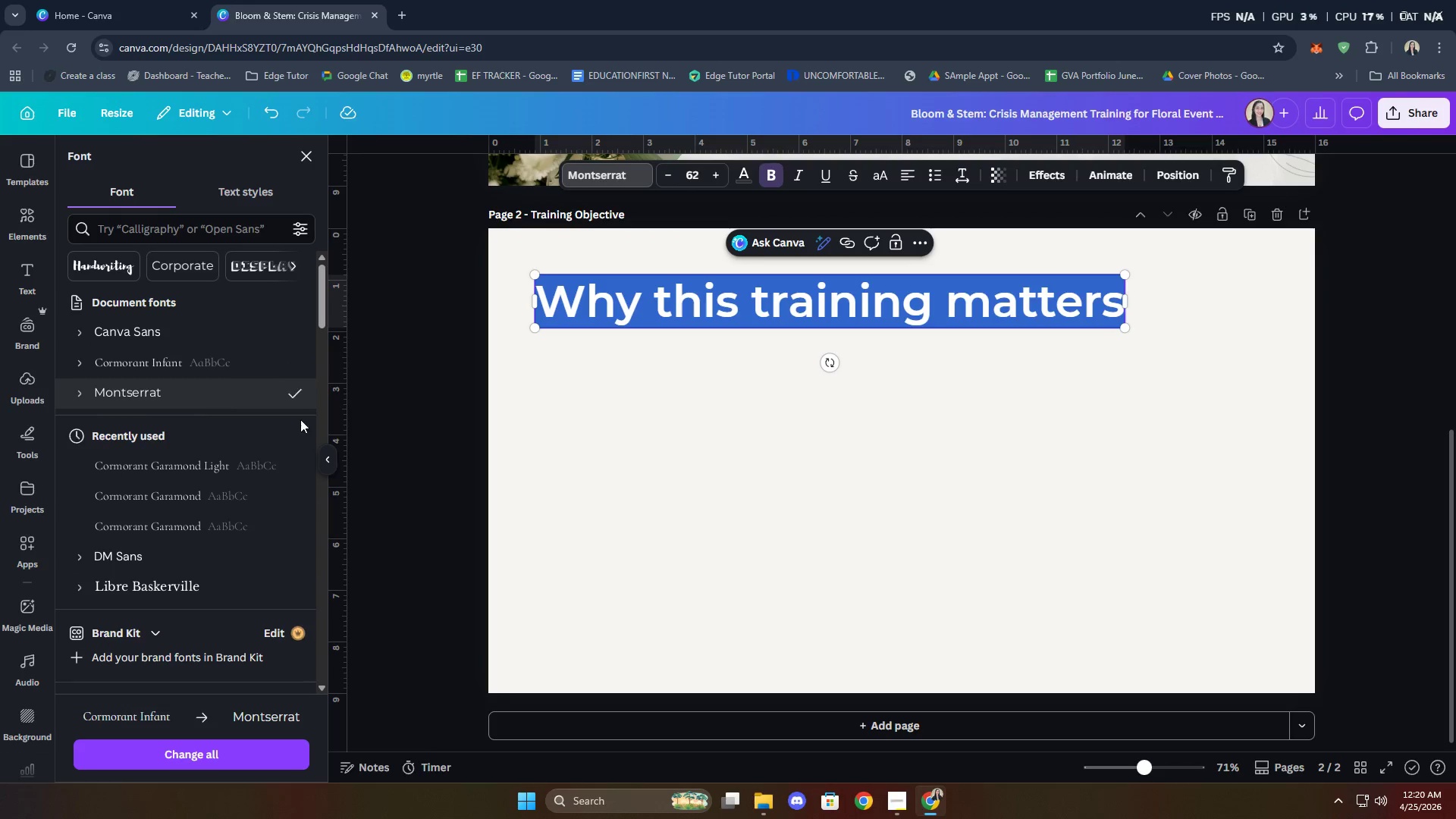 
left_click([829, 456])
 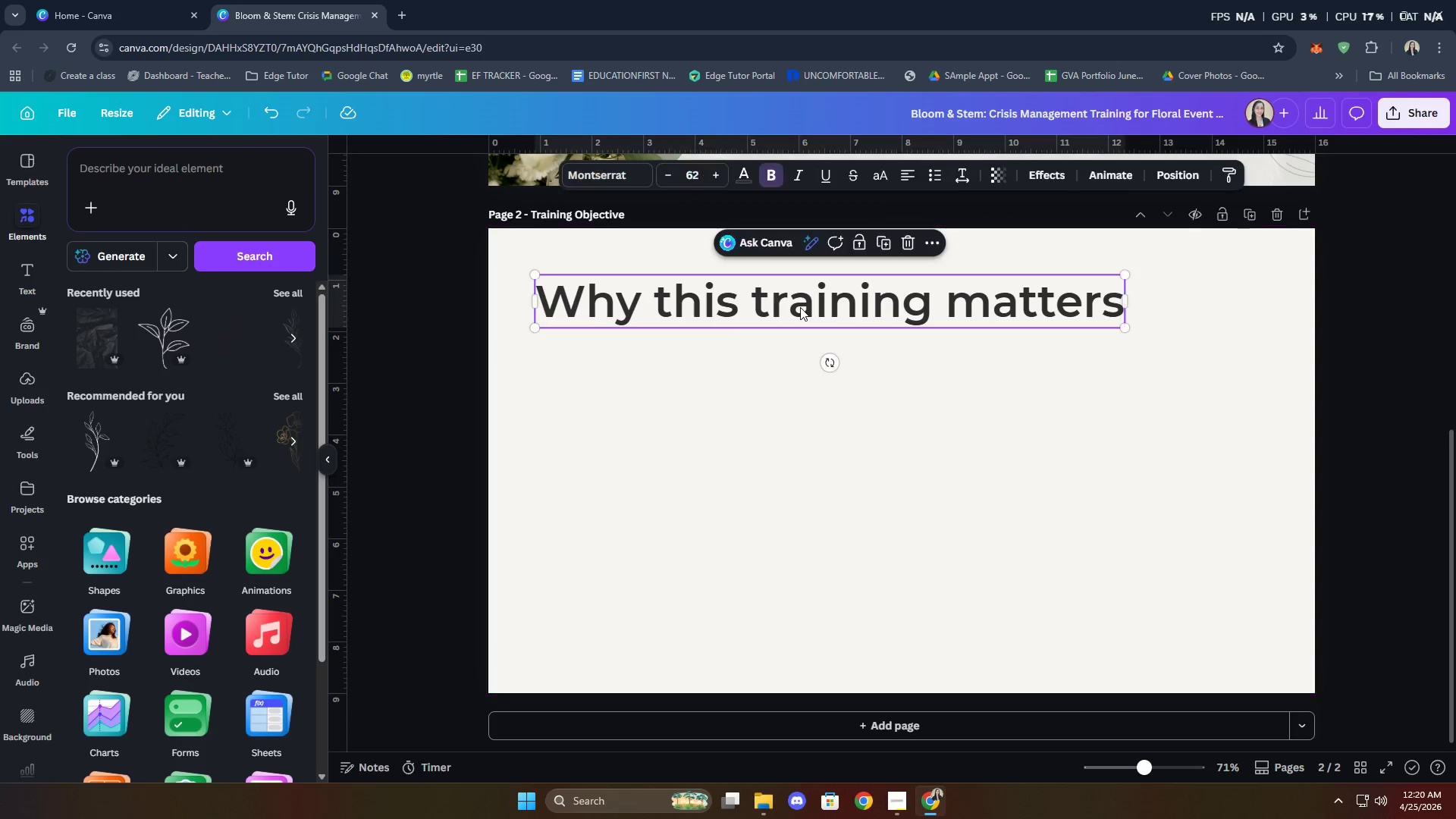 
double_click([800, 307])
 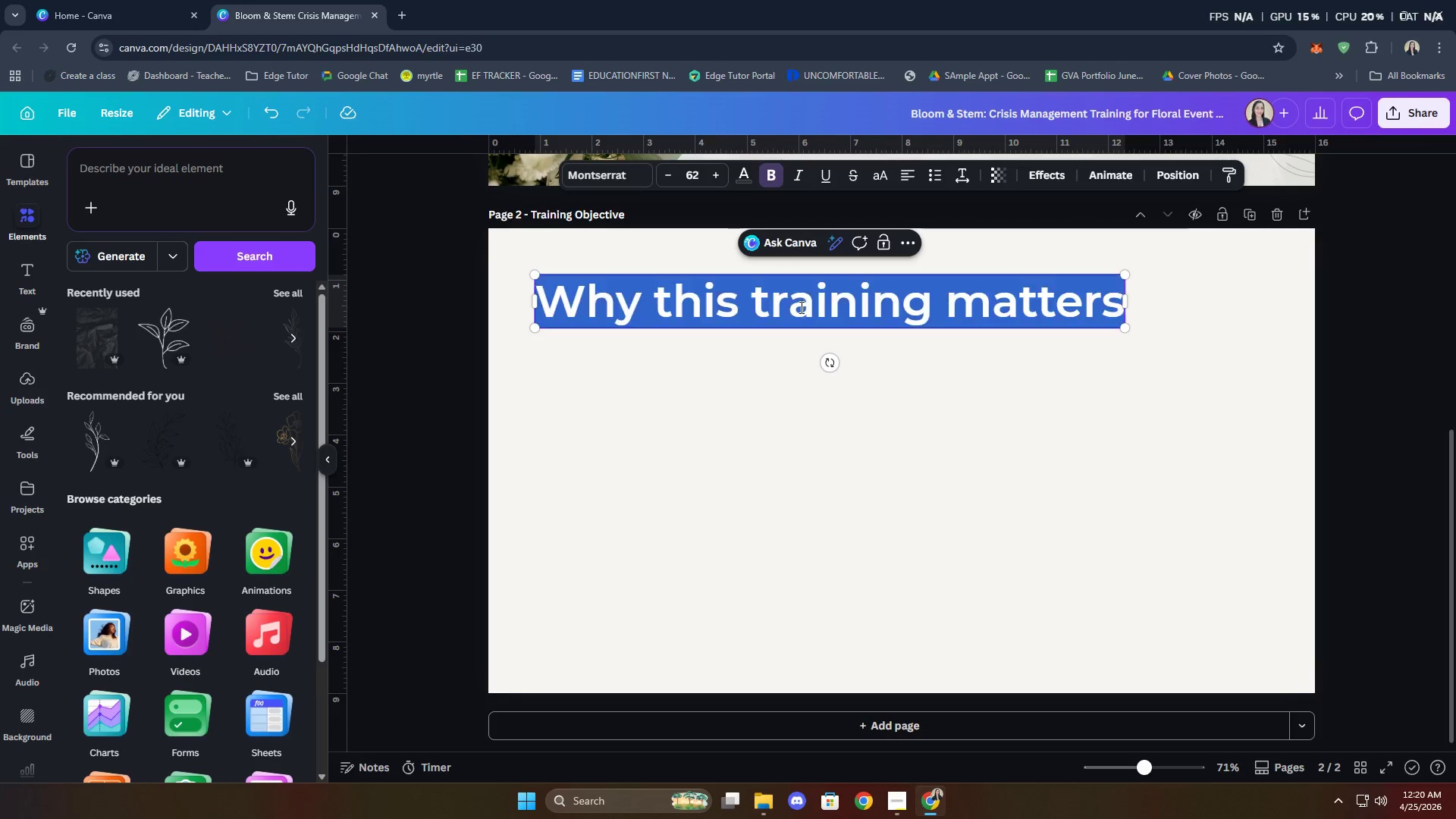 
triple_click([800, 307])
 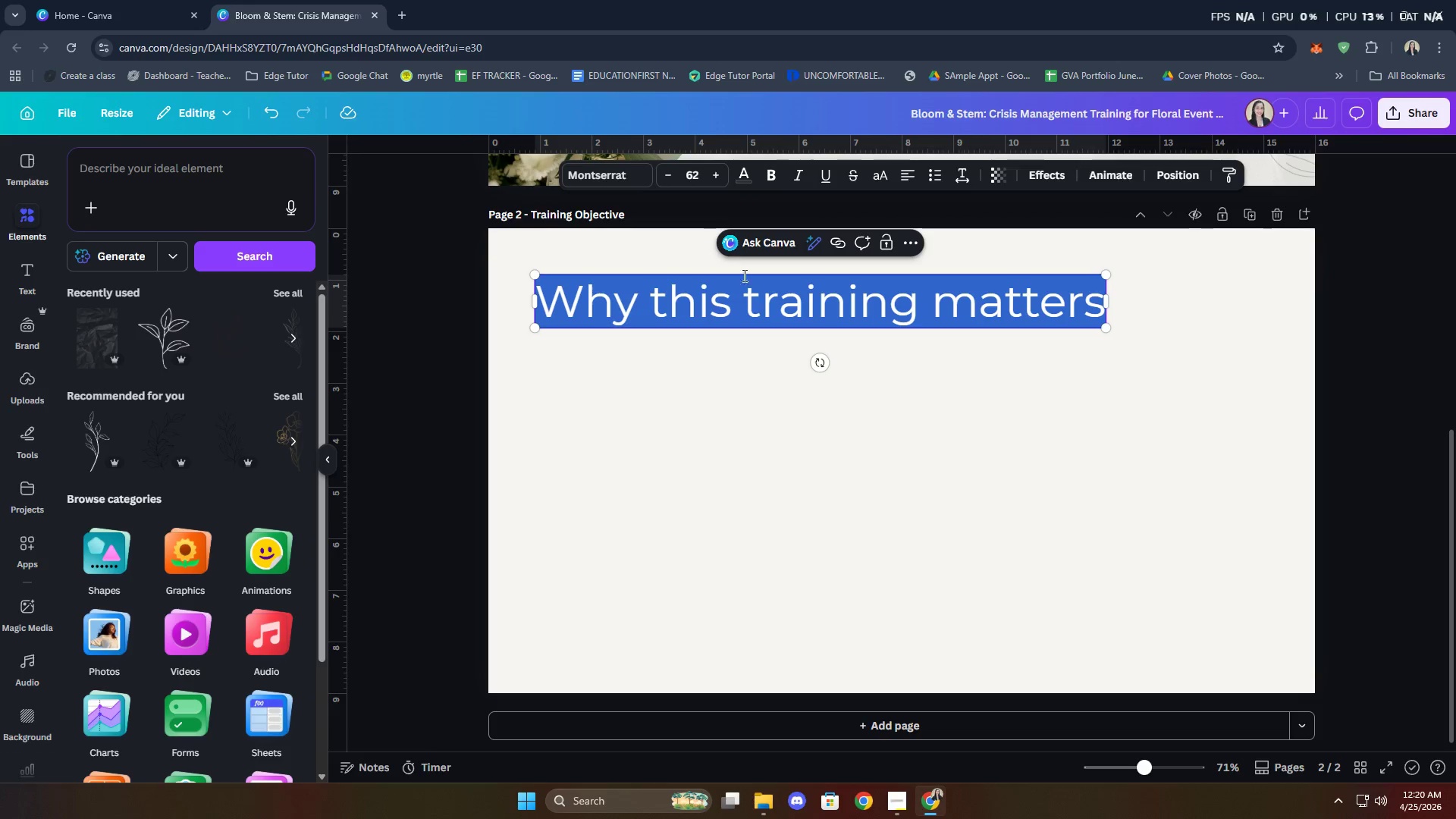 
double_click([664, 177])
 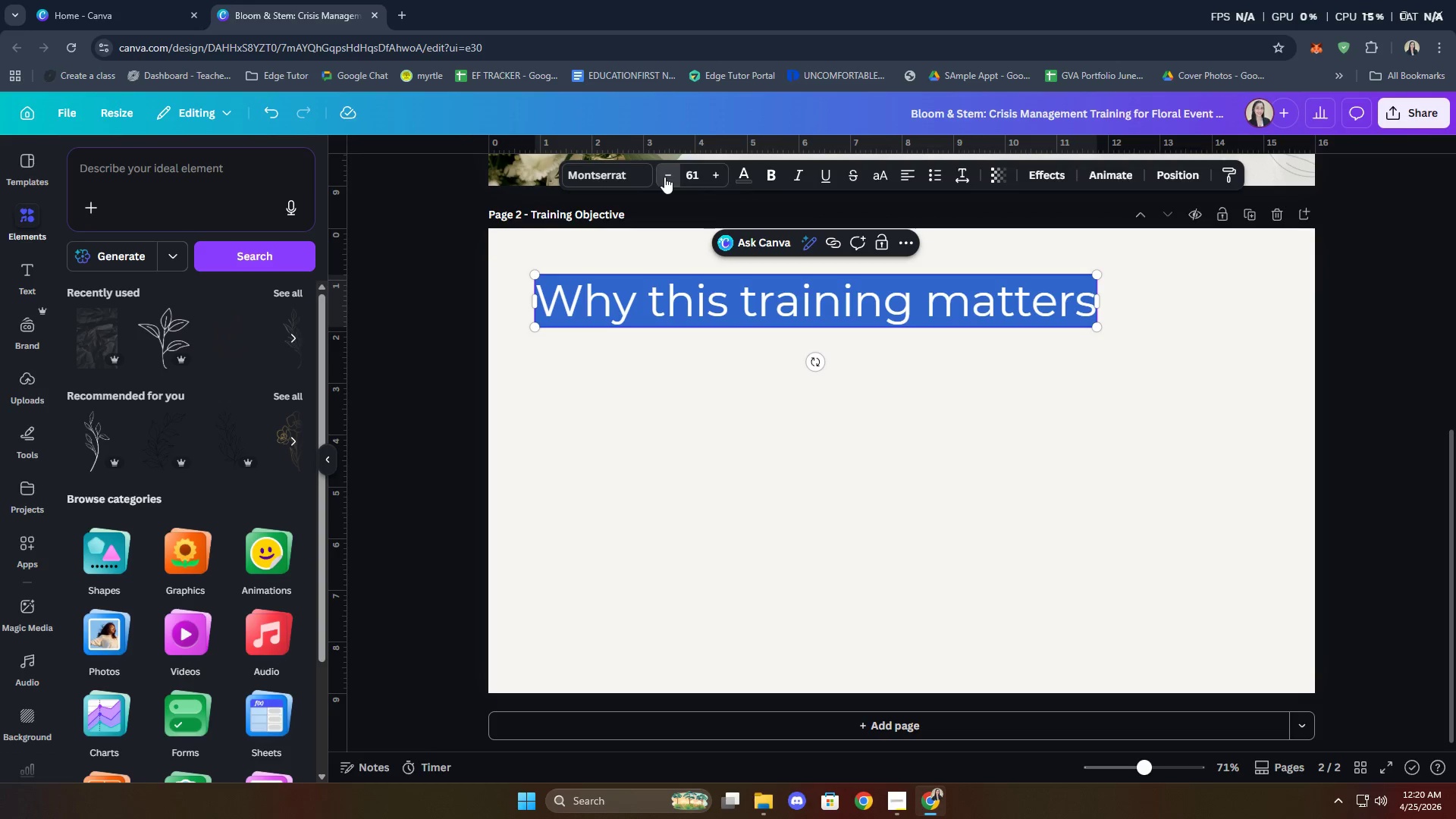 
triple_click([664, 177])
 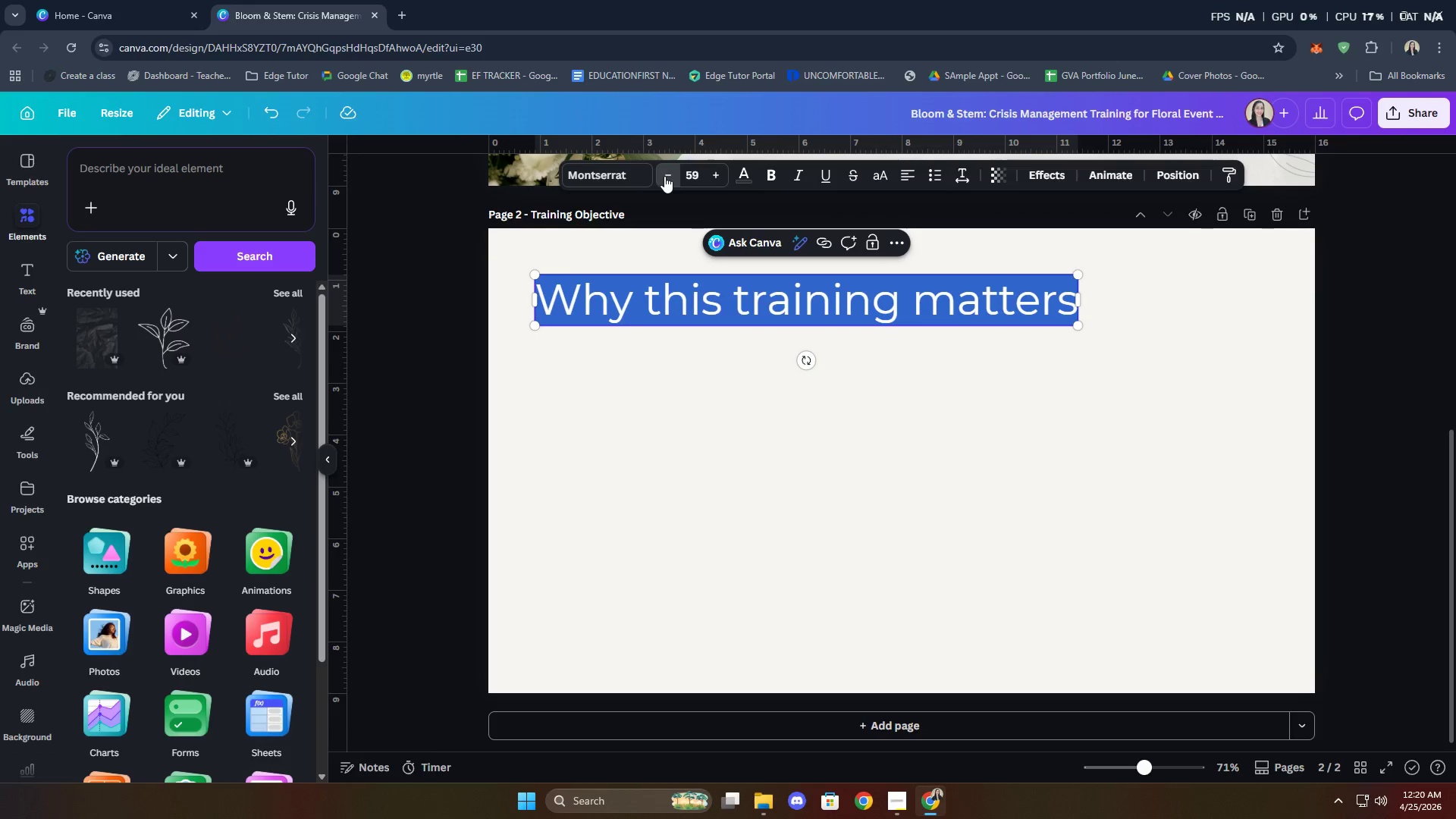 
triple_click([664, 175])
 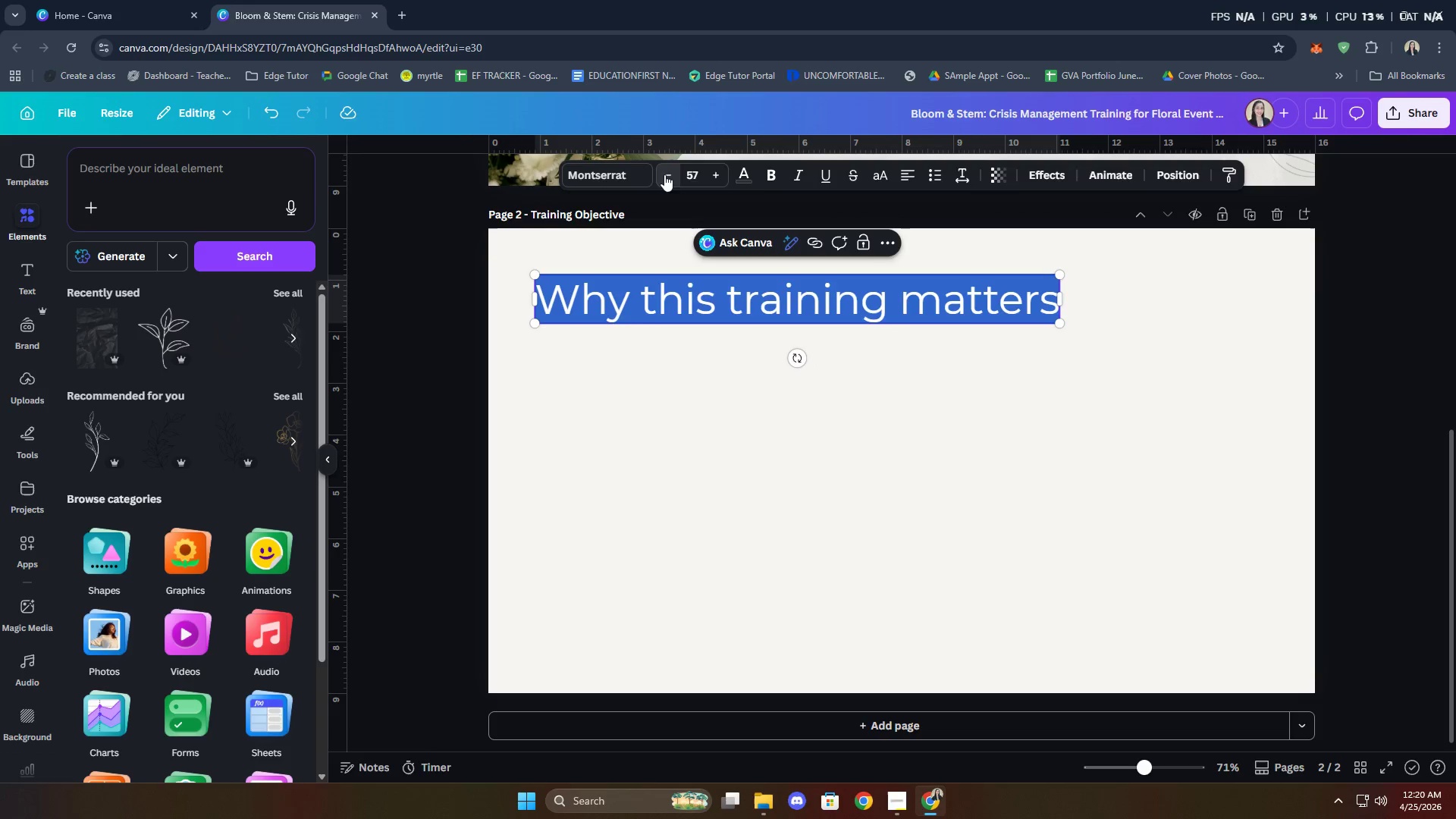 
triple_click([664, 174])
 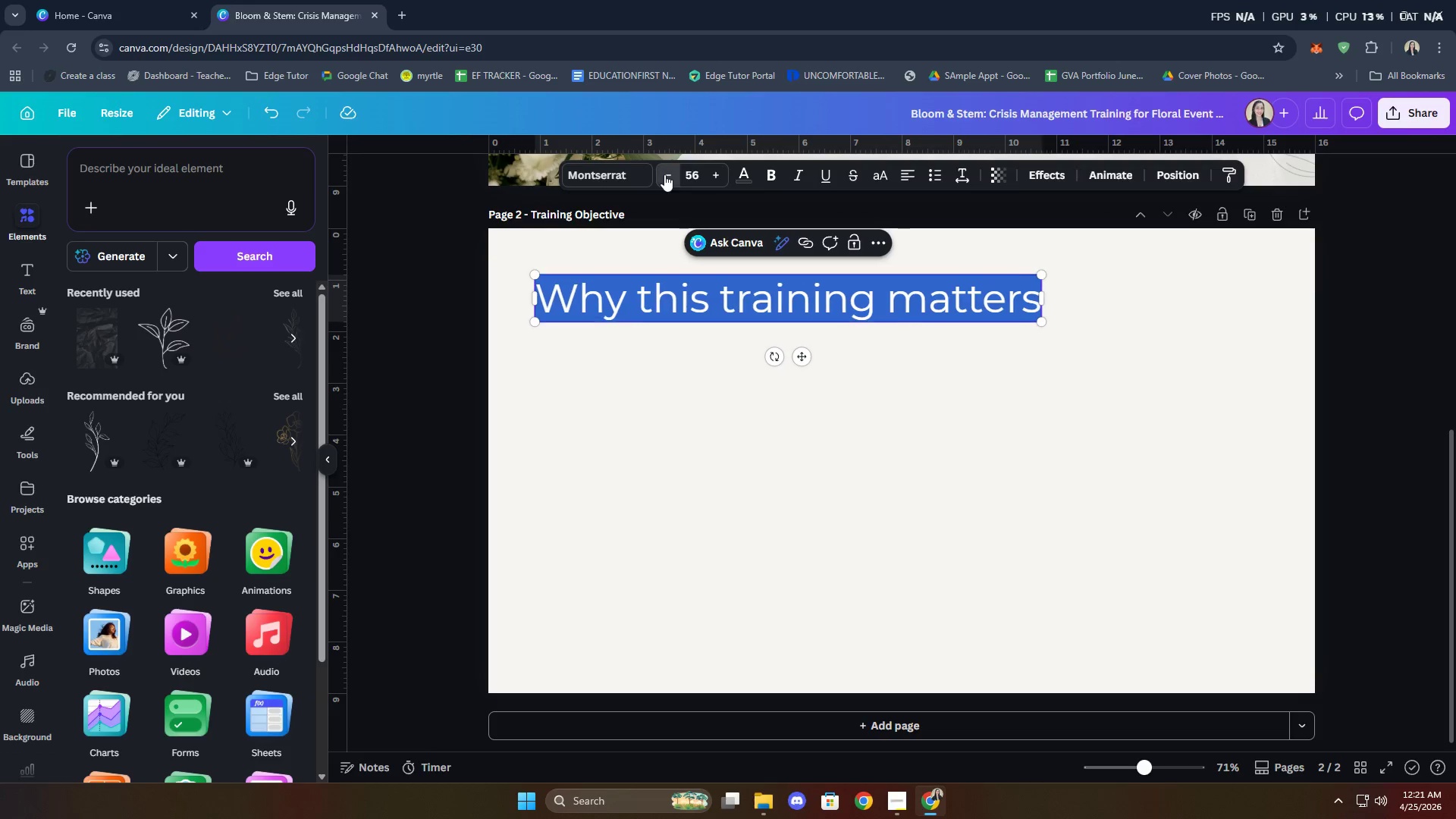 
triple_click([664, 174])
 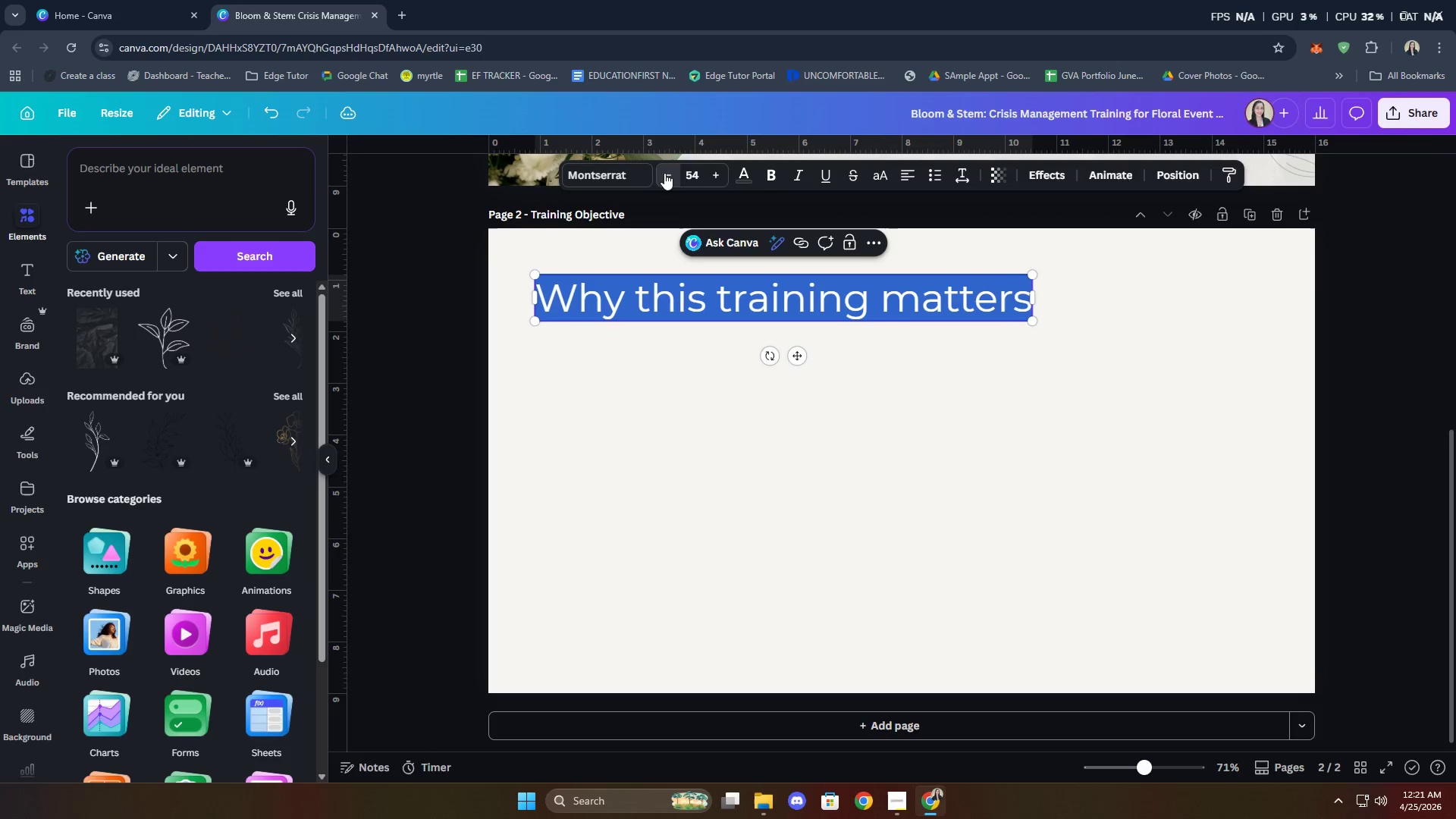 
triple_click([664, 173])
 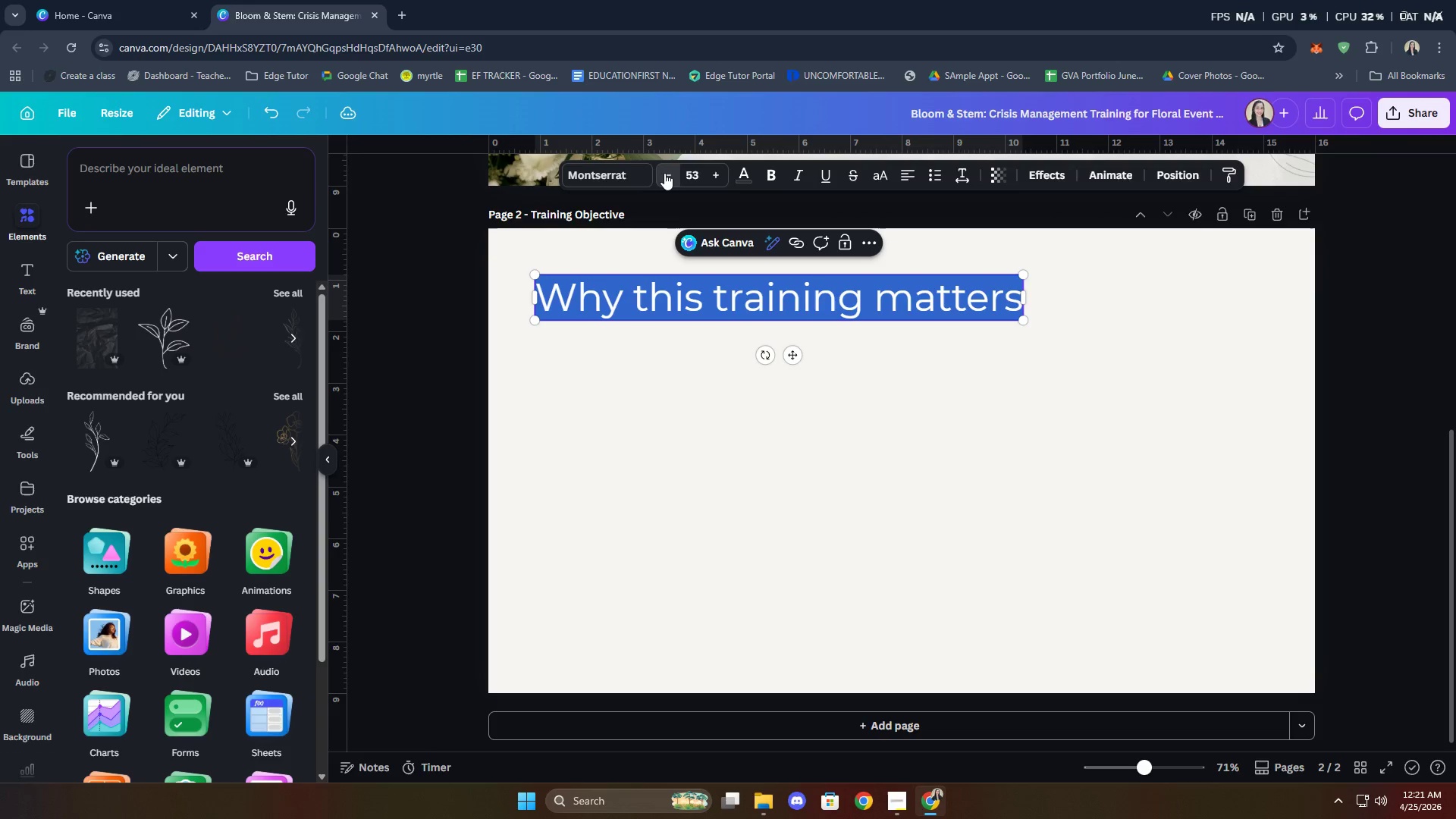 
triple_click([664, 173])
 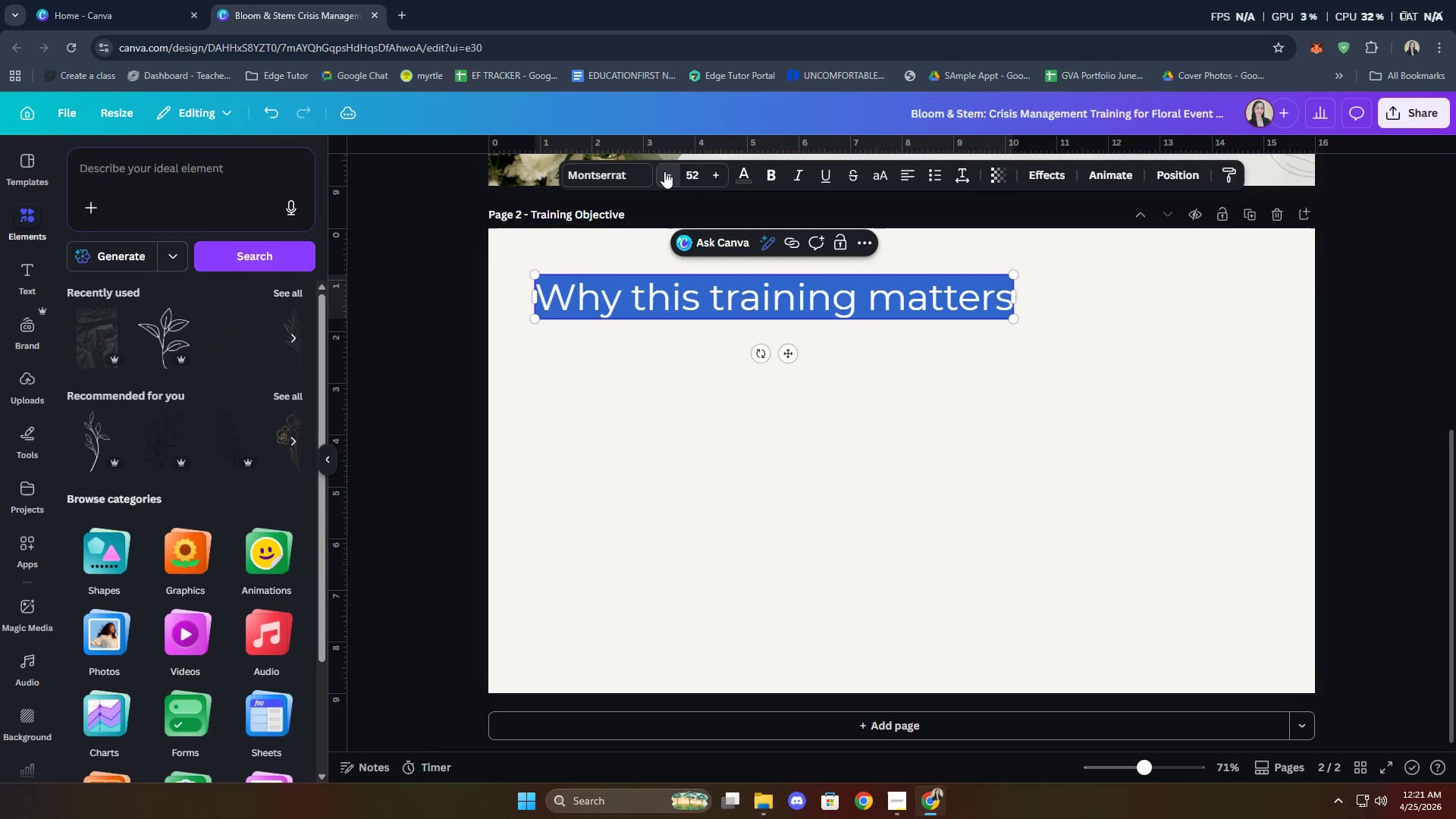 
triple_click([664, 171])
 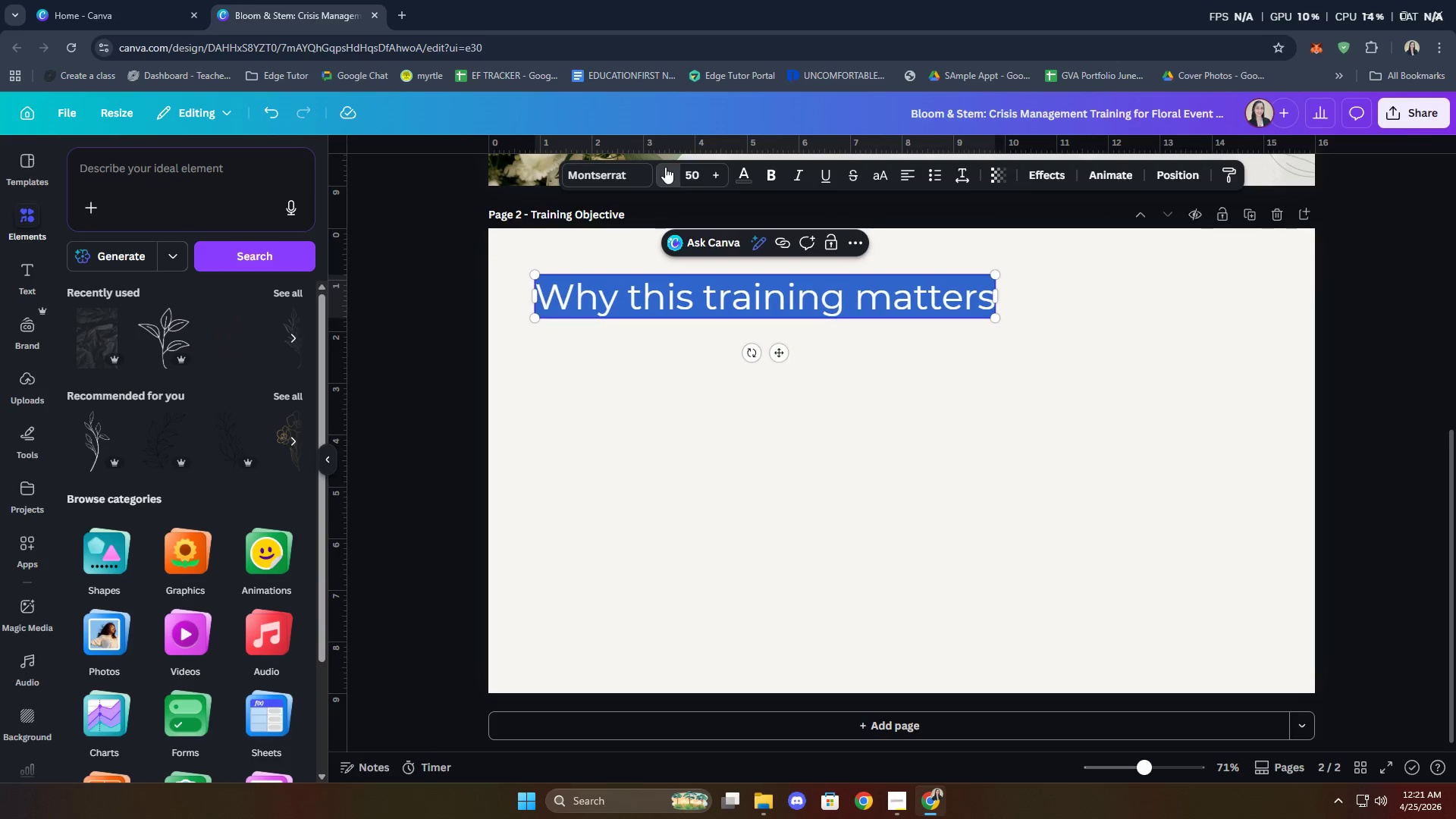 
double_click([665, 167])
 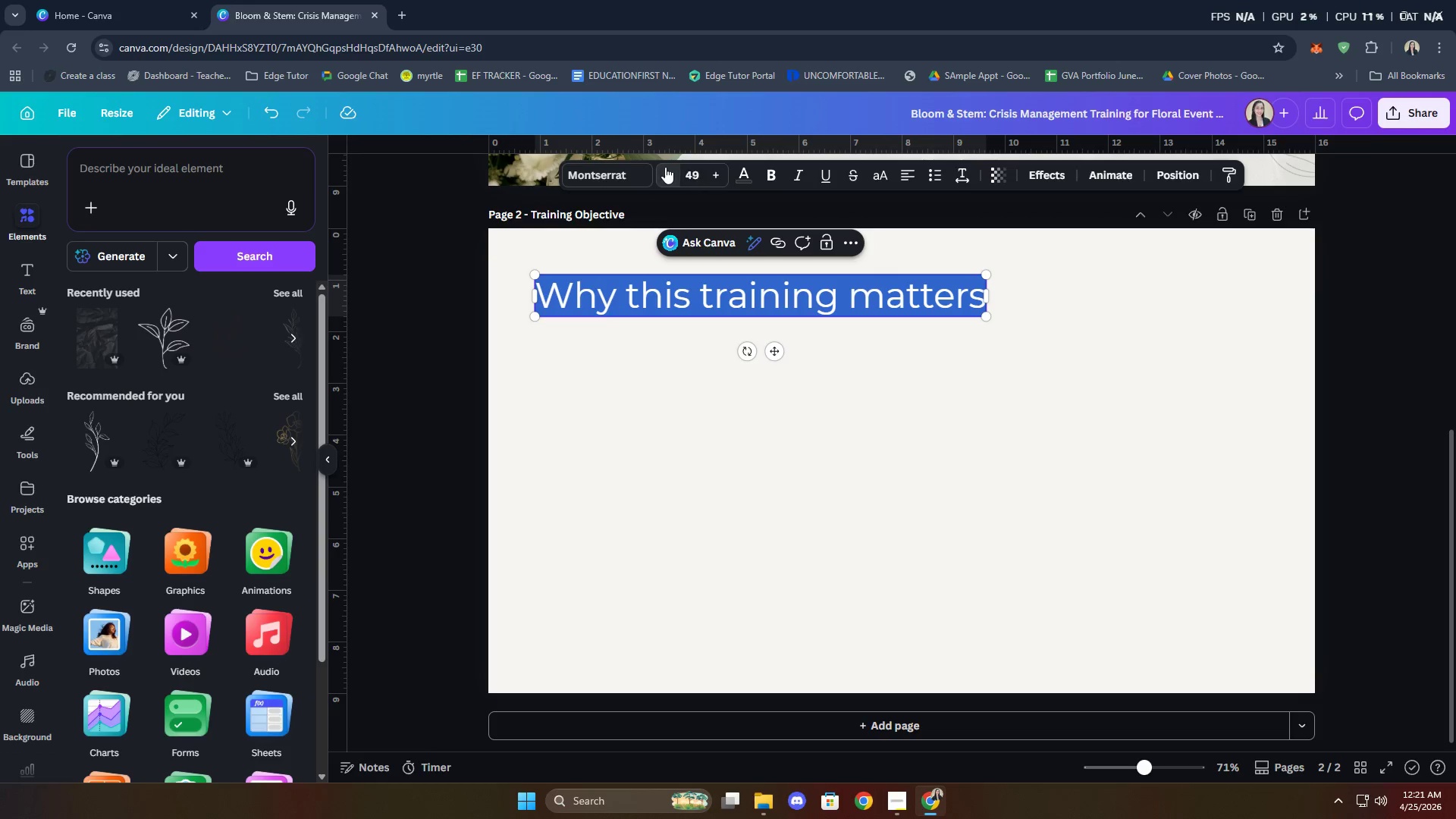 
triple_click([665, 167])
 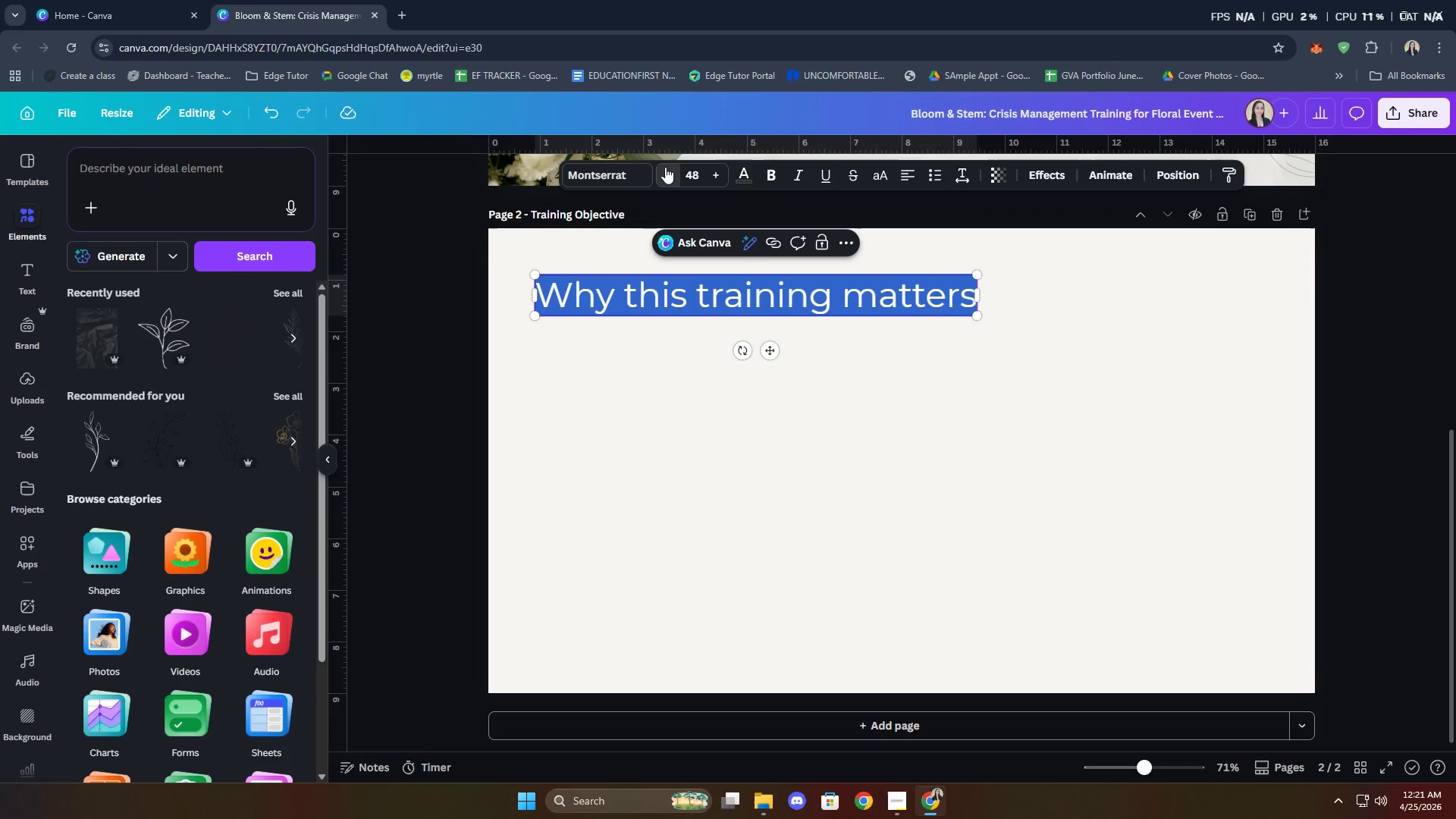 
triple_click([665, 167])
 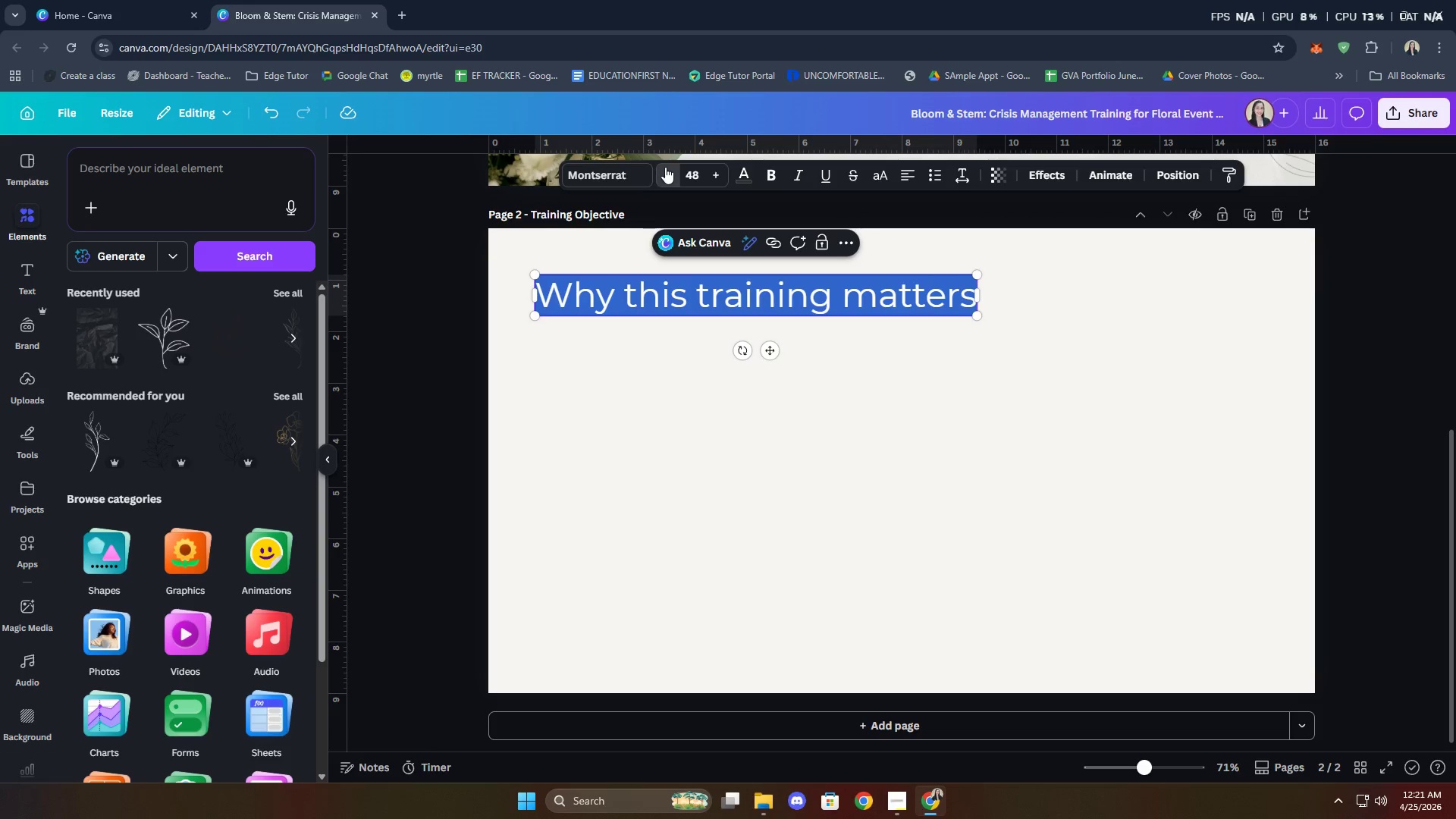 
triple_click([665, 167])
 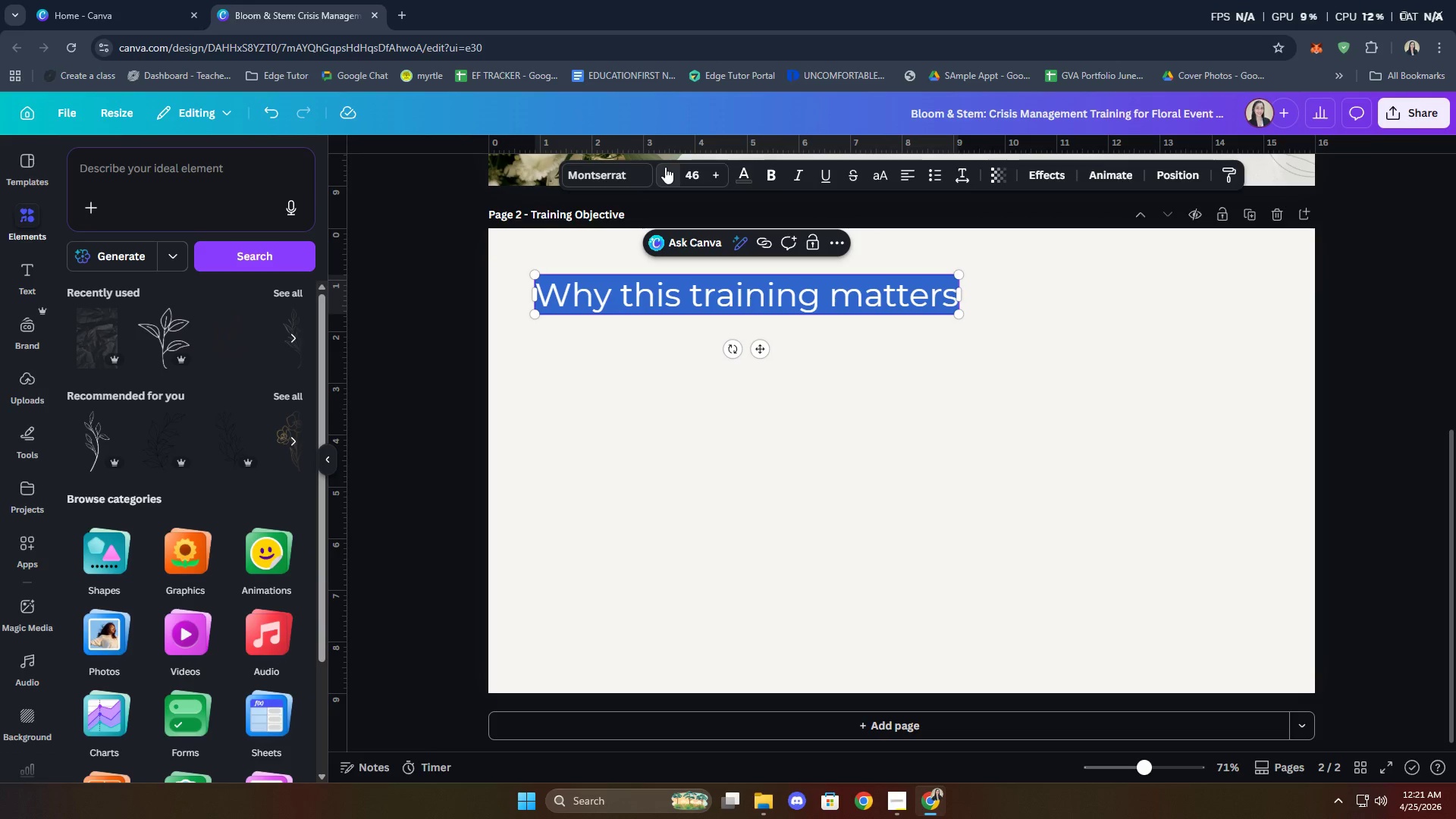 
left_click([665, 167])
 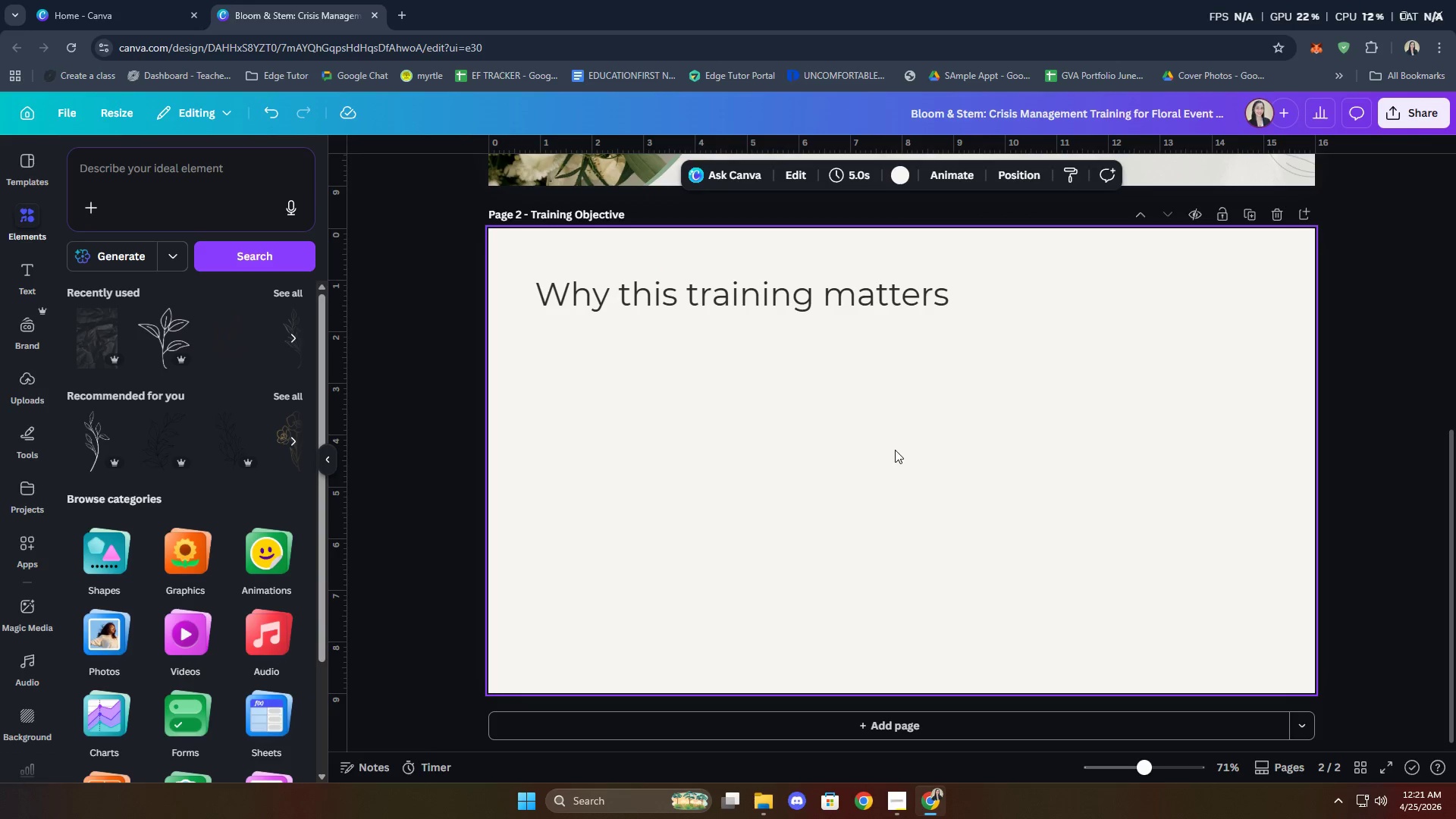 
left_click([863, 296])
 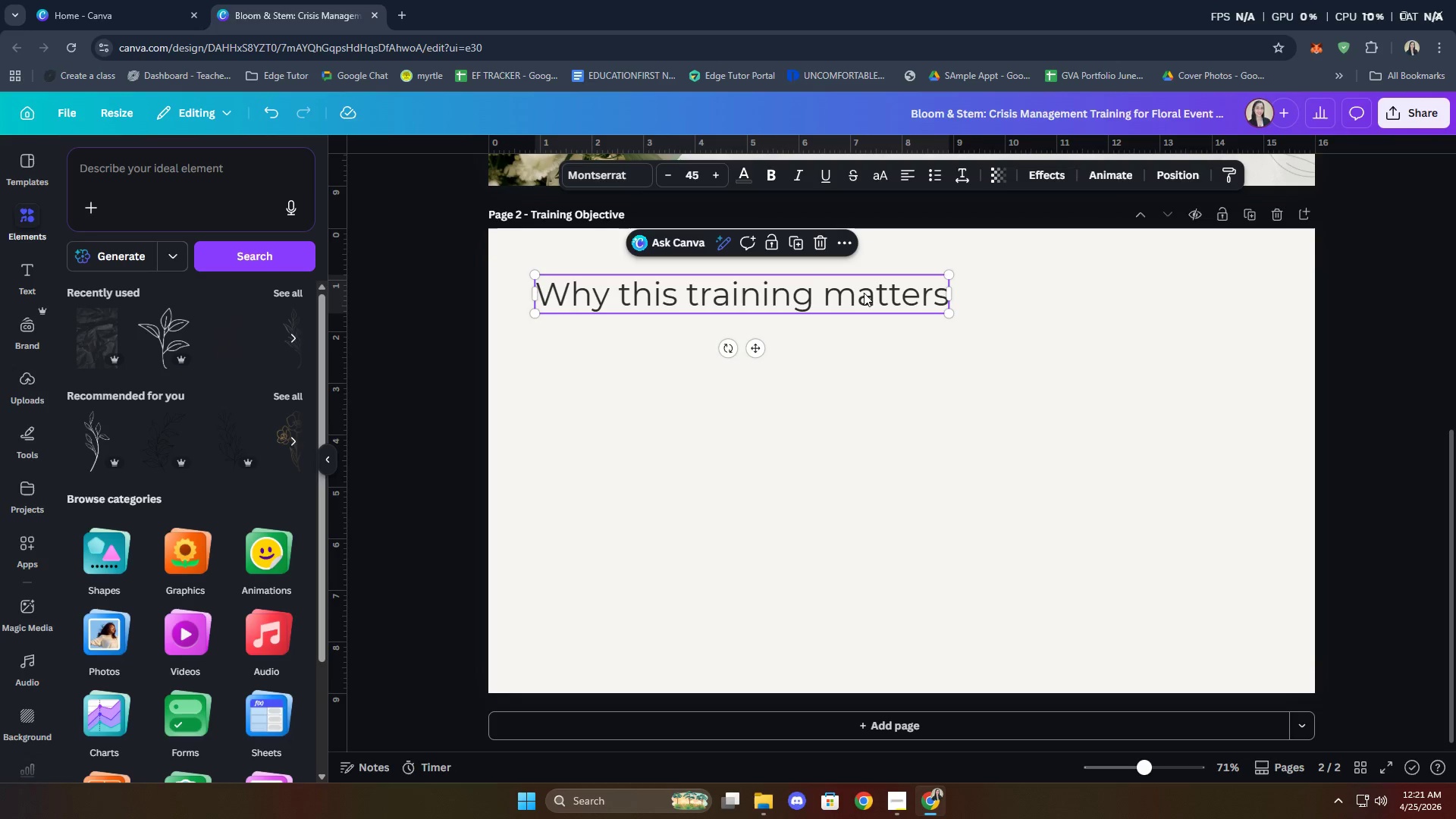 
double_click([864, 293])
 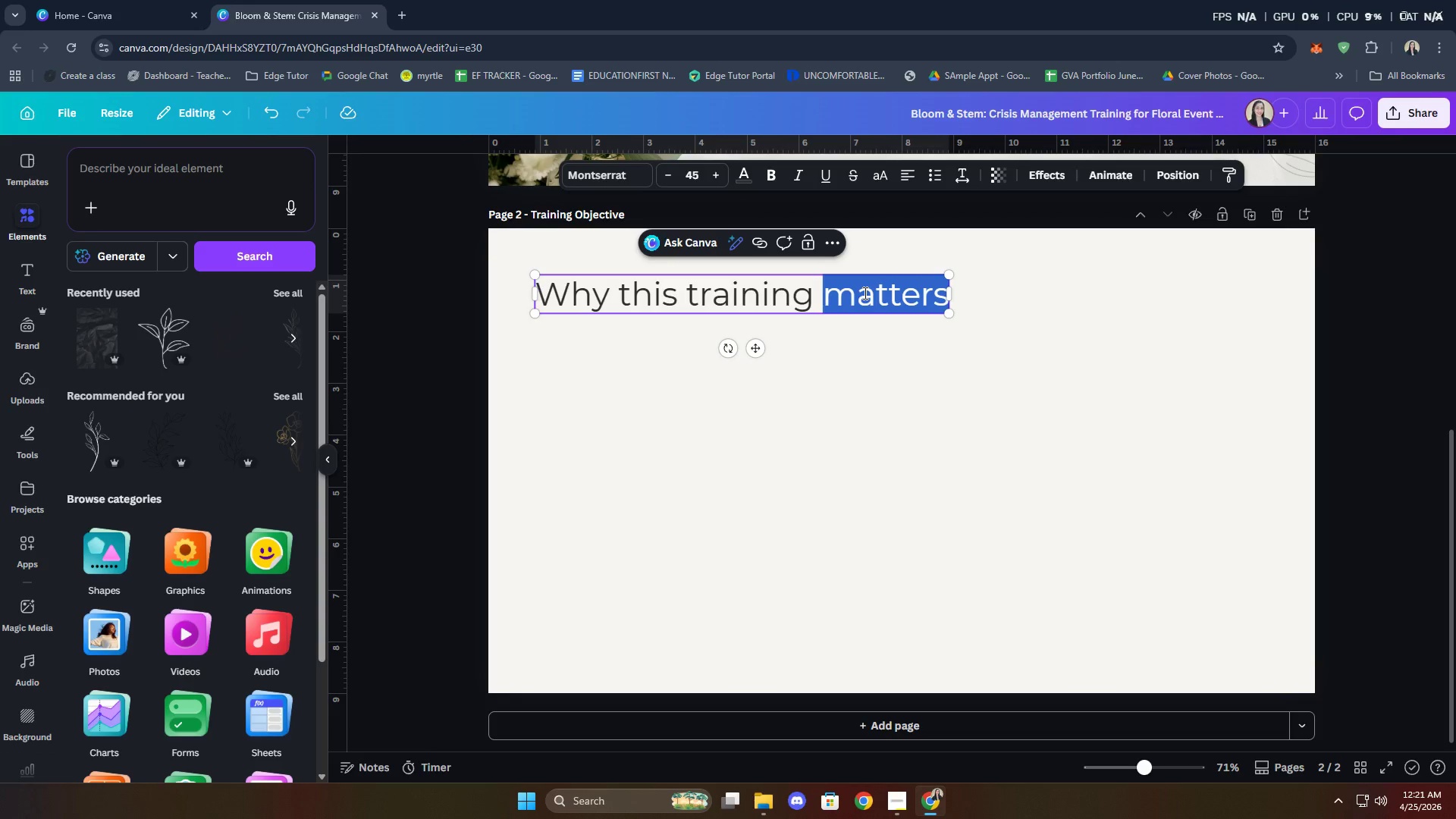 
triple_click([864, 293])
 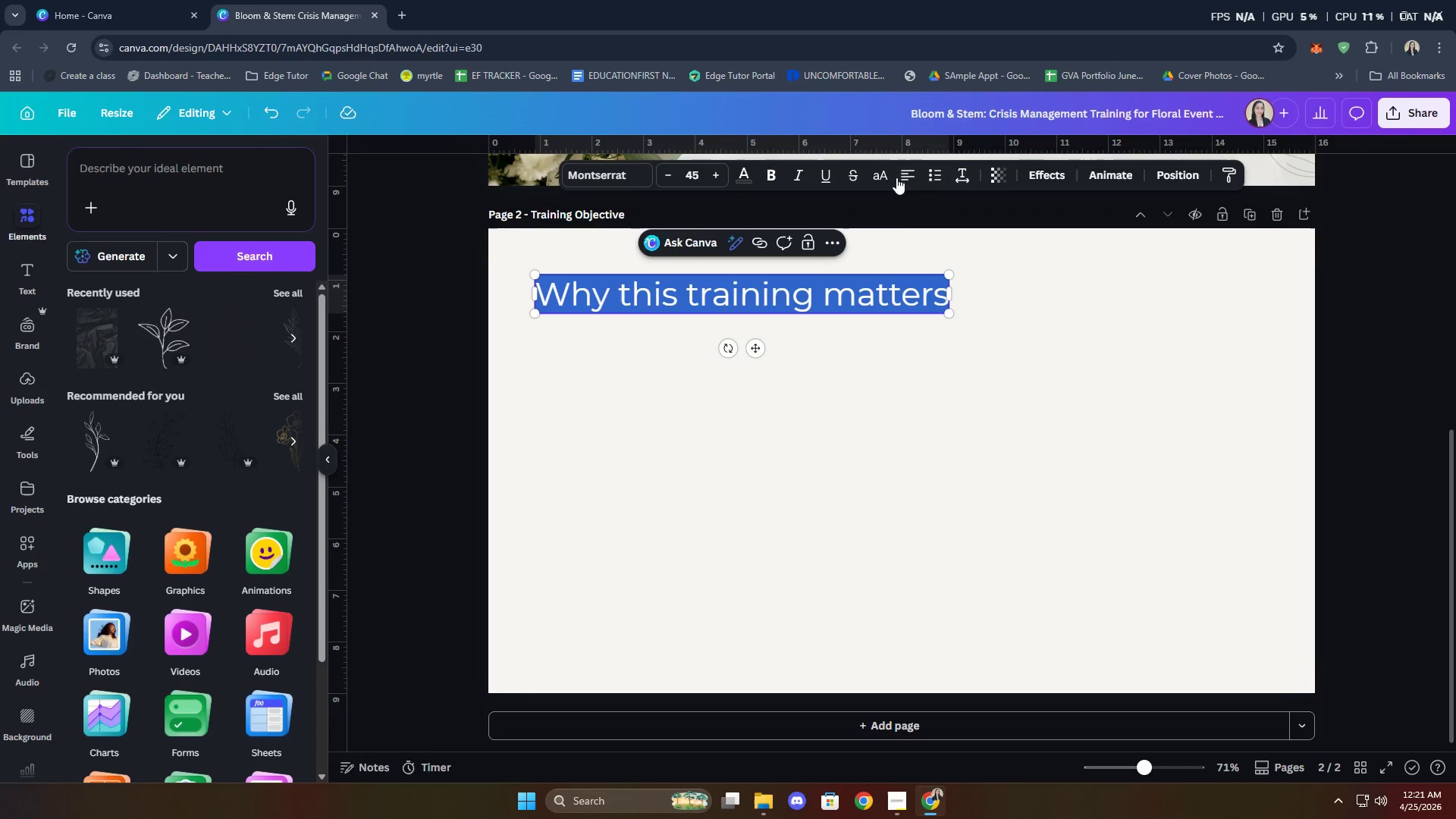 
left_click([886, 172])
 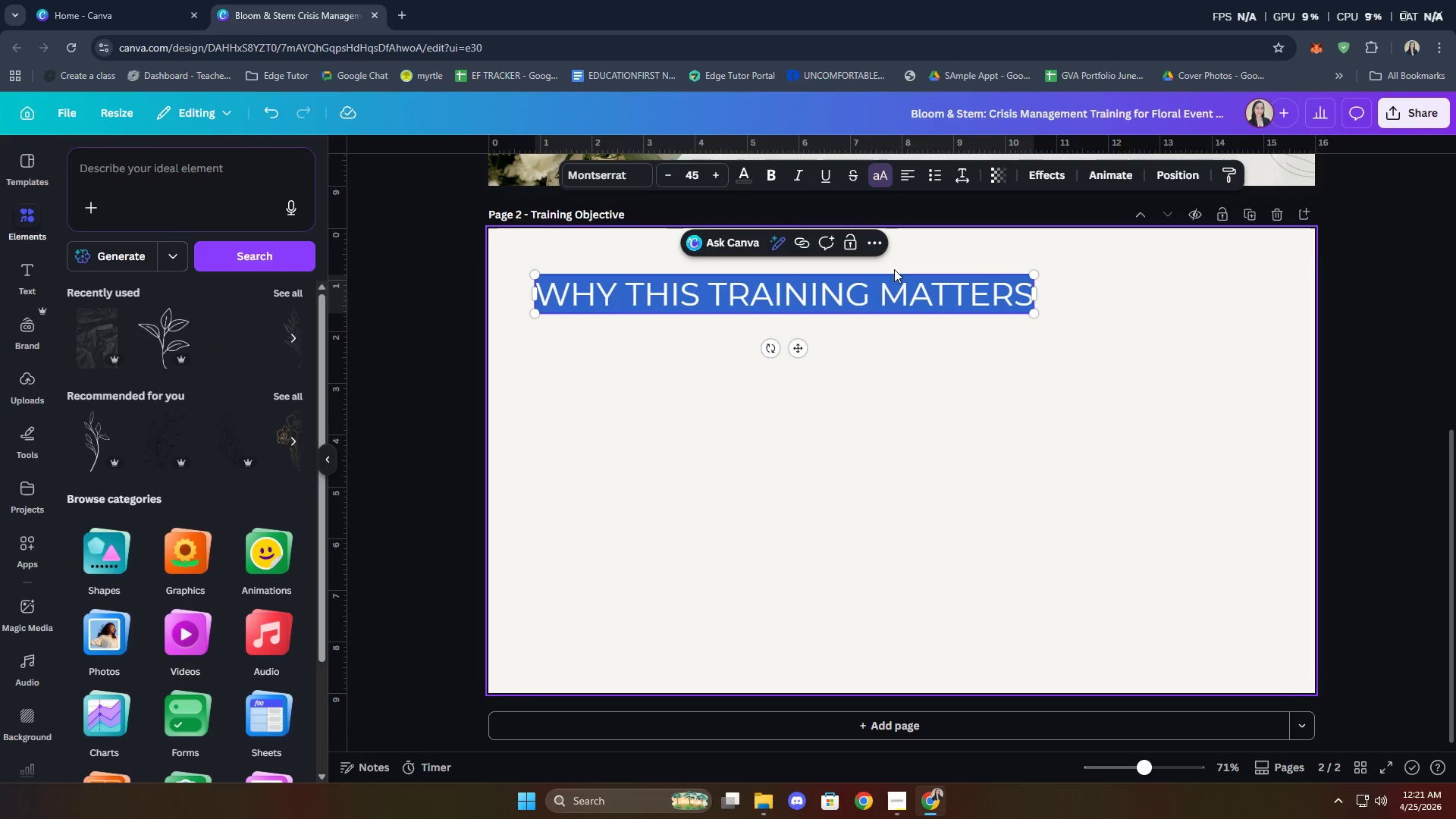 
left_click([917, 450])
 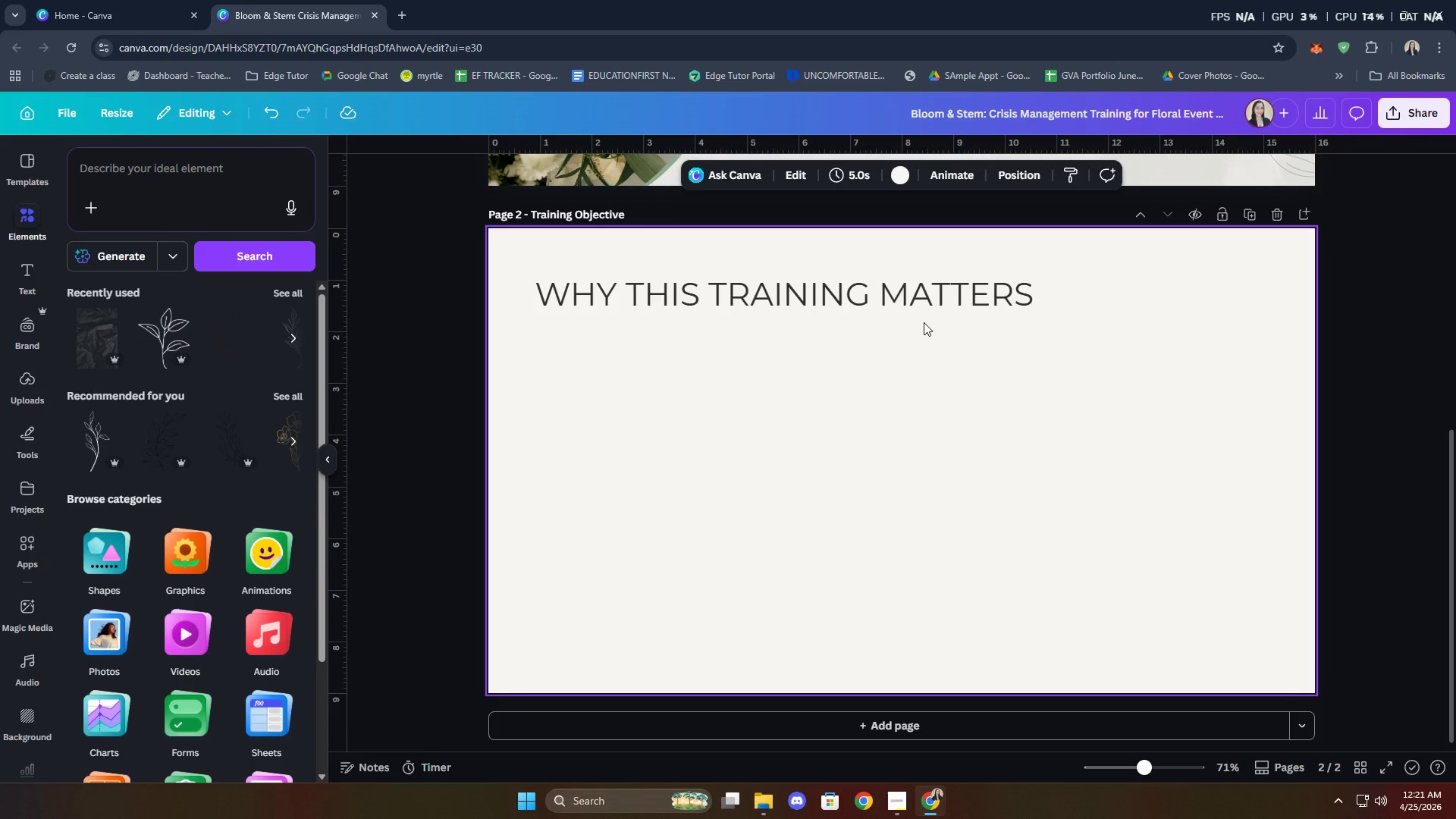 
double_click([920, 302])
 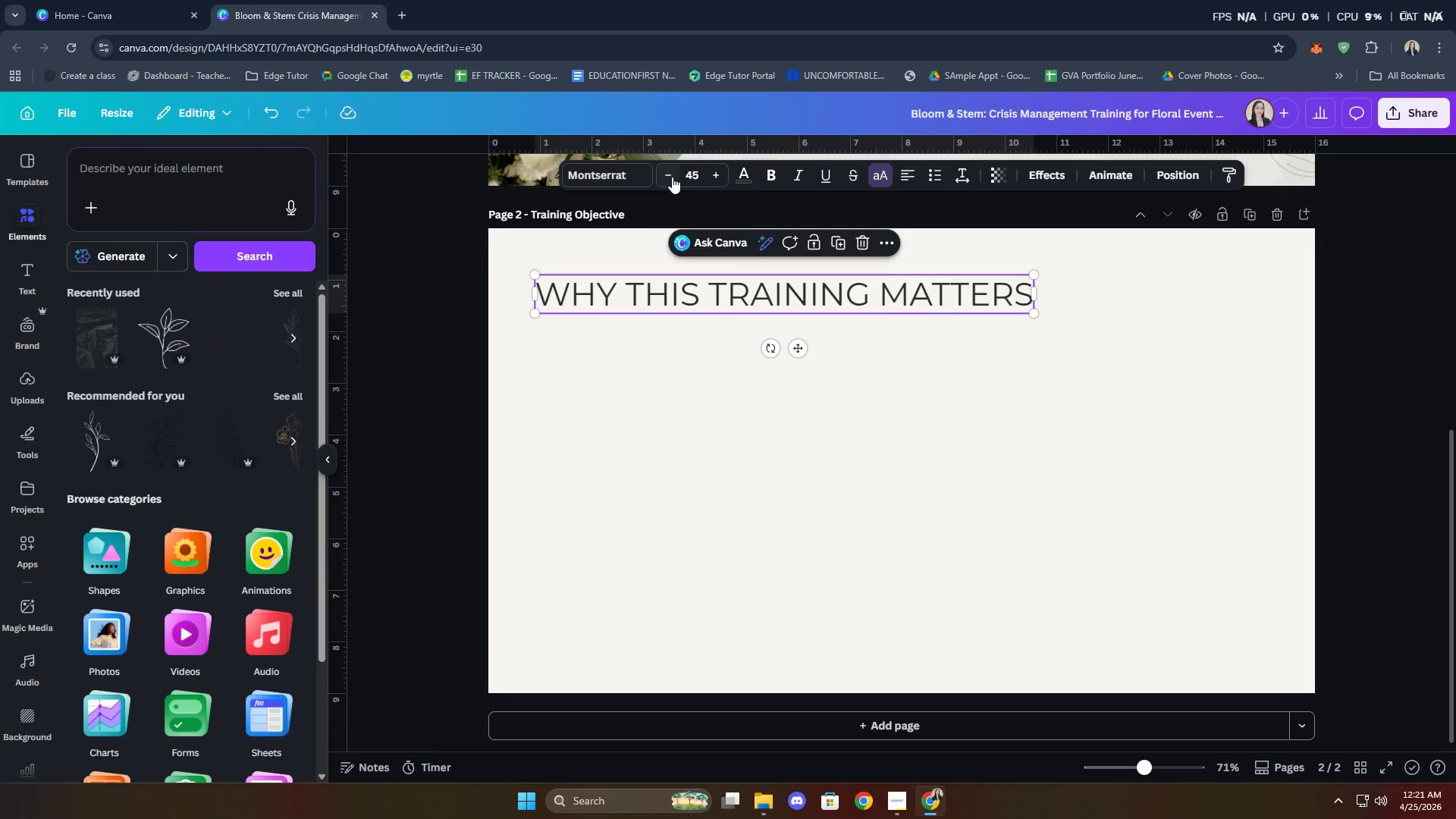 
double_click([672, 177])
 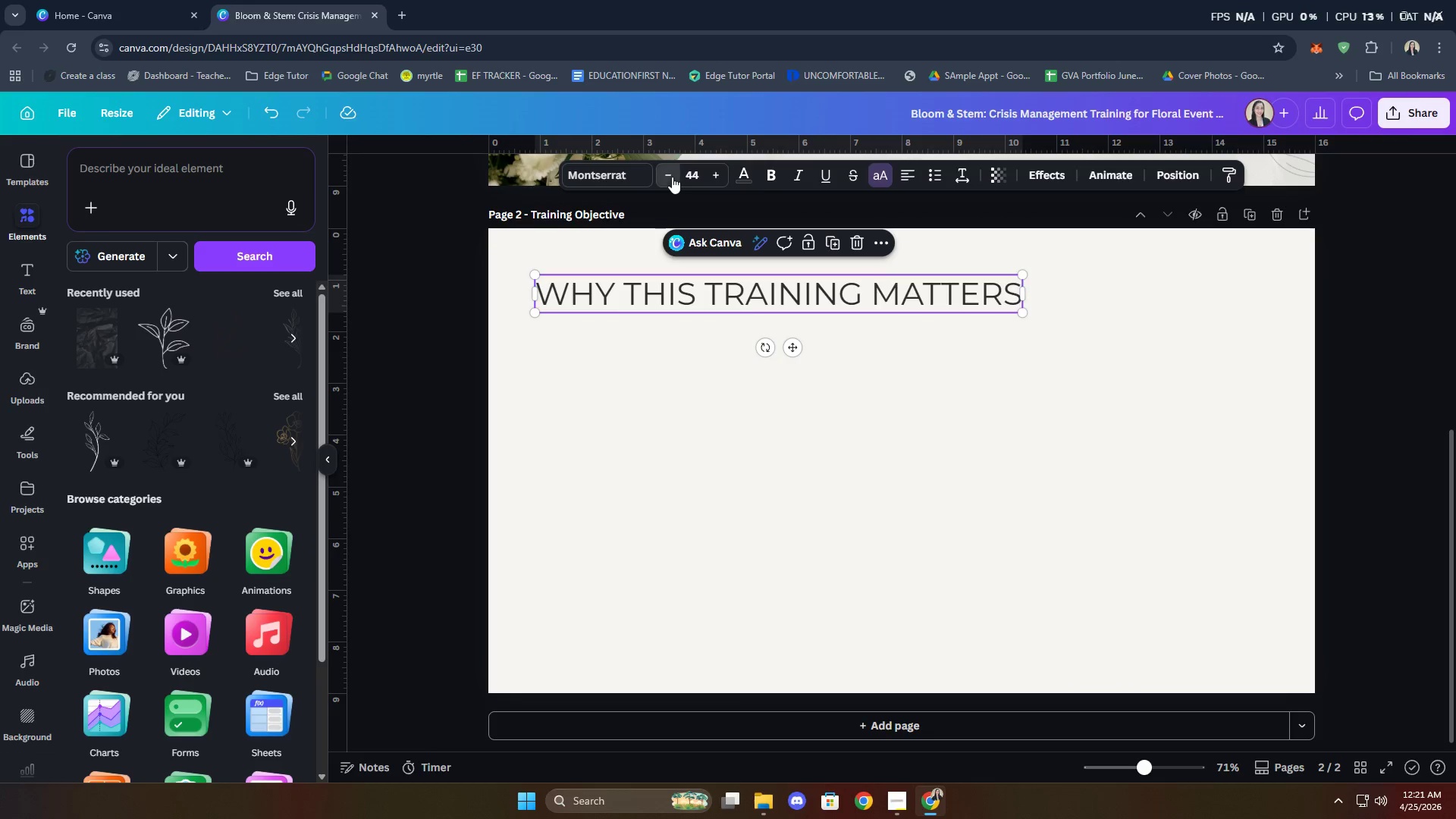 
triple_click([672, 177])
 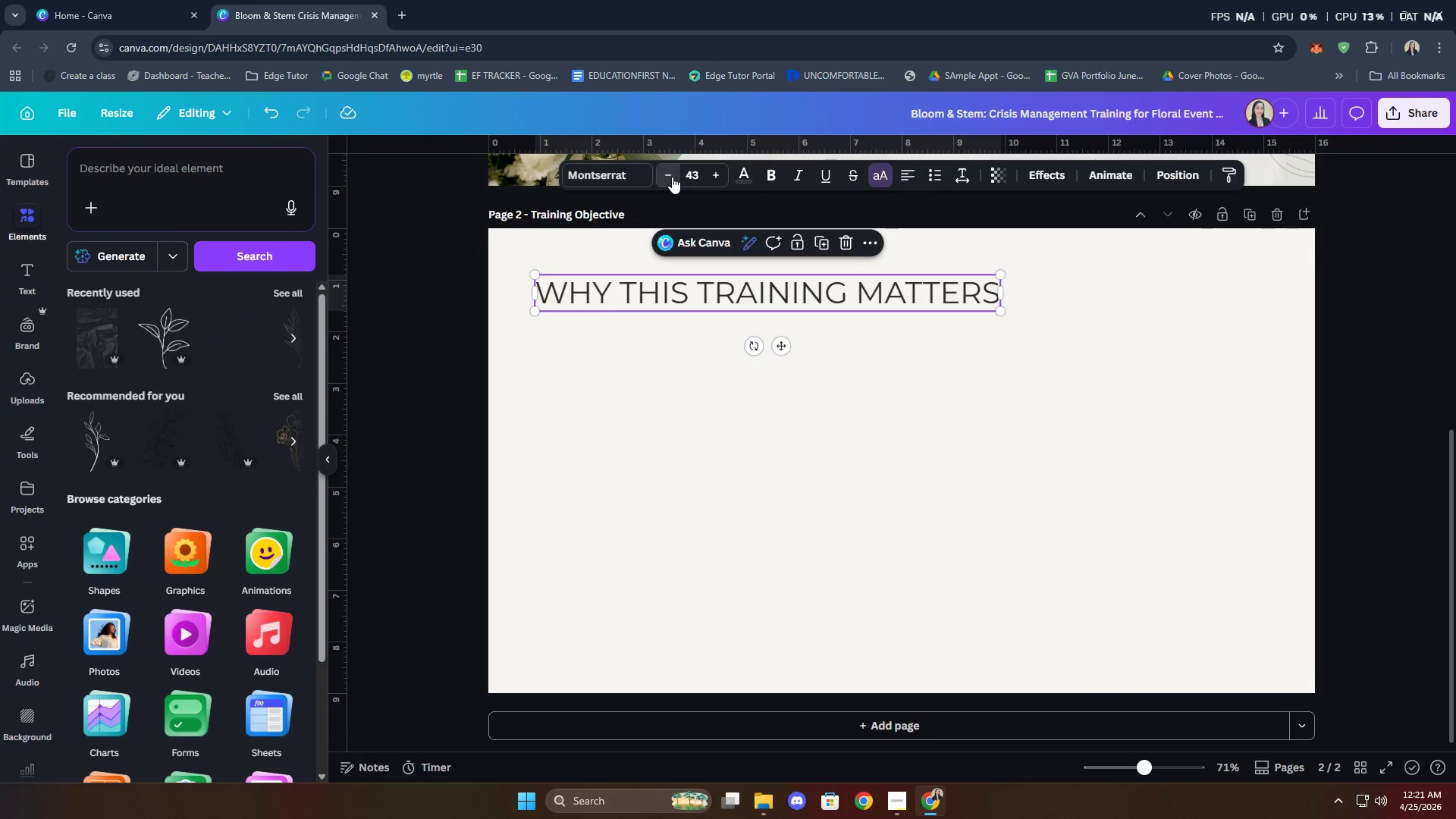 
triple_click([672, 177])
 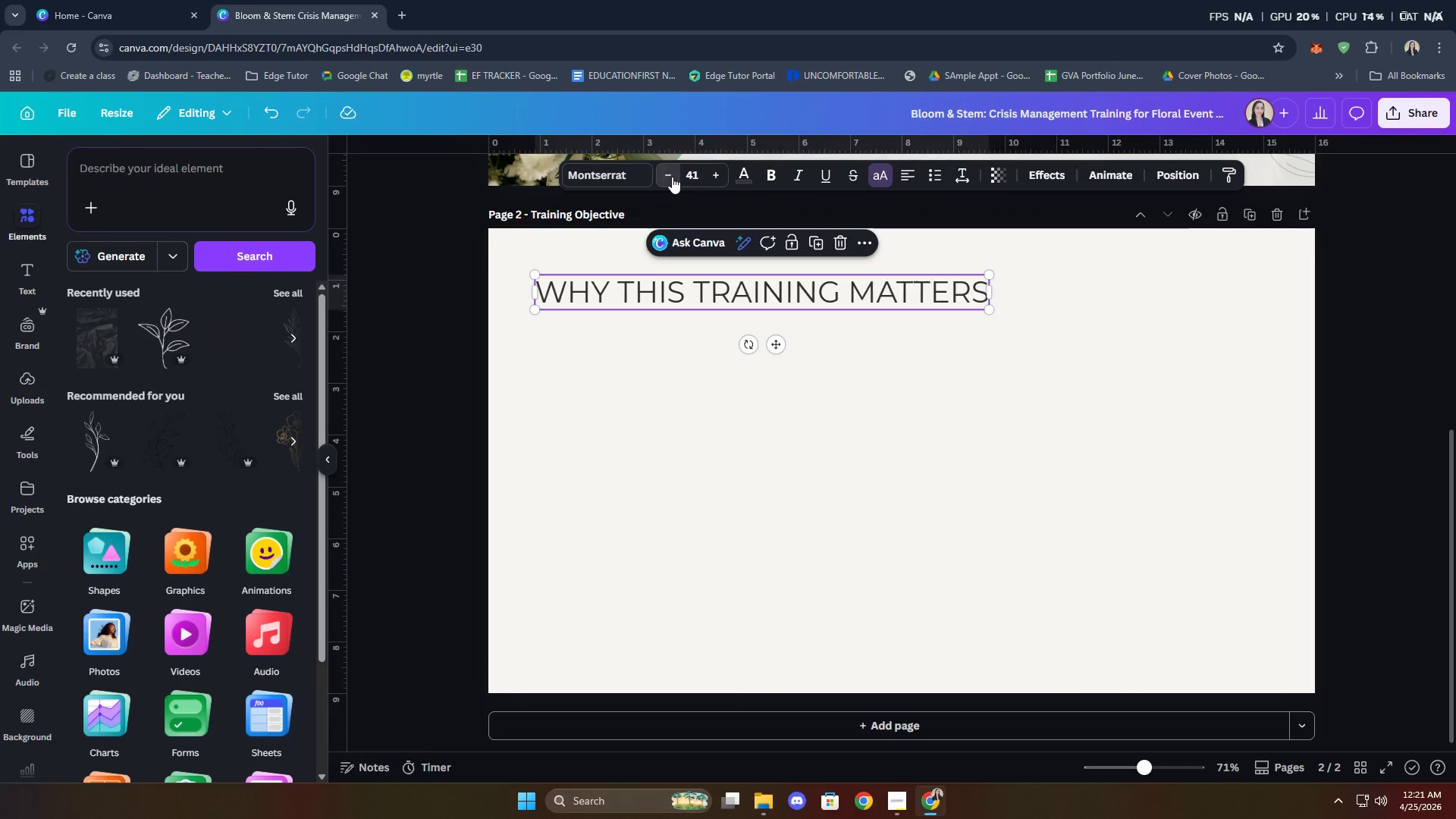 
triple_click([671, 175])
 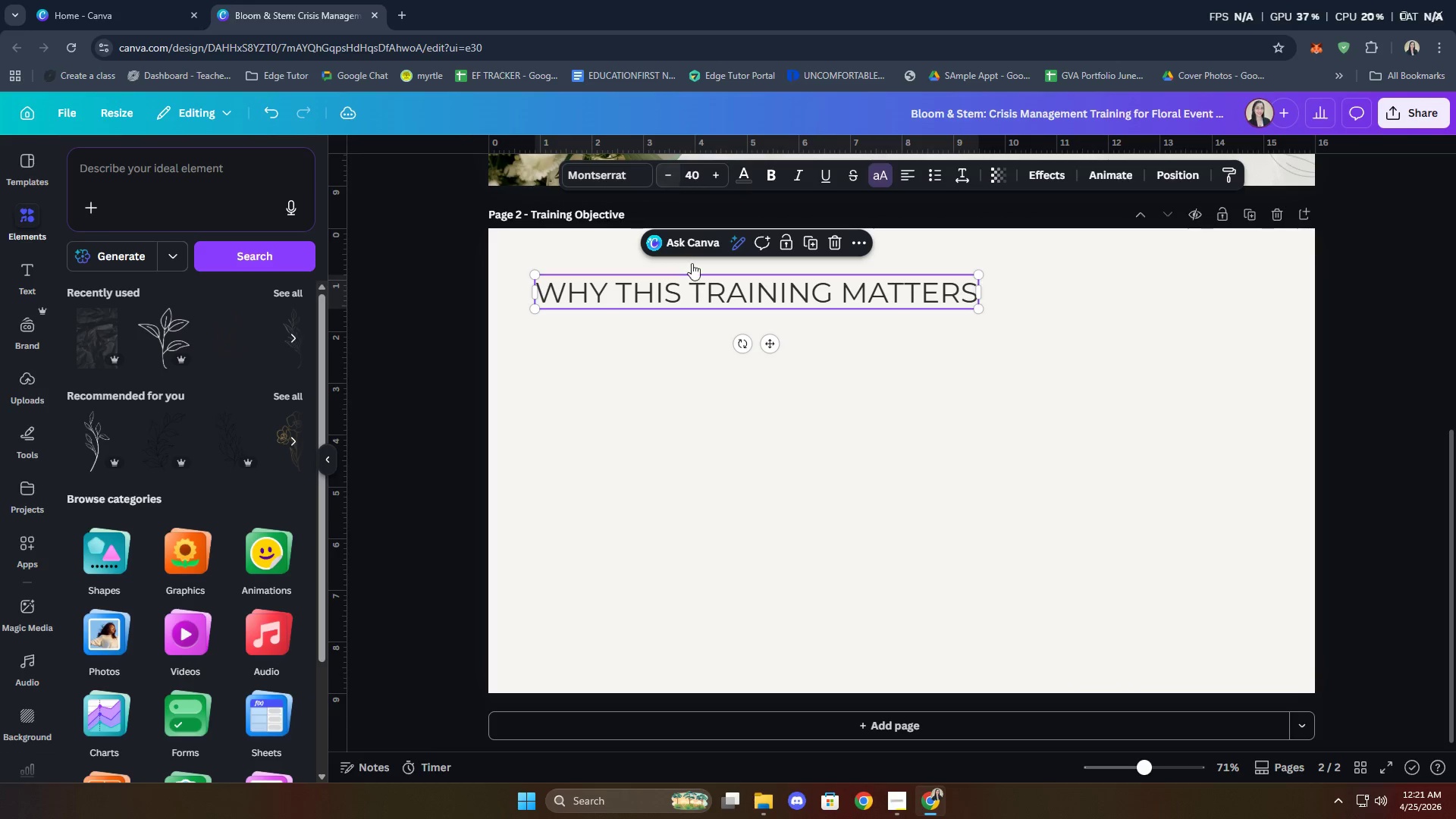 
left_click([921, 424])
 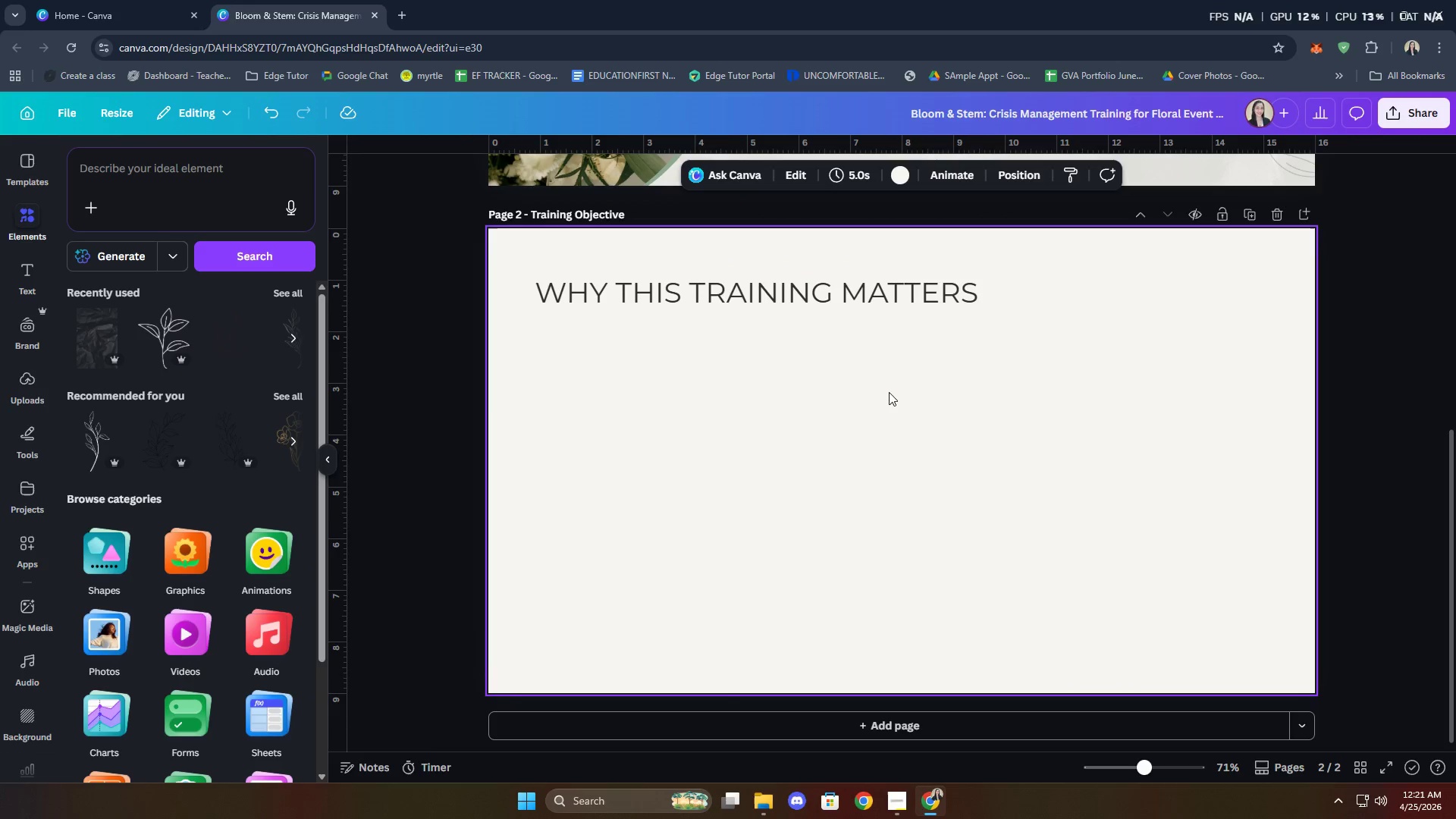 
left_click([818, 290])
 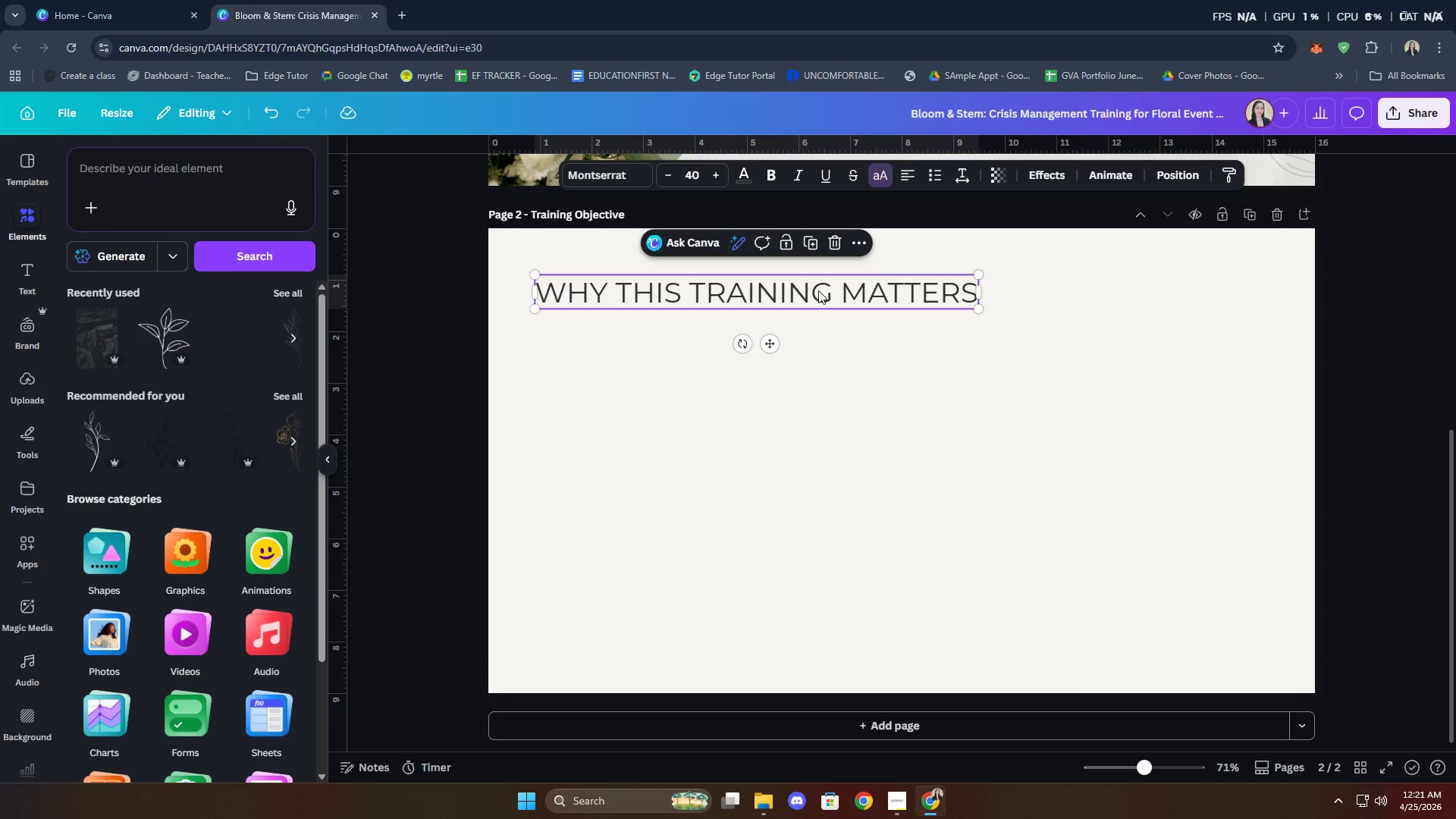 
left_click([818, 290])
 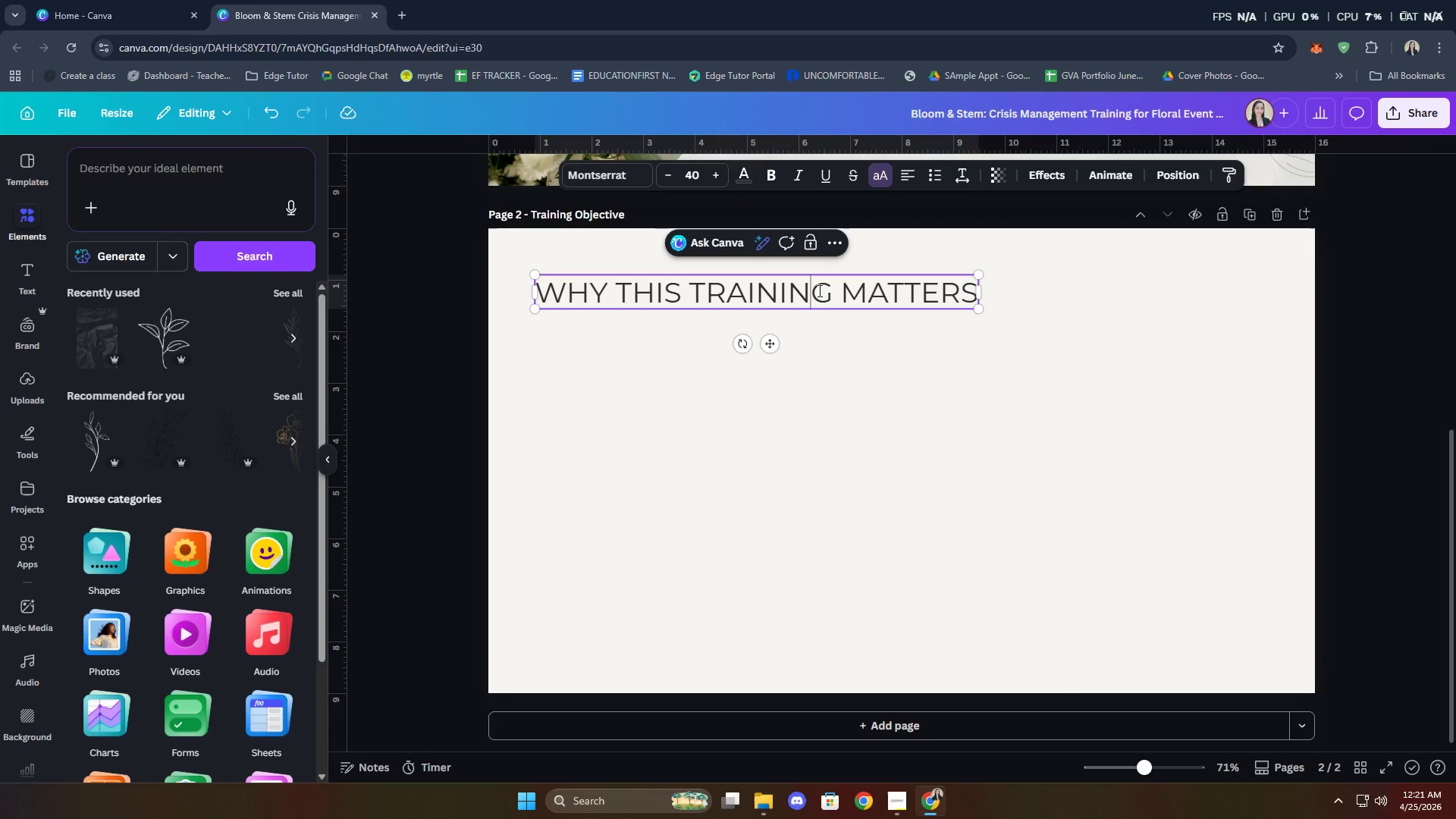 
key(Control+ControlLeft)
 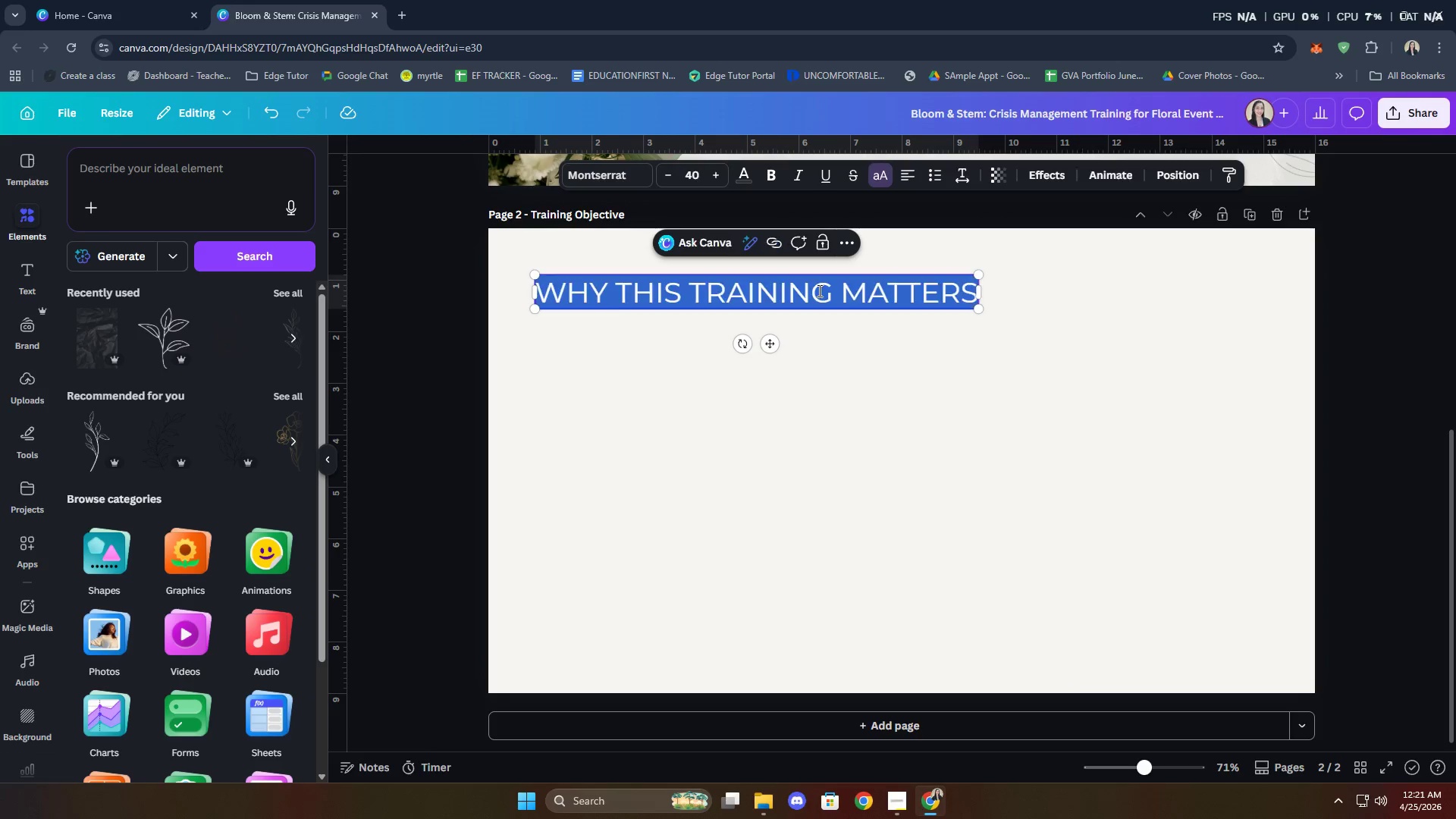 
key(Control+A)
 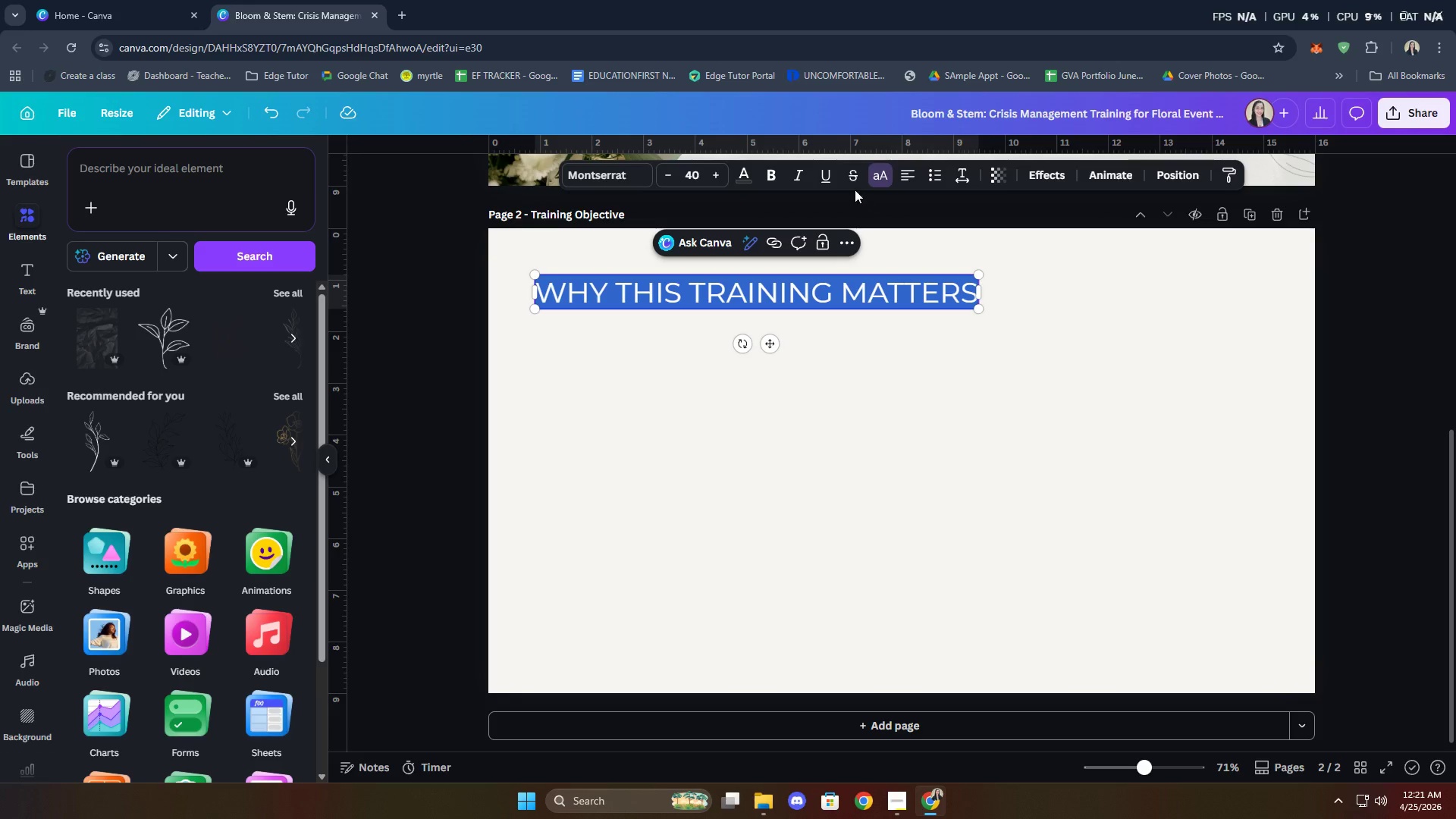 
left_click([776, 174])
 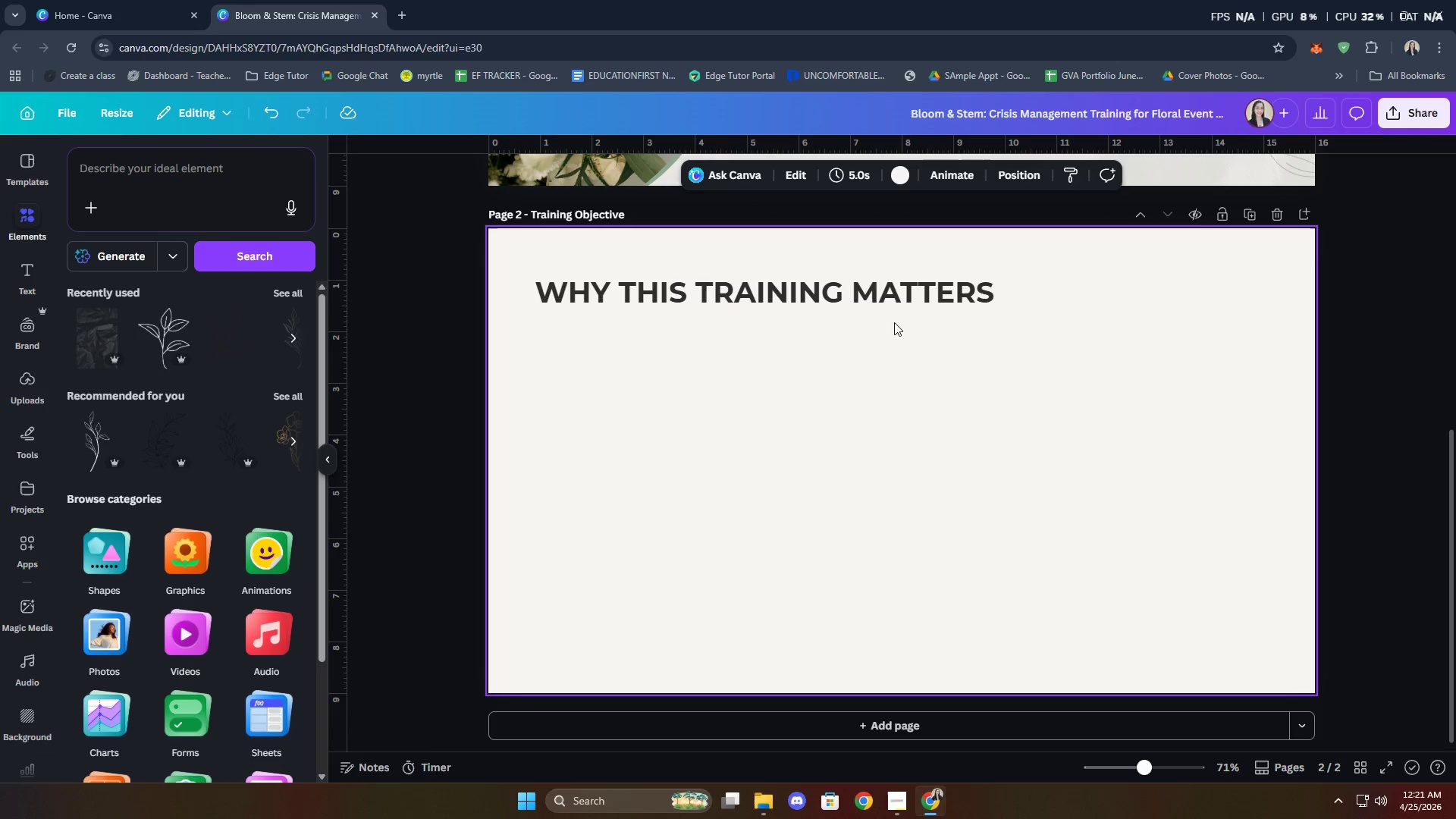 
left_click([886, 297])
 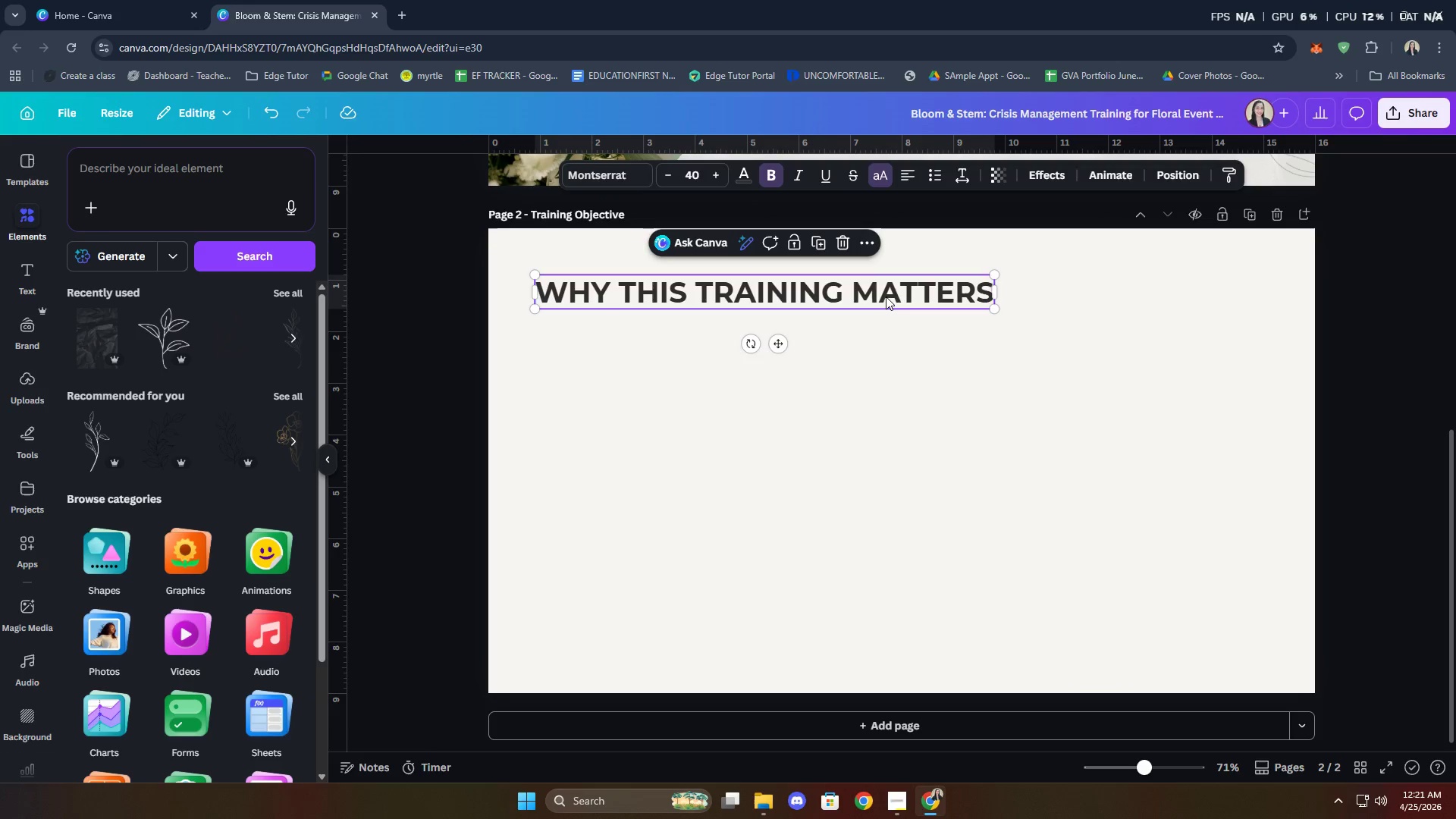 
left_click([886, 297])
 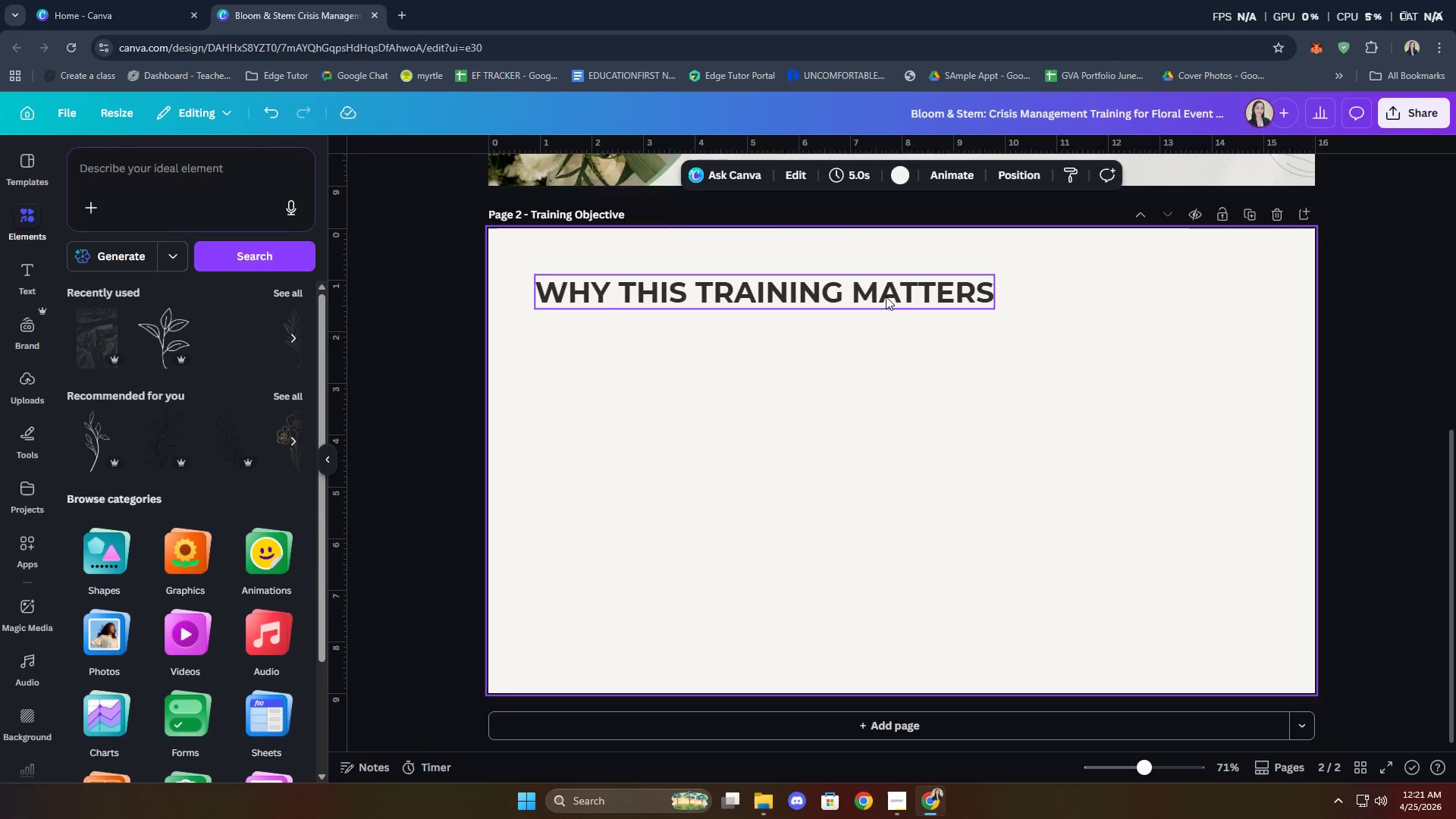 
key(Control+A)
 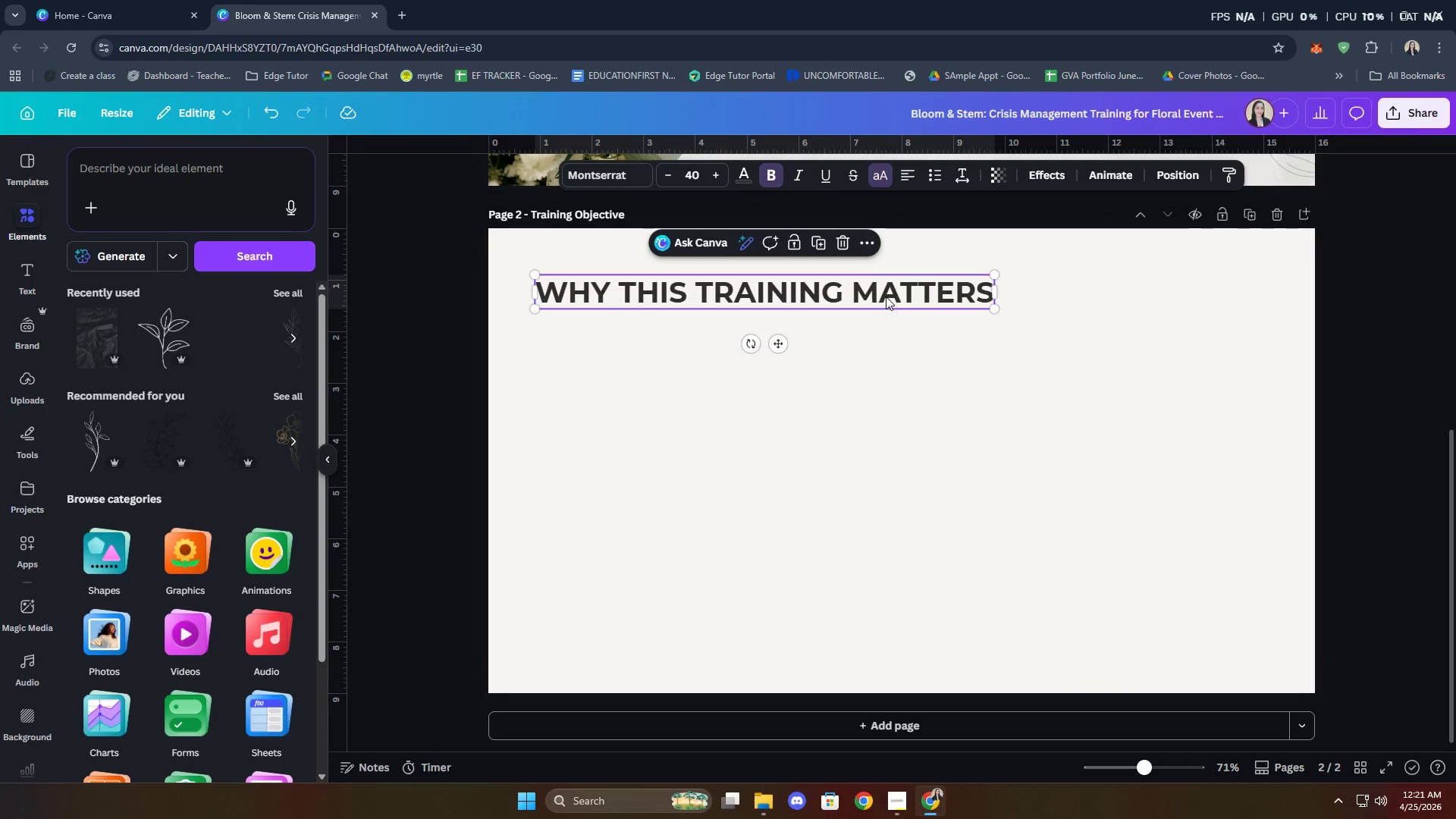 
left_click([886, 297])
 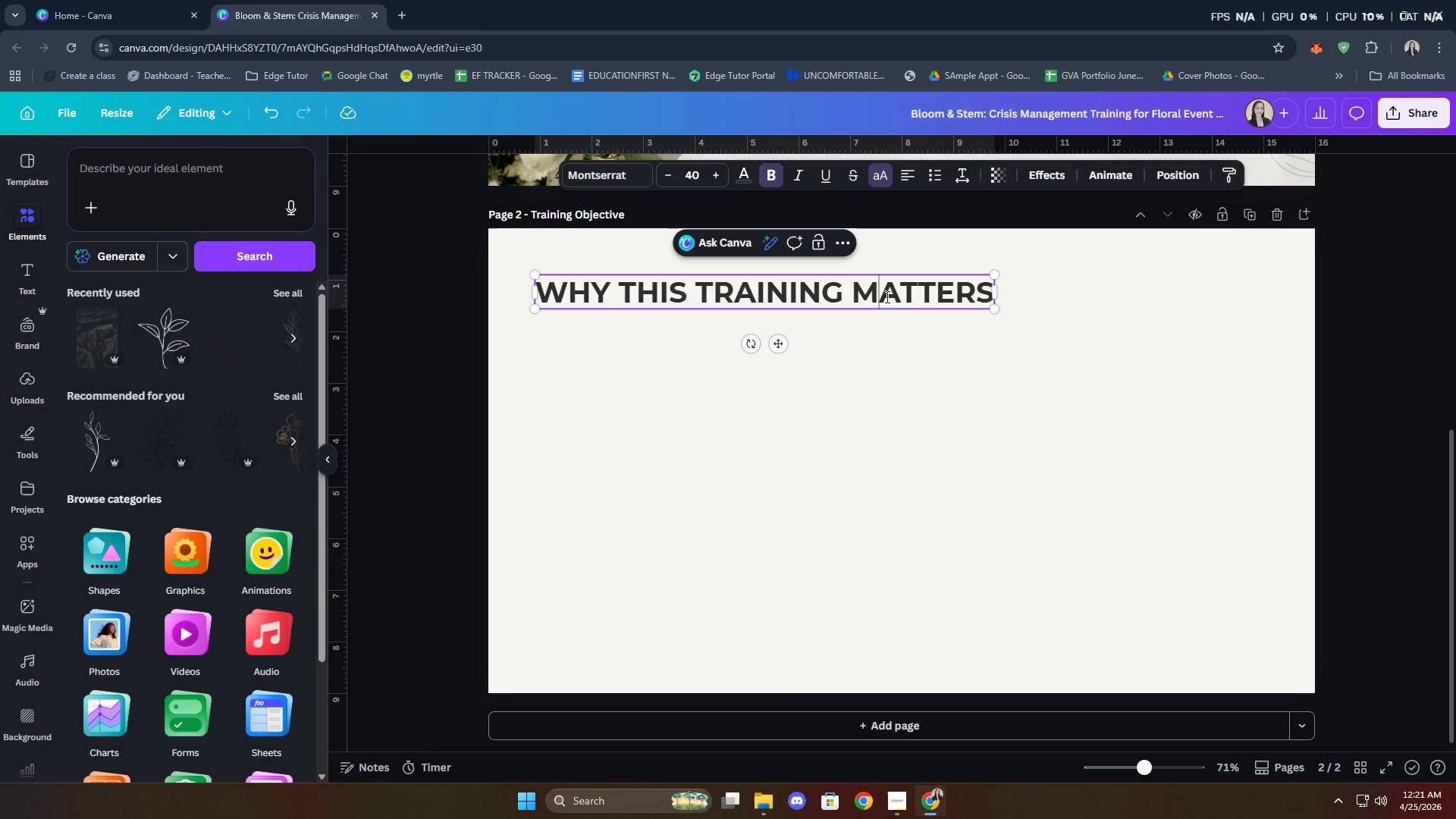 
key(Control+A)
 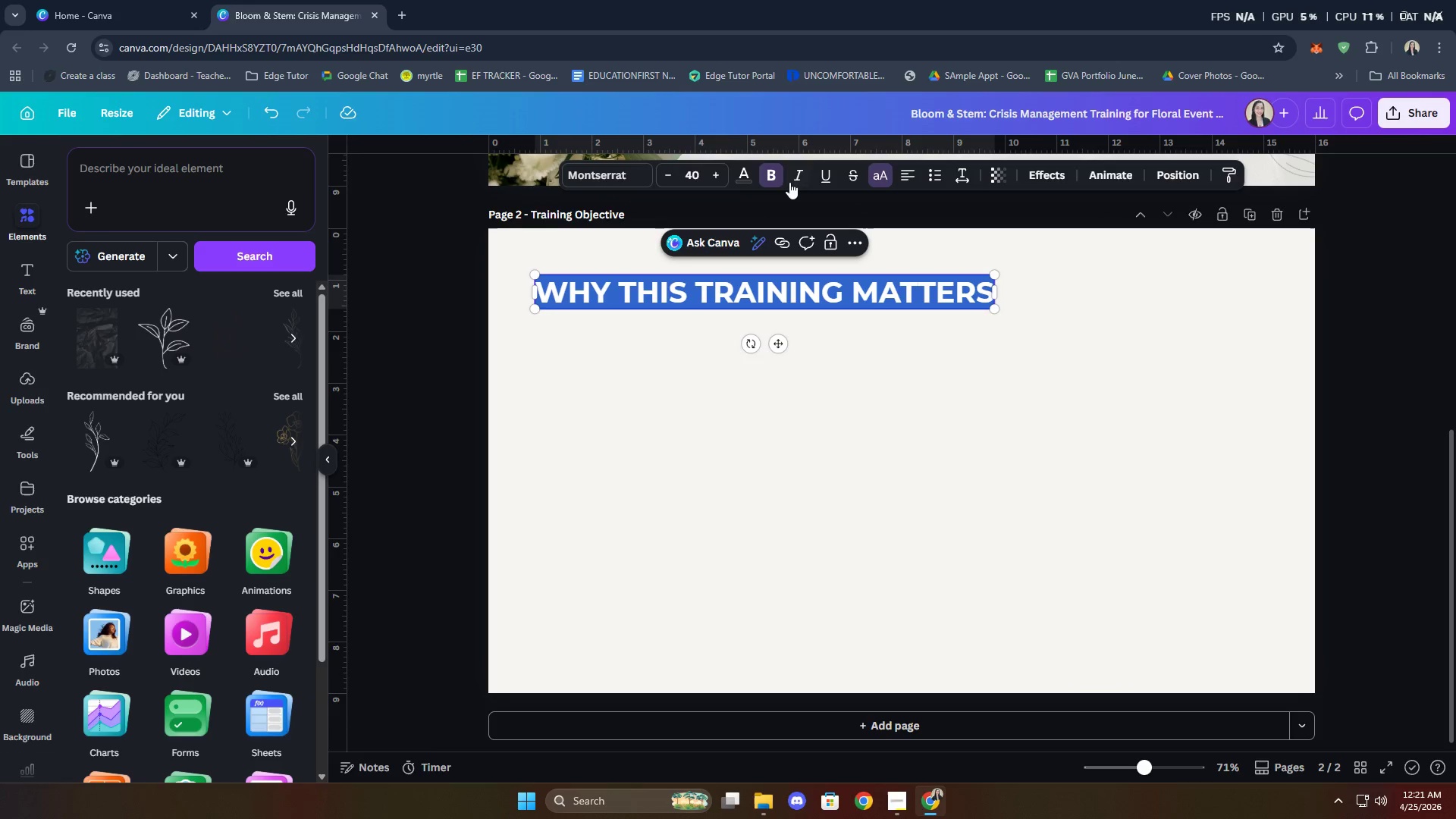 
left_click([780, 171])
 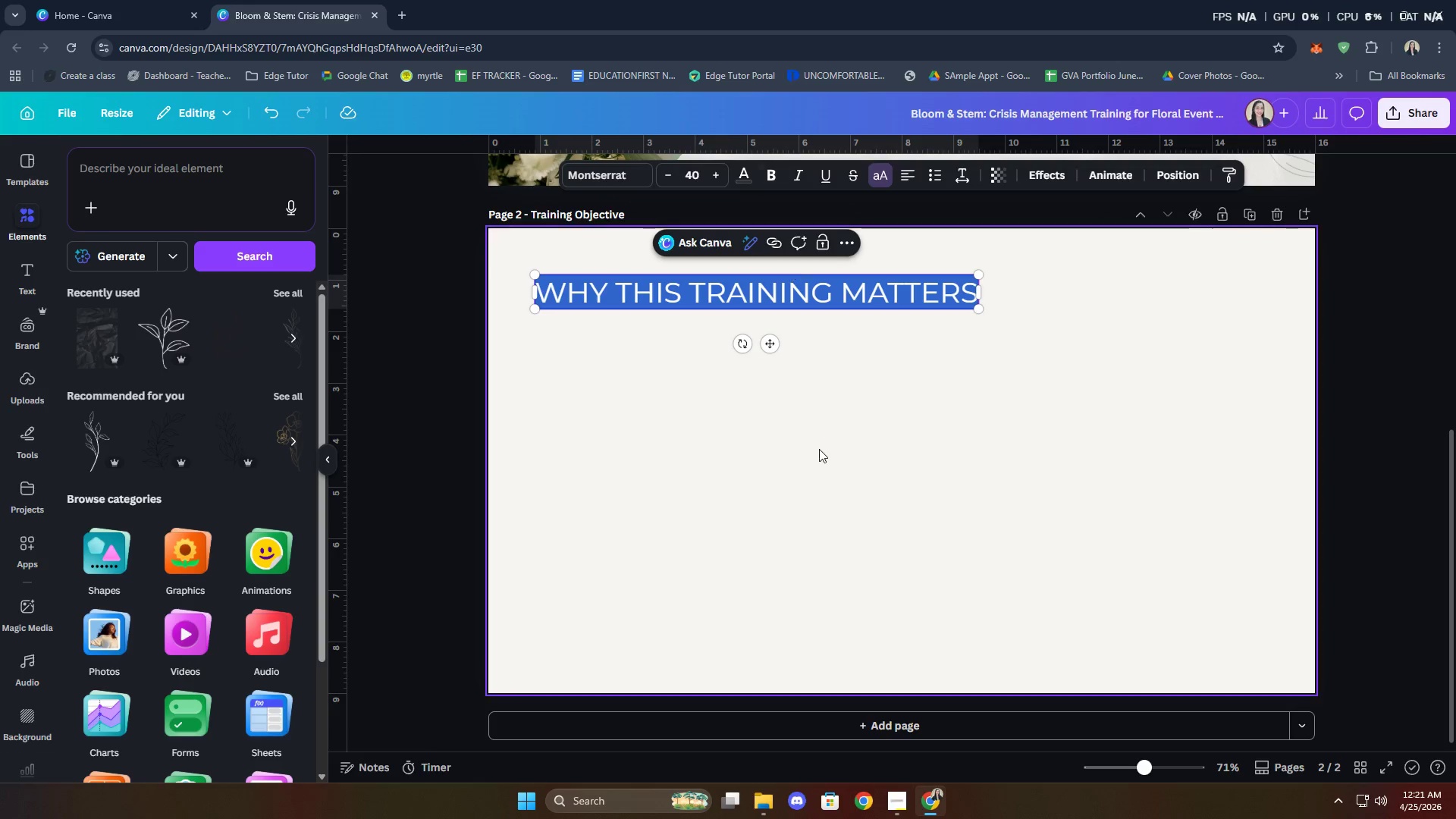 
left_click([819, 449])
 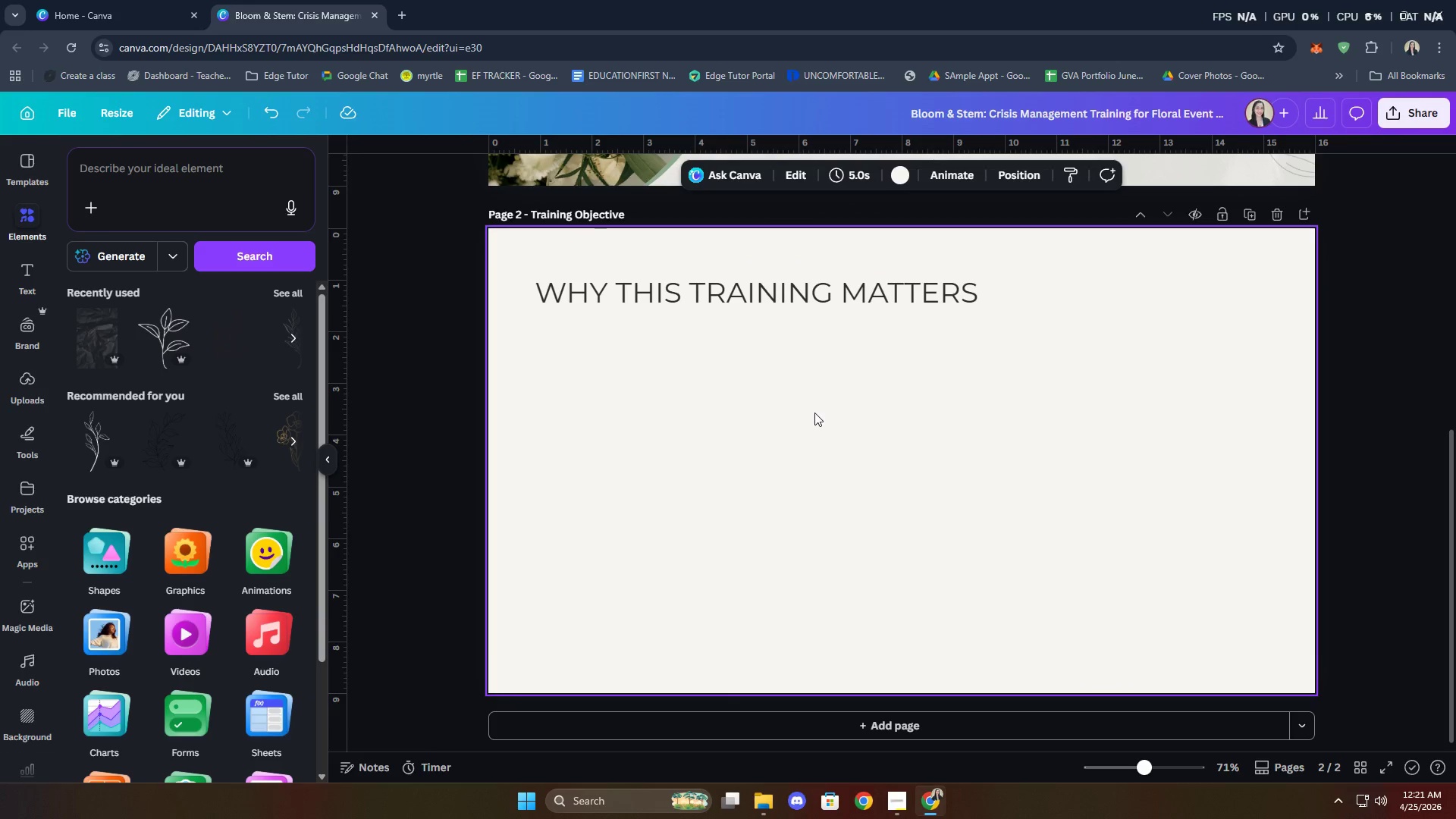 
mouse_move([845, 300])
 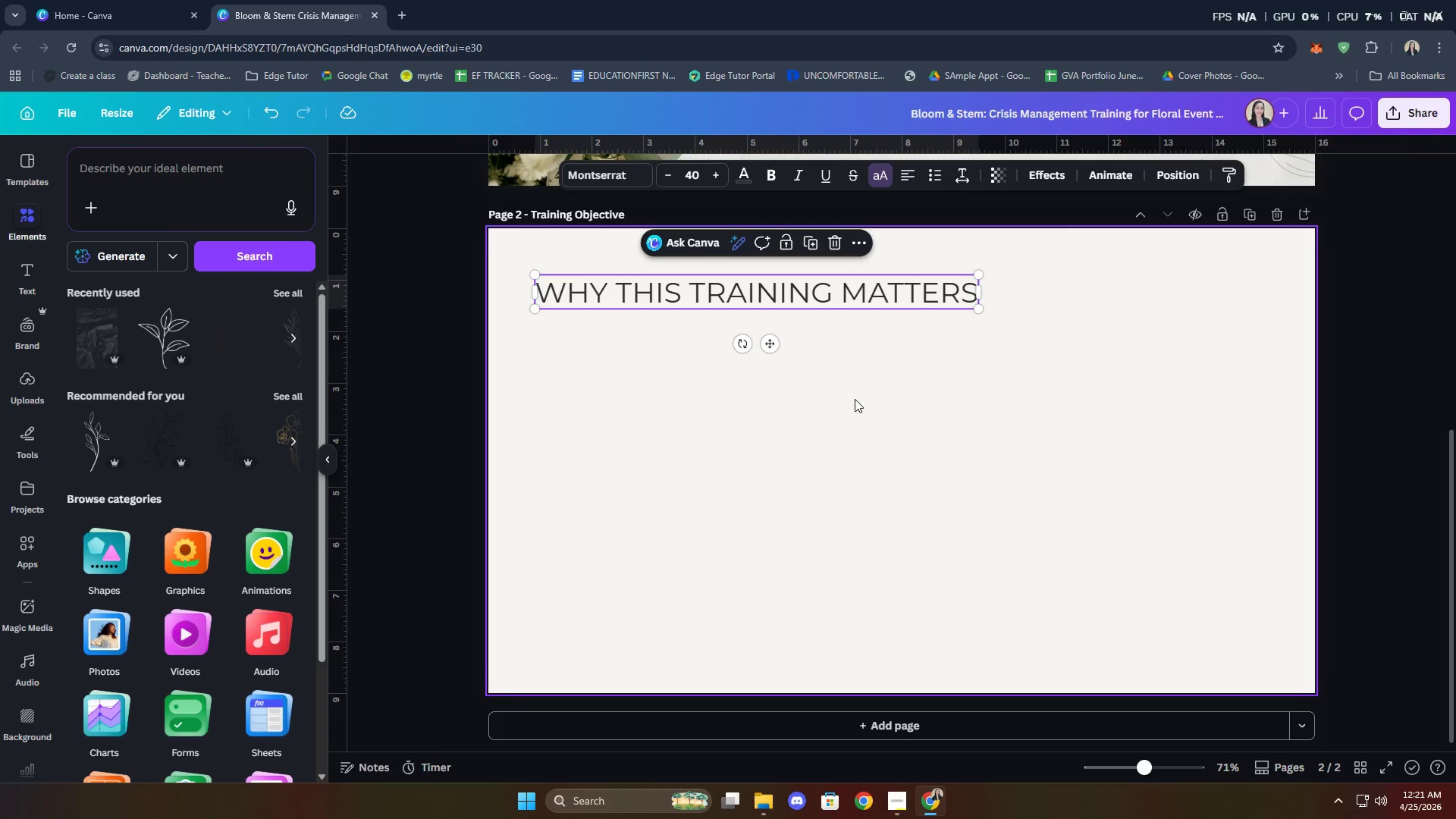 
left_click([855, 399])
 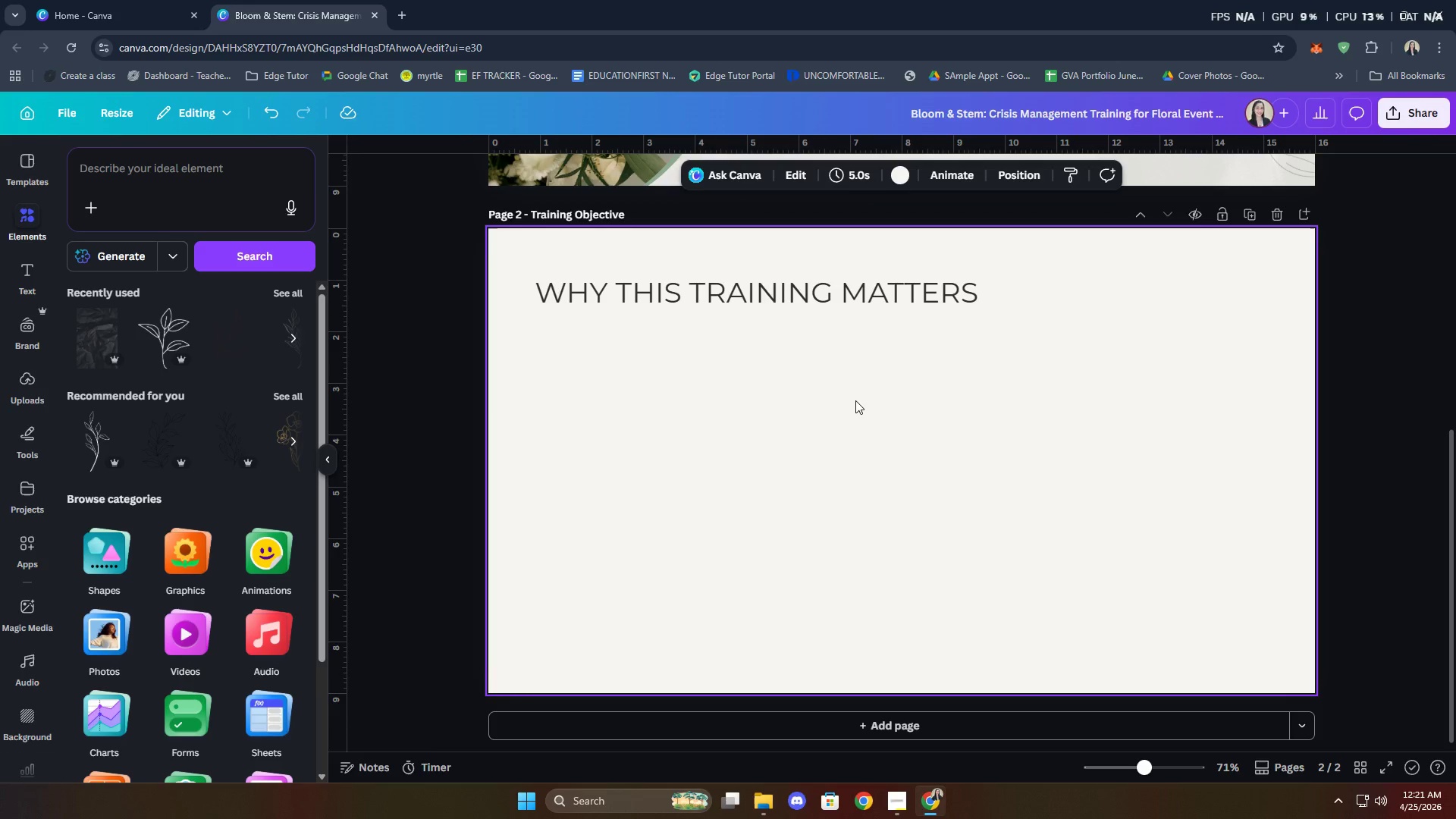 
scroll: coordinate [990, 437], scroll_direction: up, amount: 9.0
 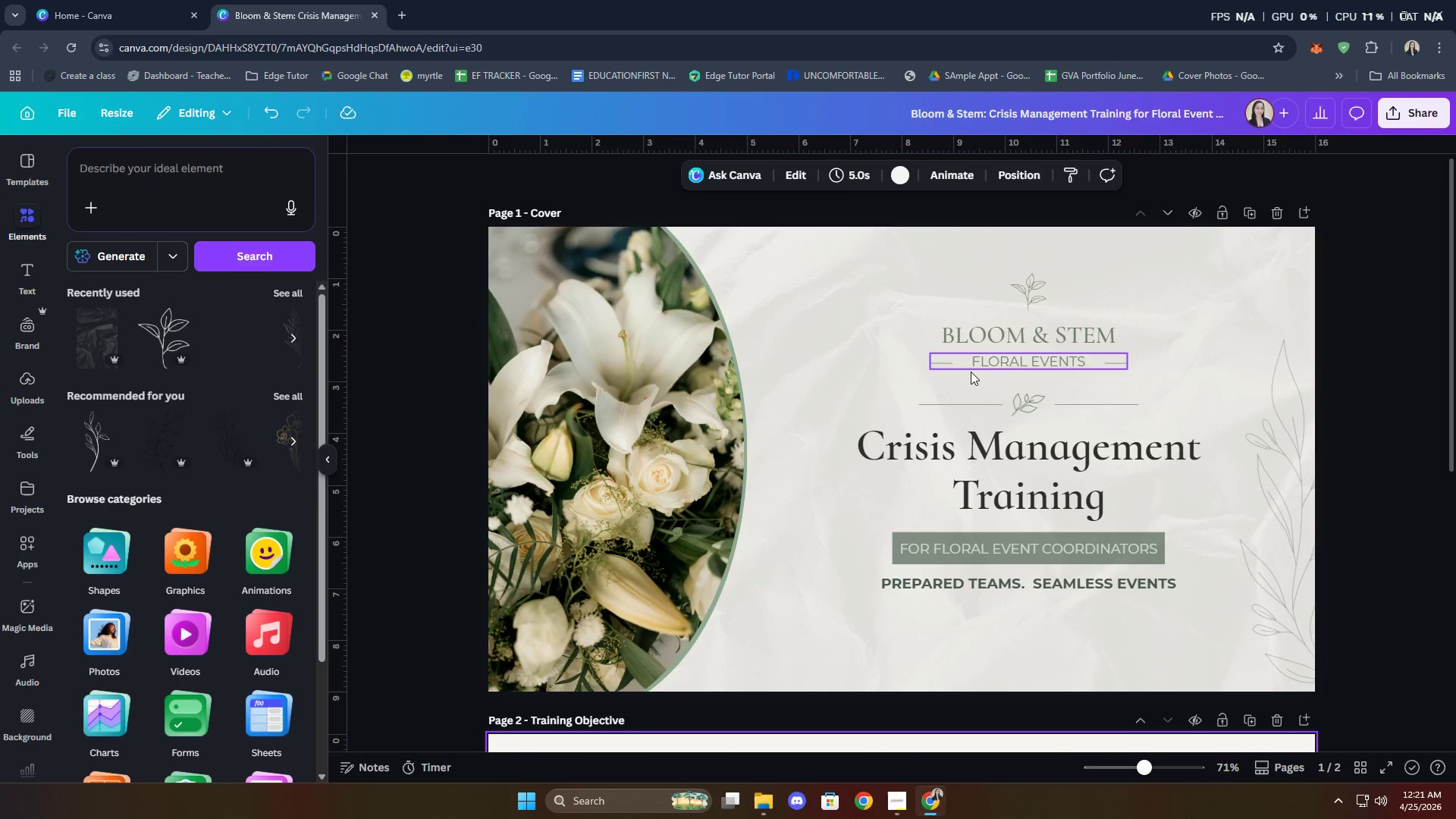 
scroll: coordinate [1024, 529], scroll_direction: down, amount: 1.0
 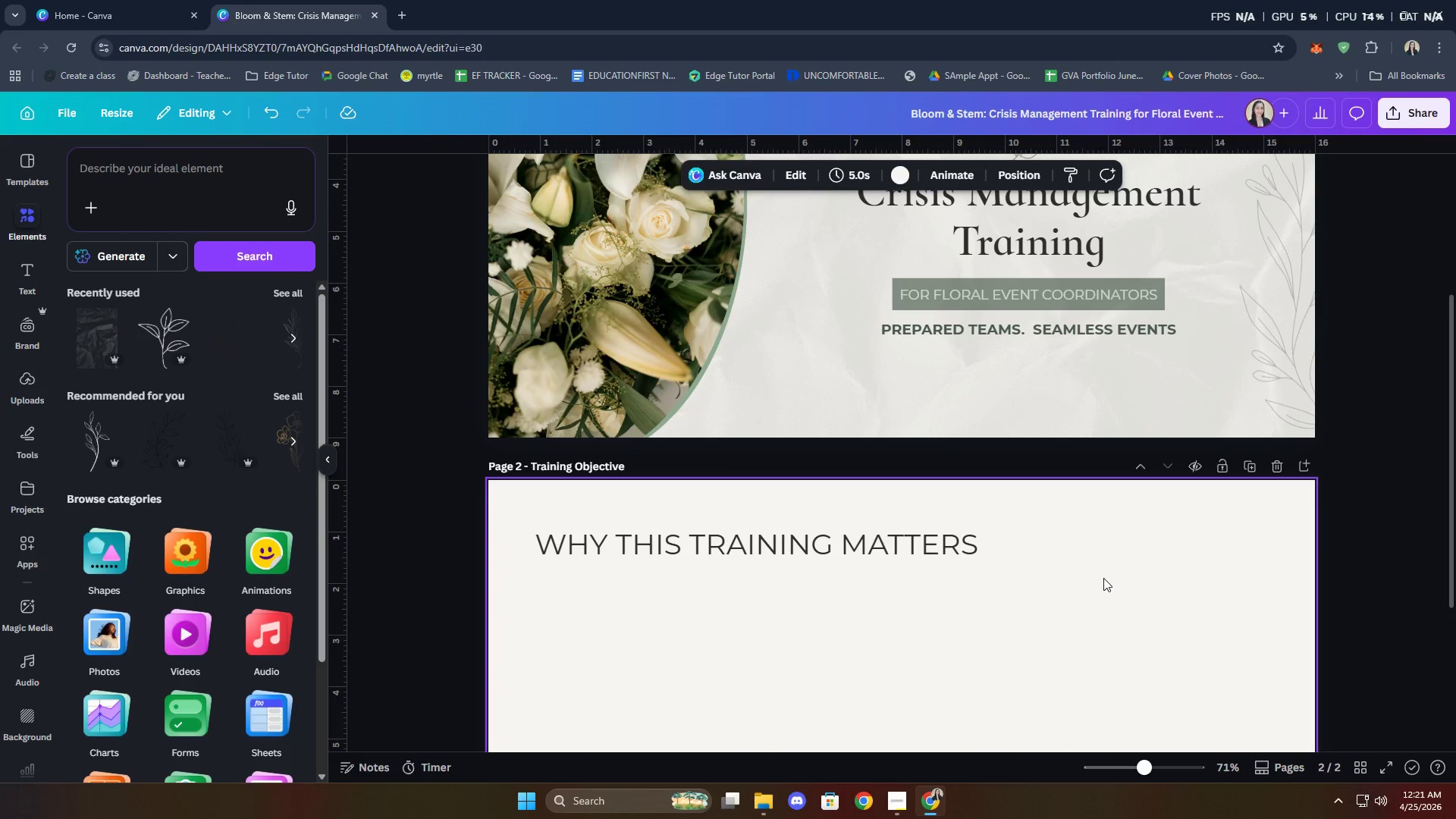 
scroll: coordinate [1113, 572], scroll_direction: up, amount: 1.0
 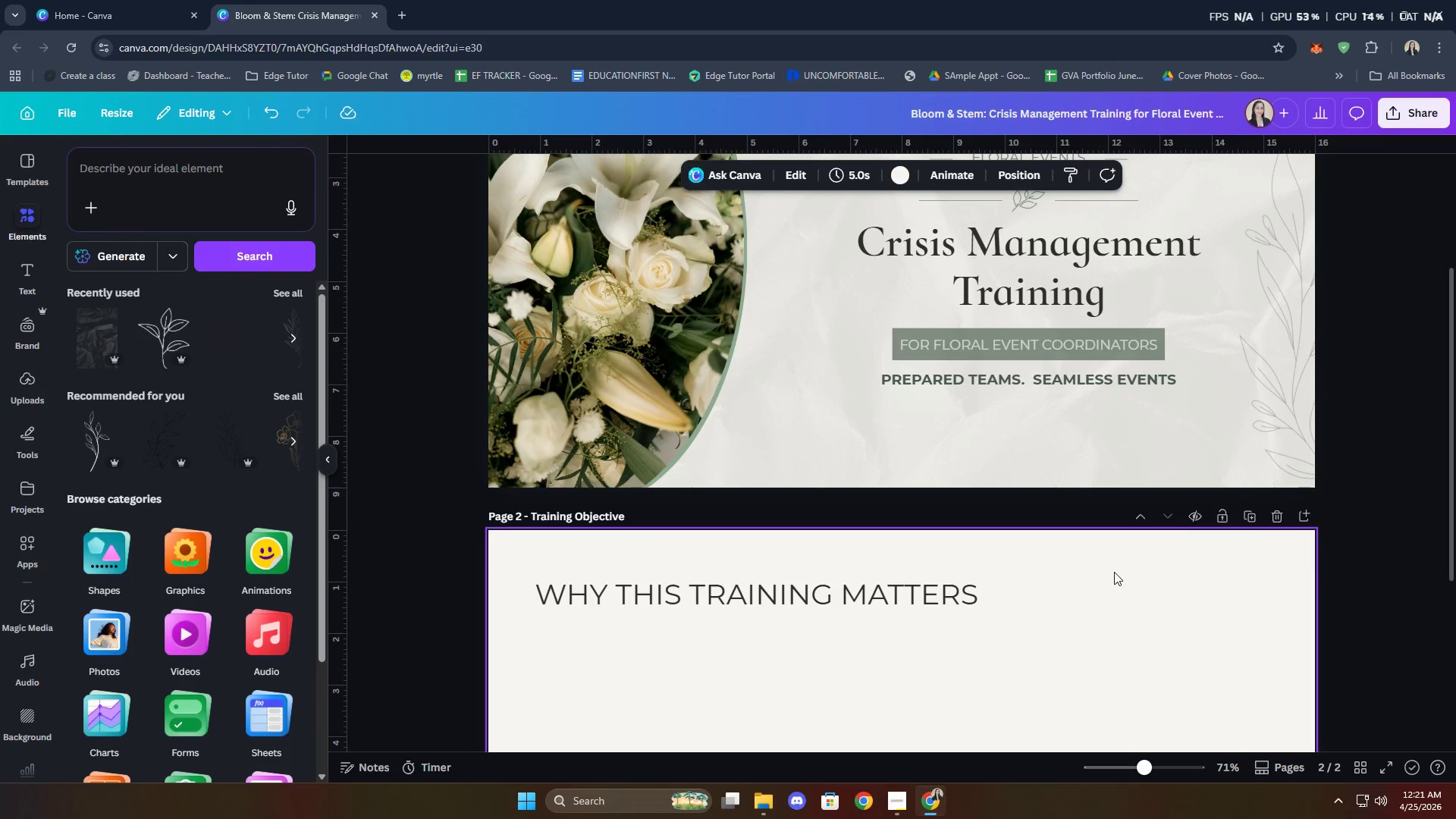 
scroll: coordinate [1114, 572], scroll_direction: down, amount: 1.0
 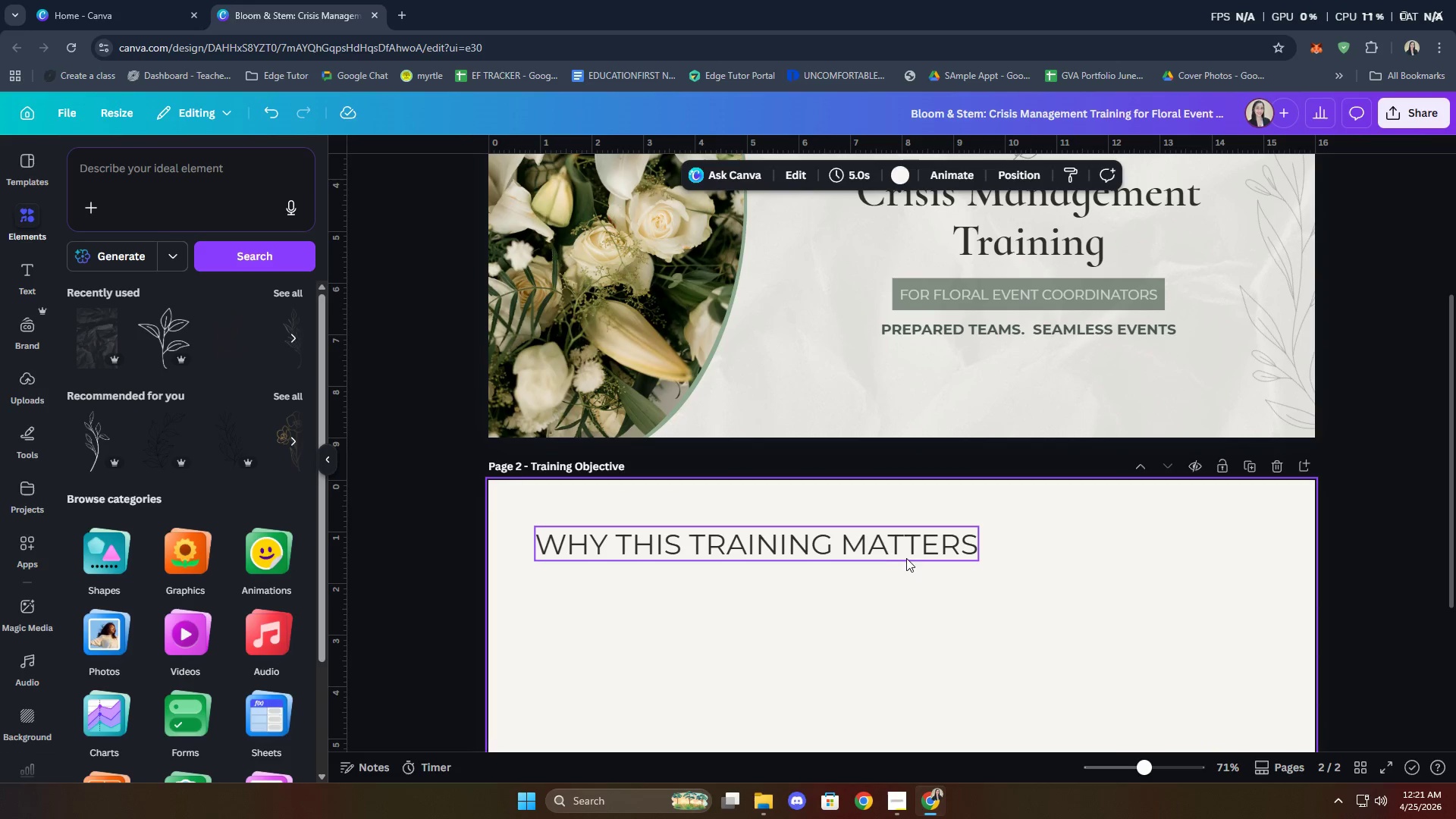 
left_click([888, 548])
 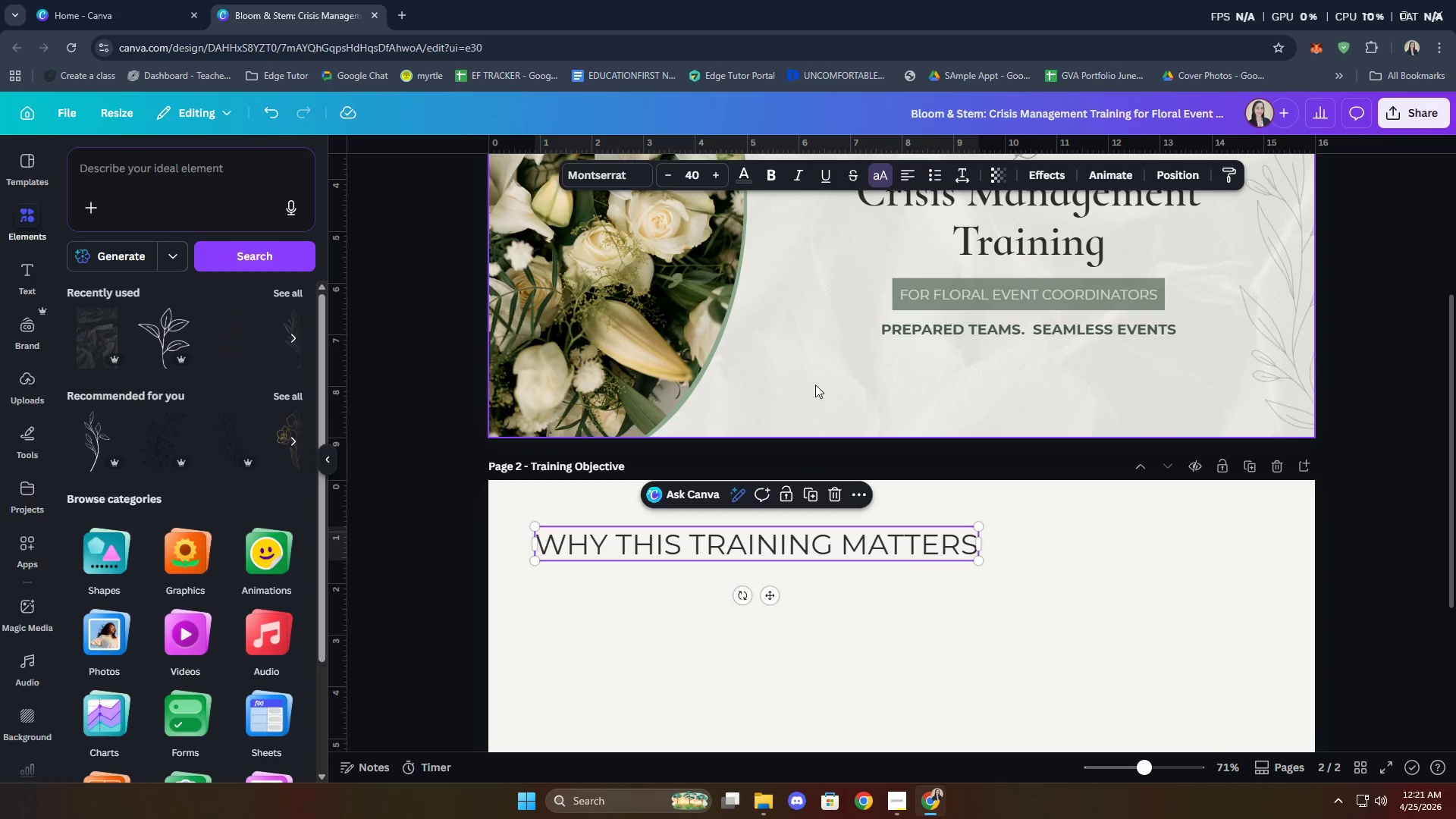 
wait(6.05)
 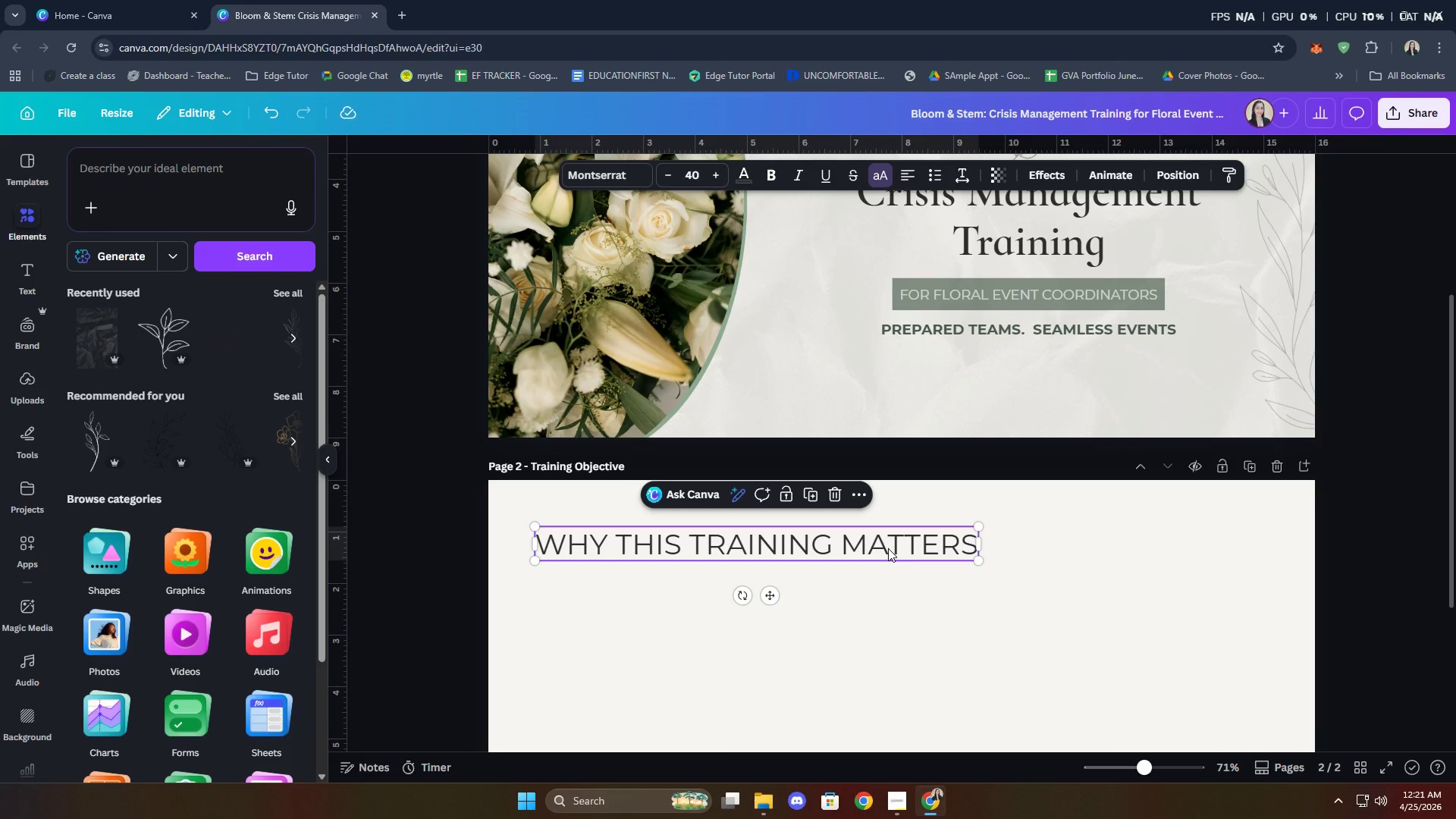 
scroll: coordinate [868, 452], scroll_direction: up, amount: 2.0
 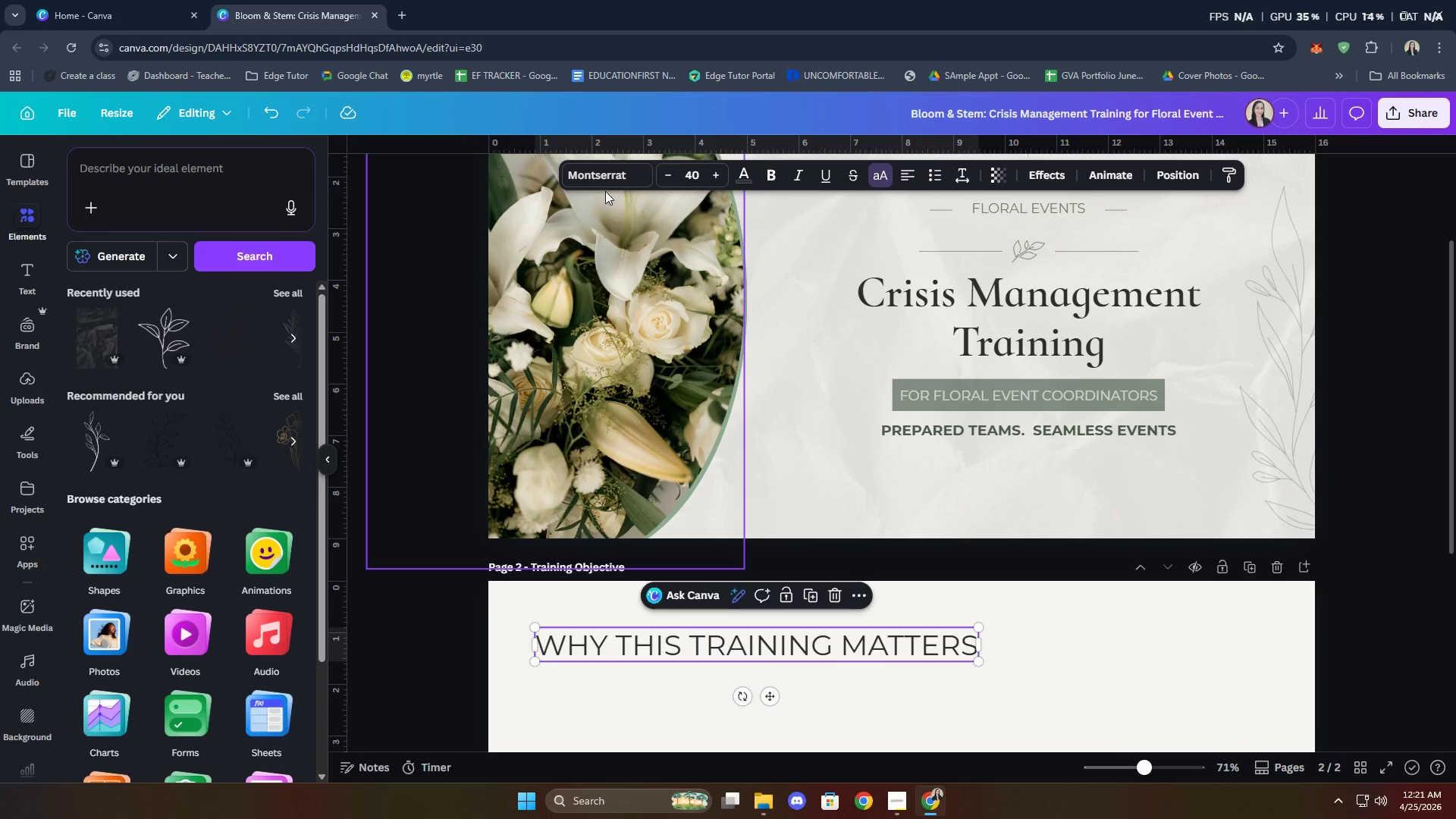 
left_click([608, 178])
 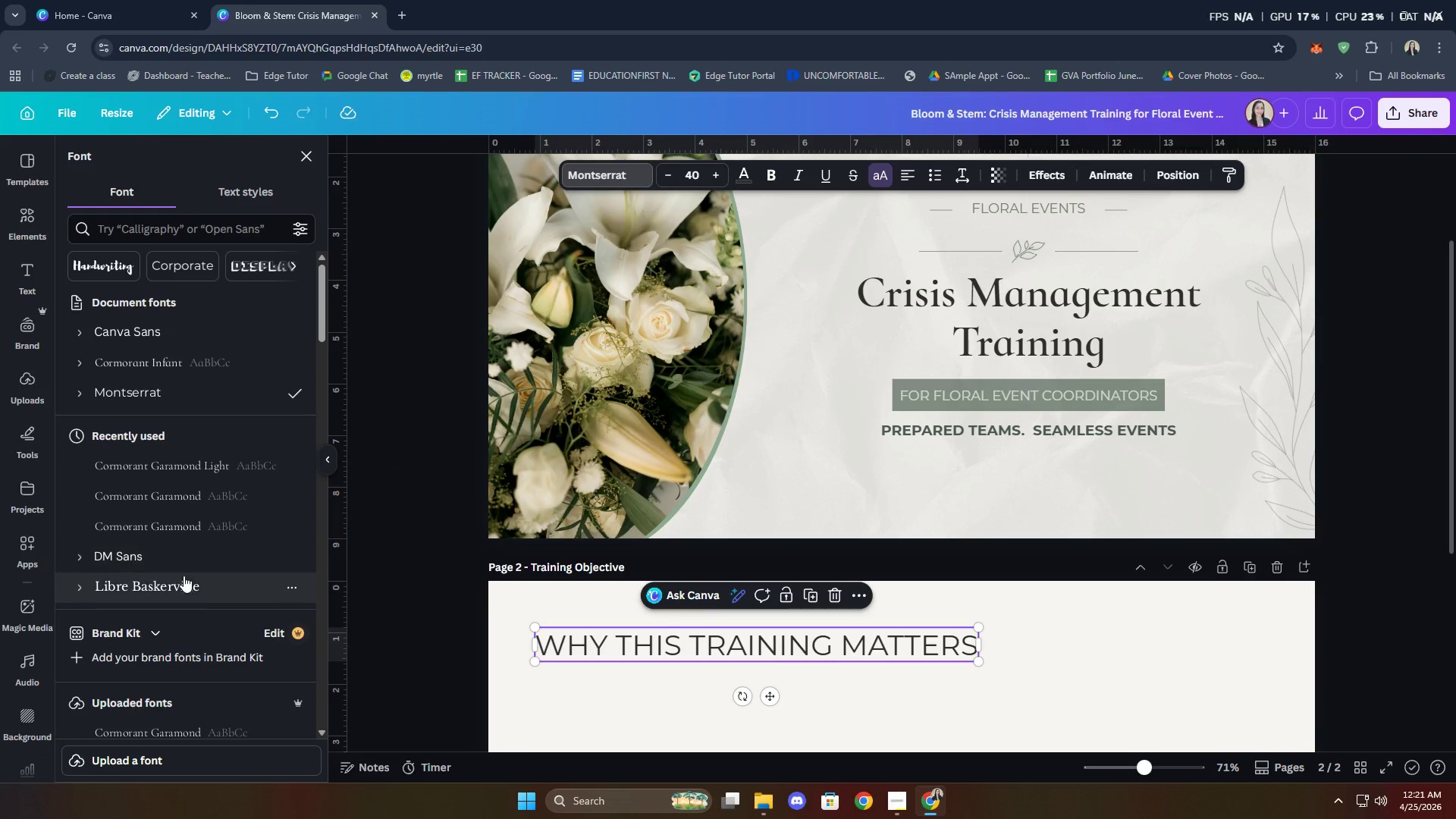 
left_click([174, 557])
 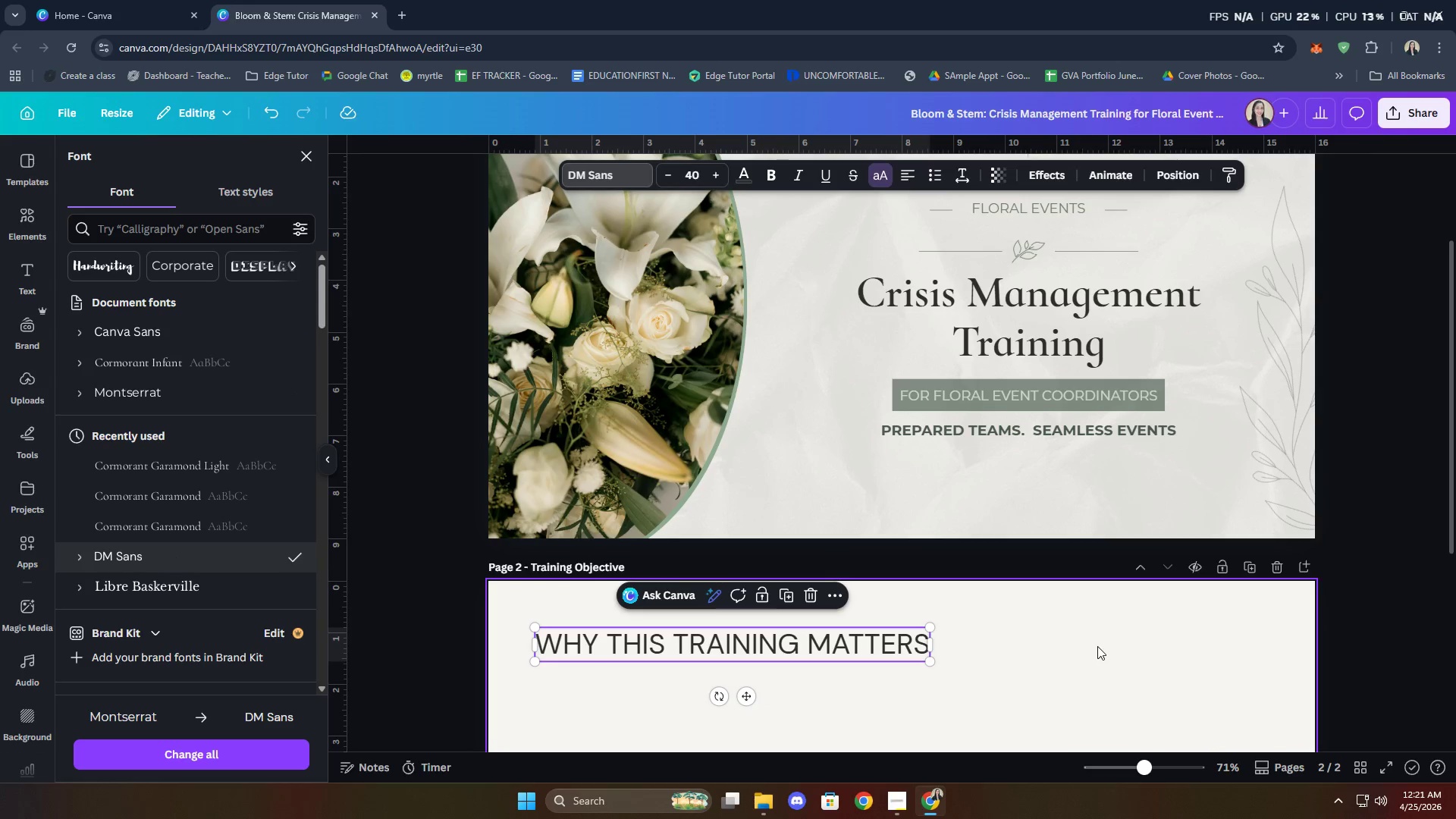 
scroll: coordinate [1235, 663], scroll_direction: up, amount: 3.0
 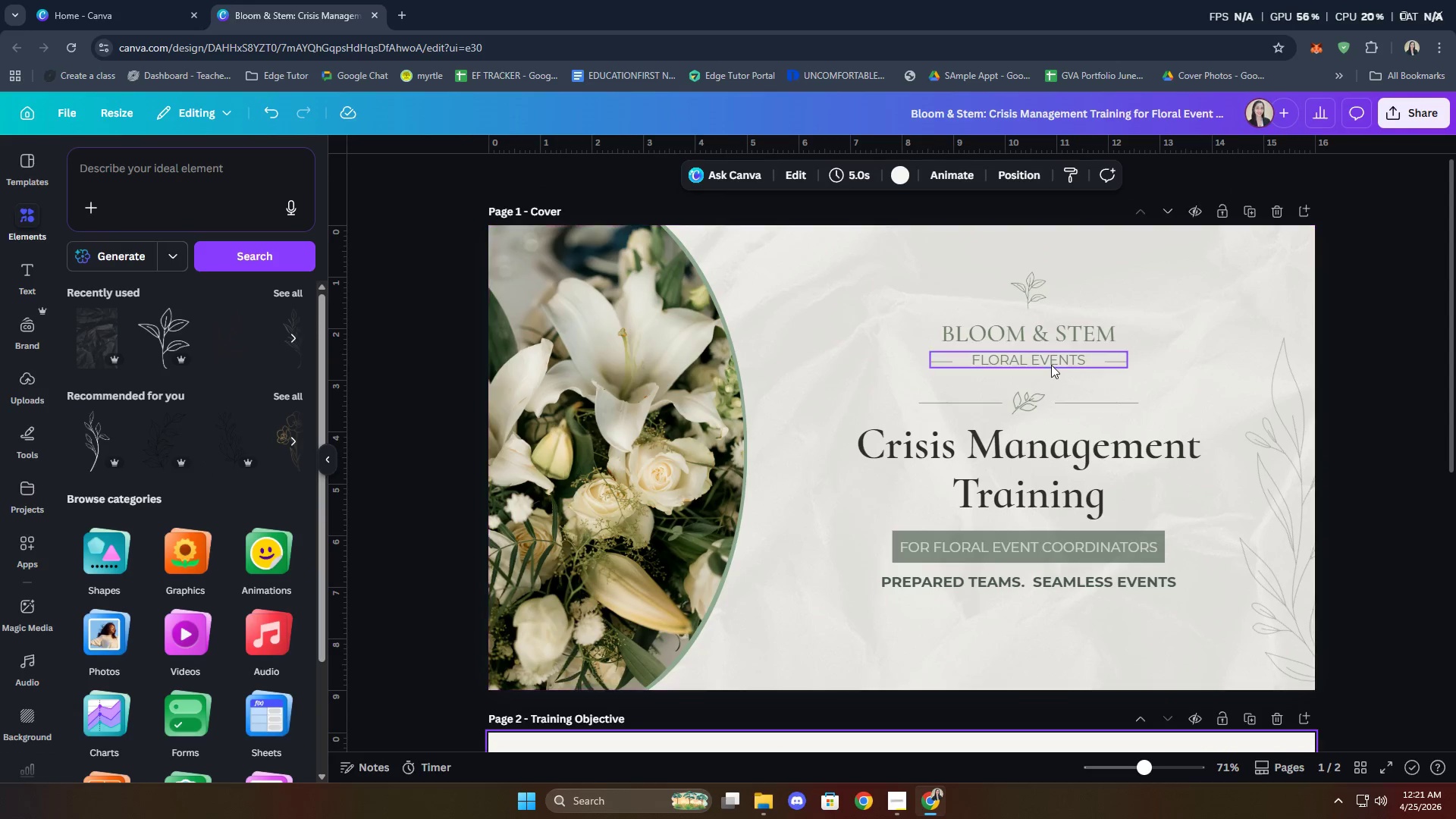 
left_click([1051, 364])
 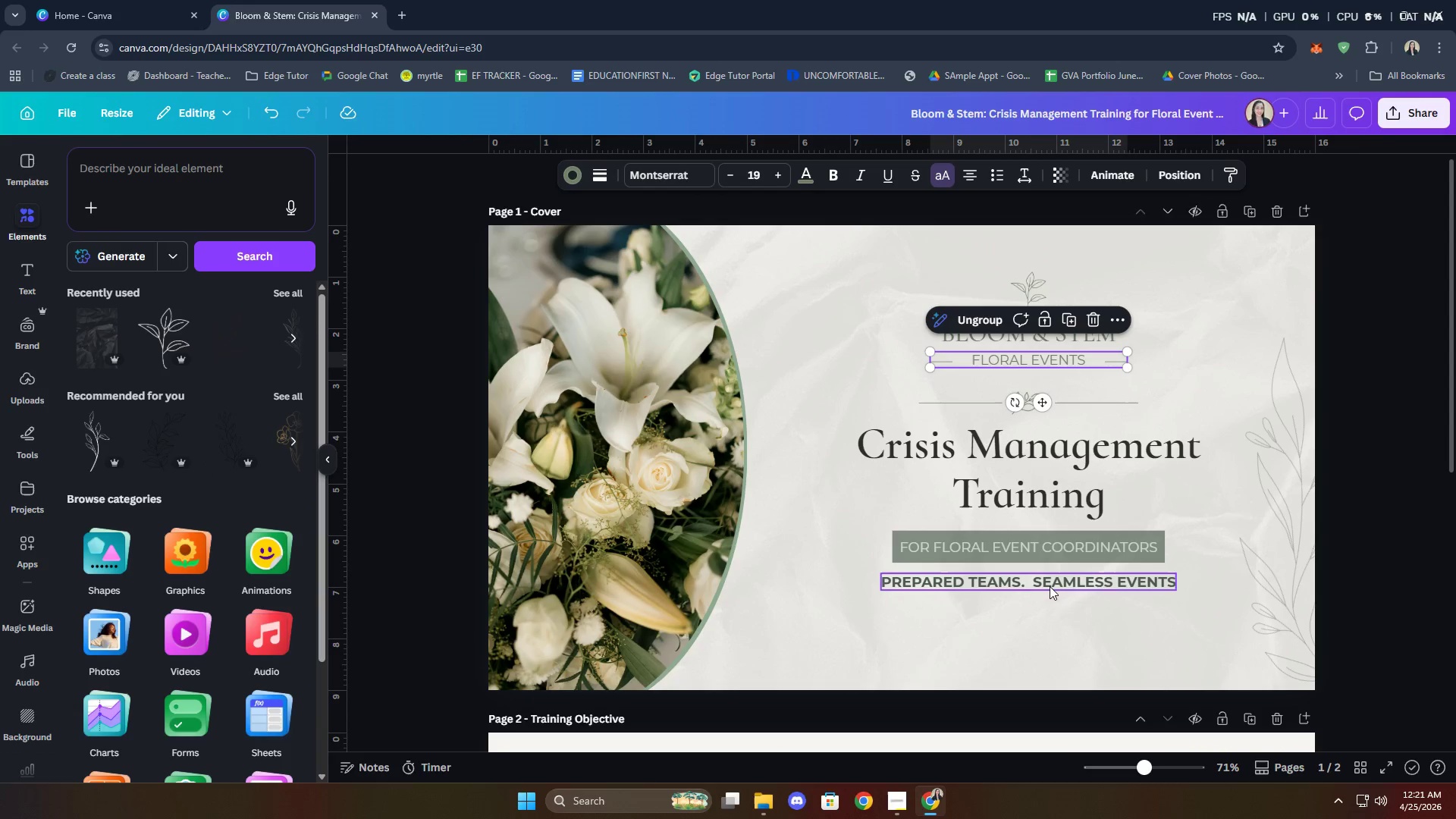 
left_click([1050, 586])
 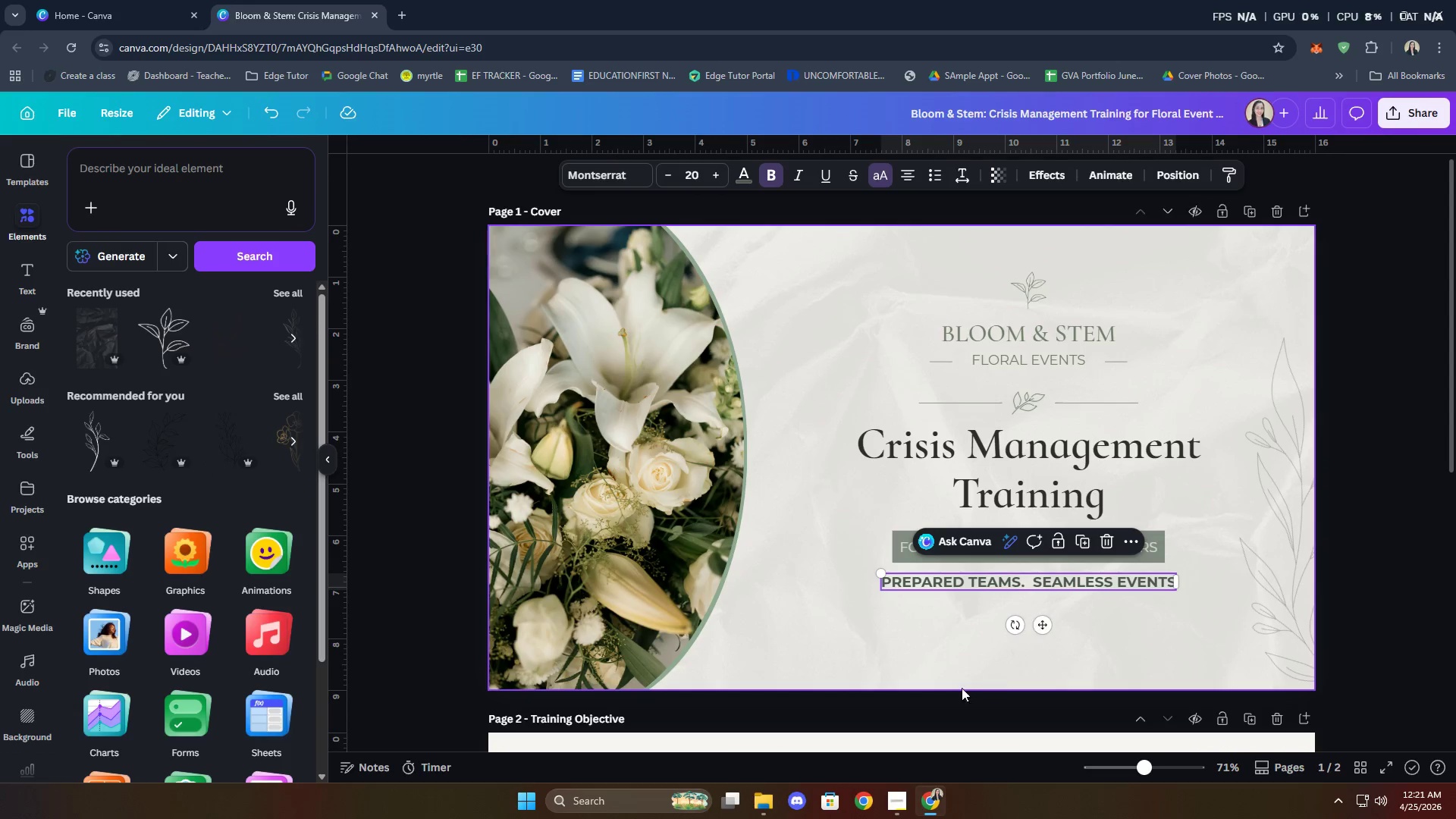 
left_click([918, 654])
 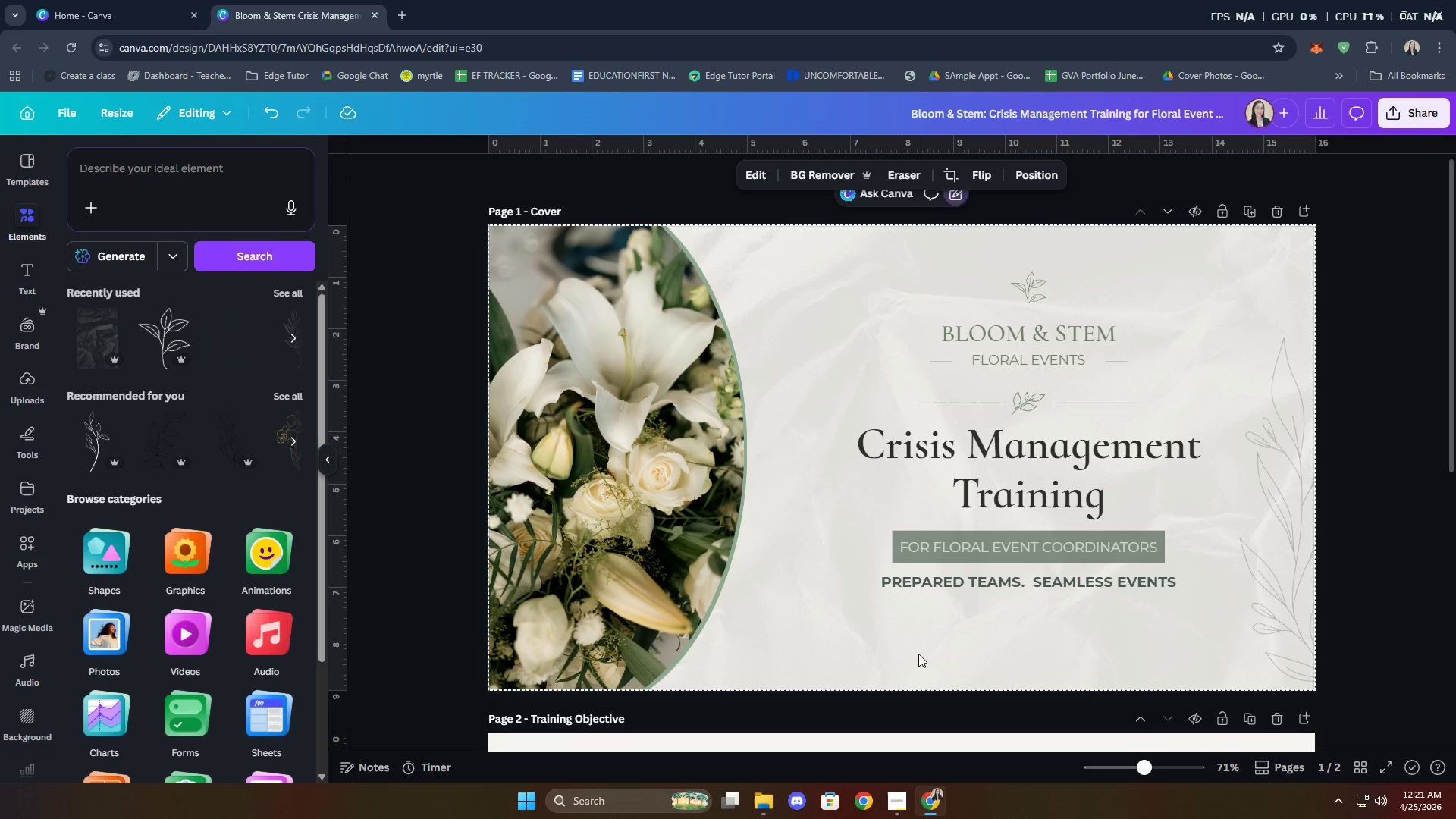 
left_click([908, 648])
 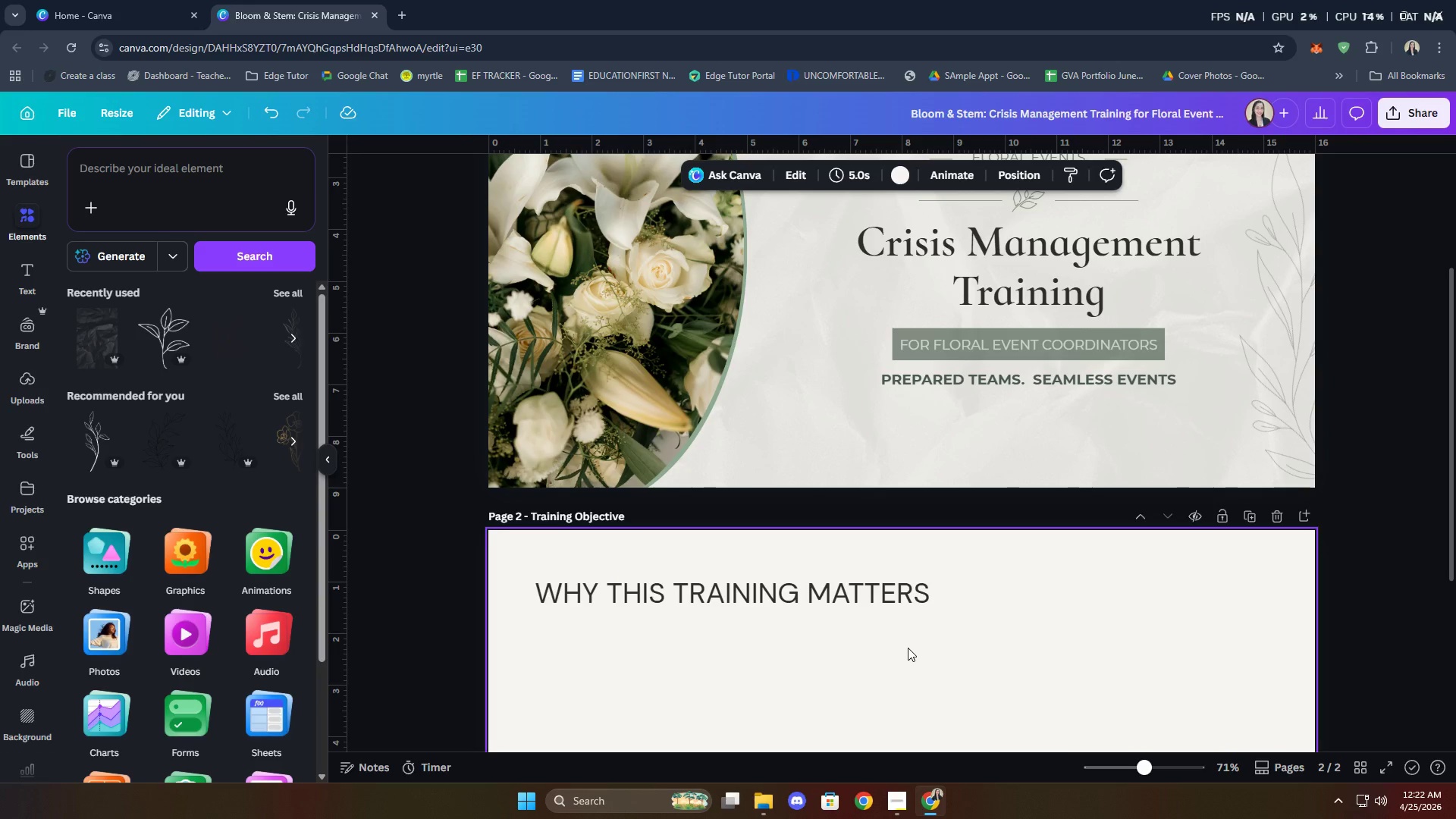 
scroll: coordinate [908, 648], scroll_direction: down, amount: 6.0
 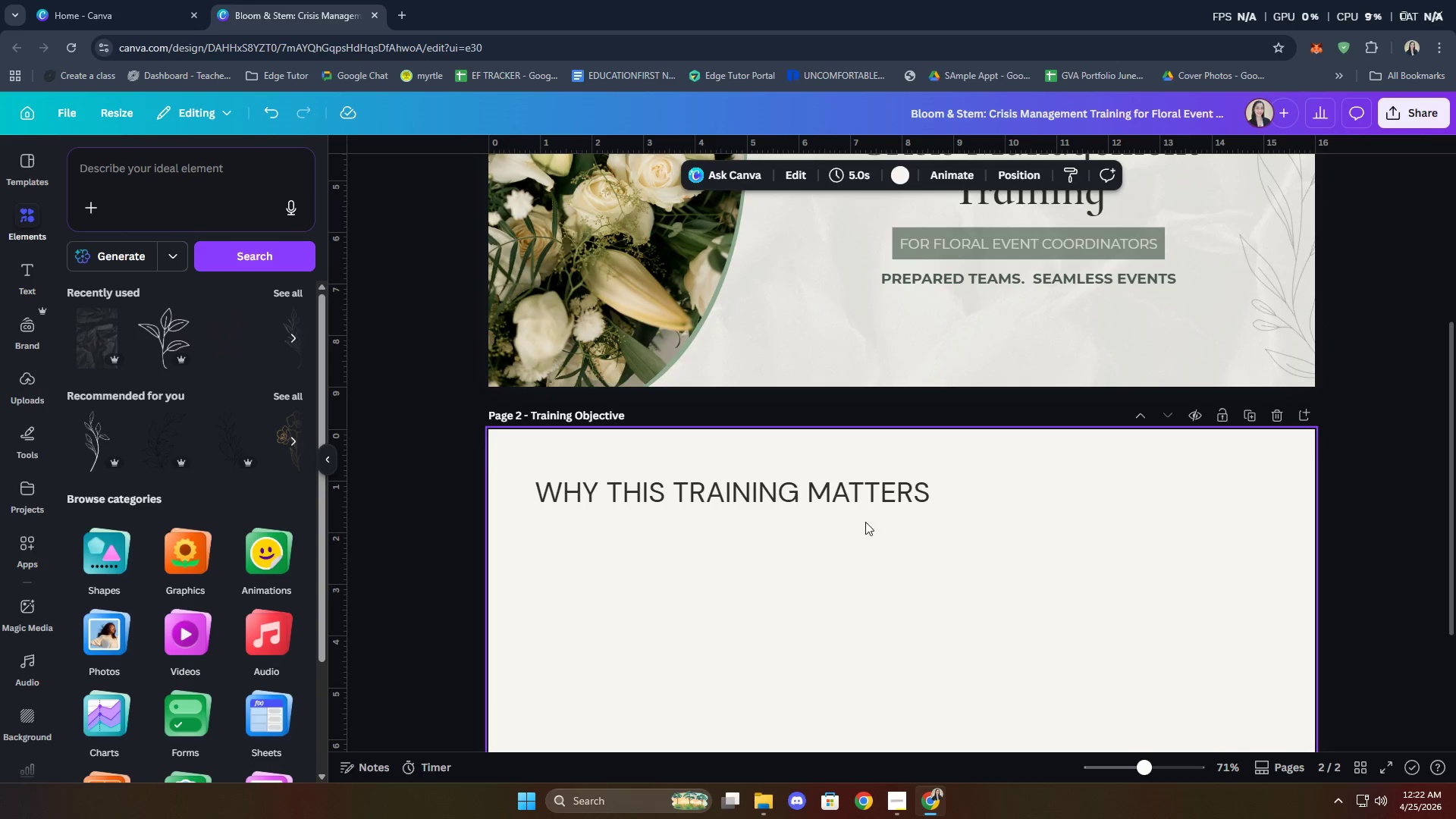 
left_click([861, 506])
 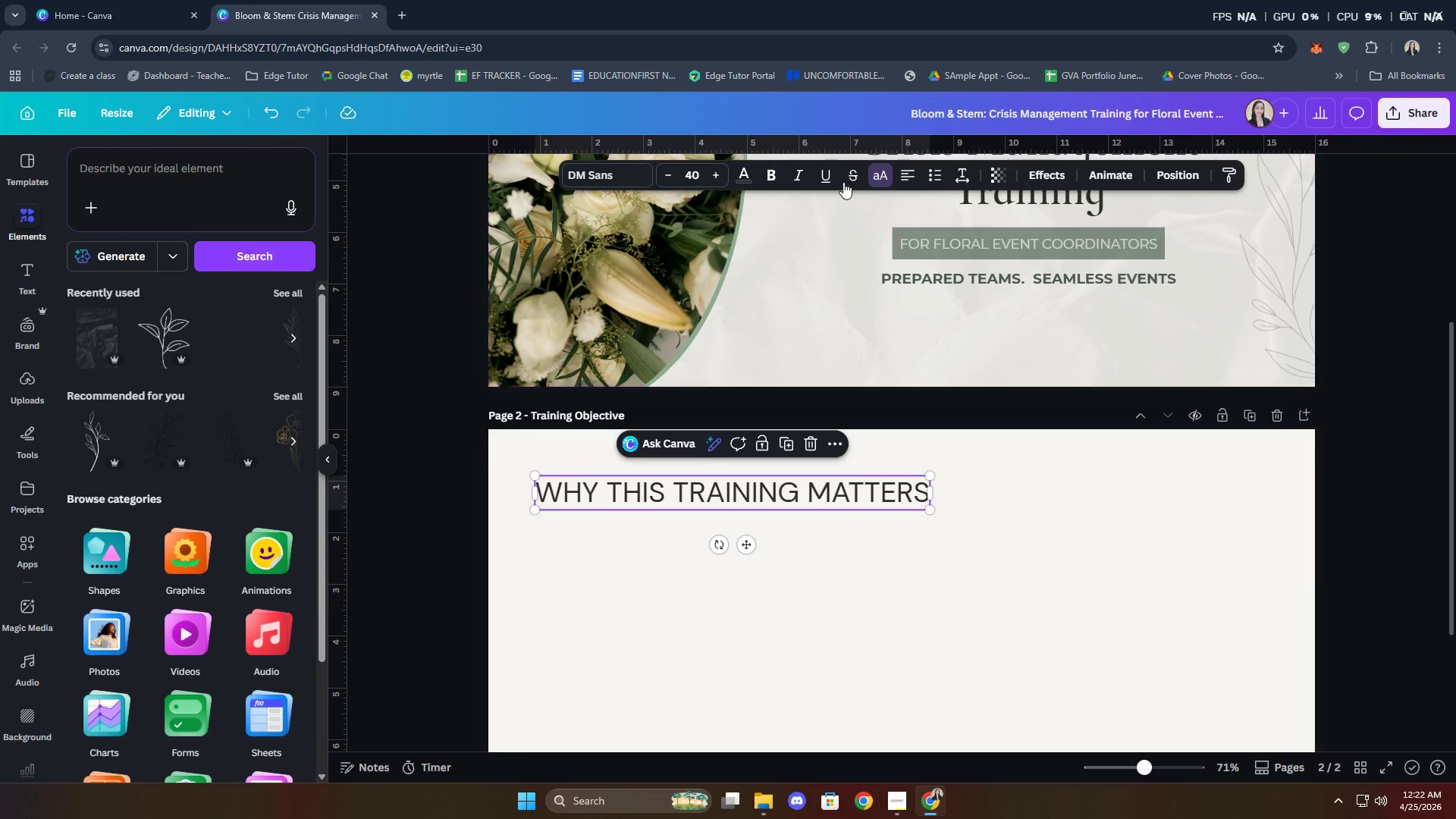 
left_click([776, 184])
 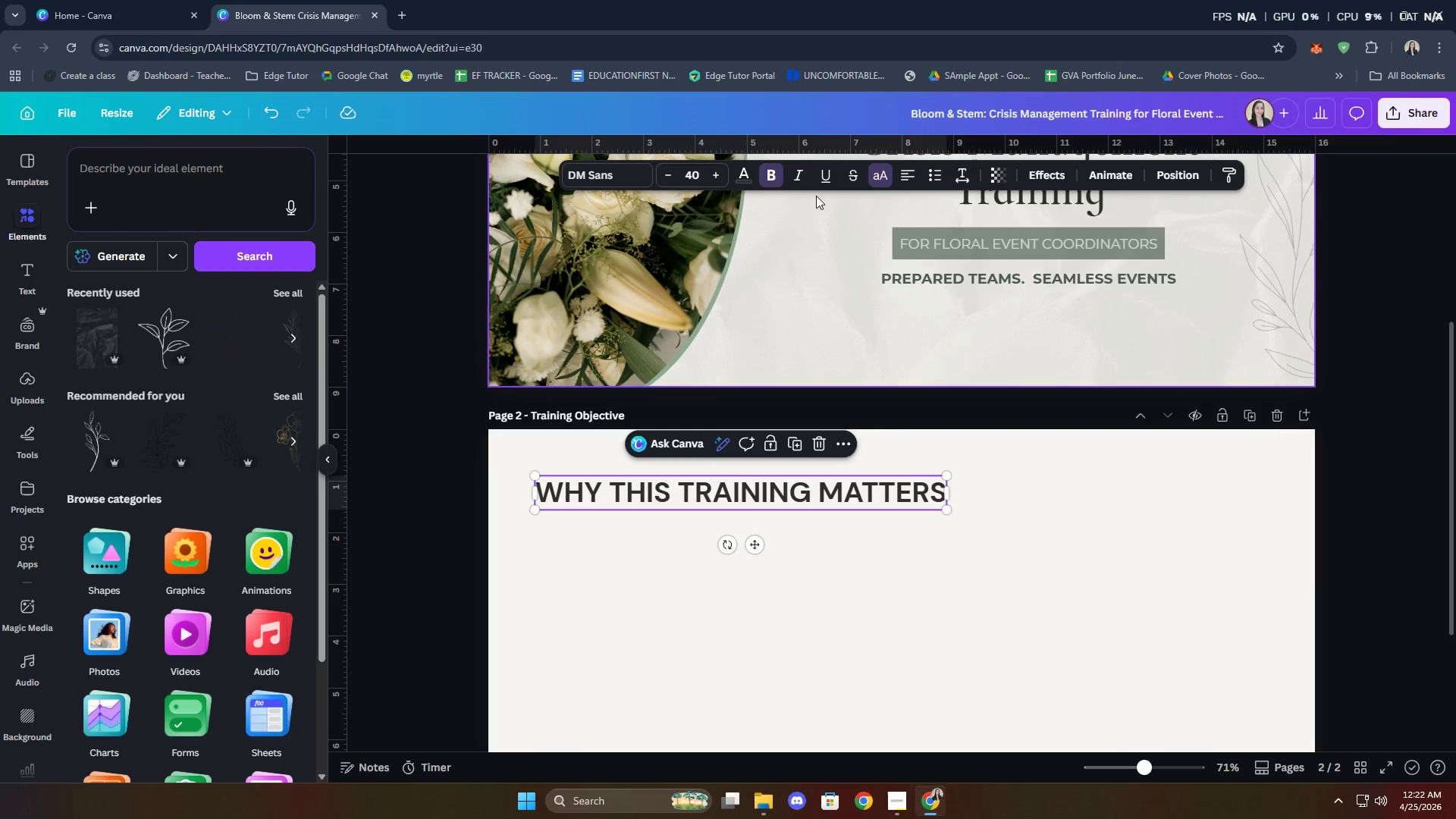 
double_click([908, 644])
 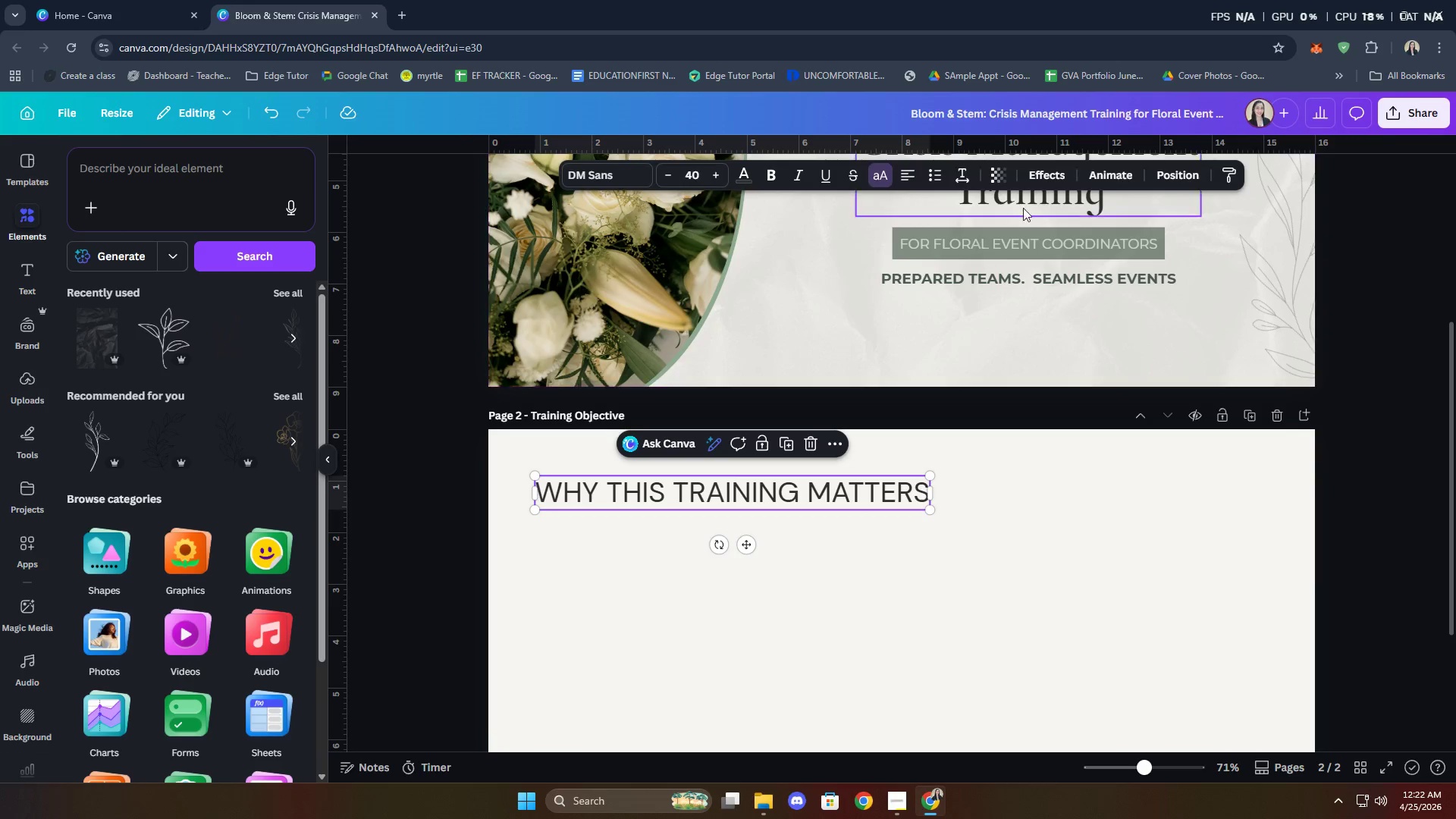 
left_click([1044, 171])
 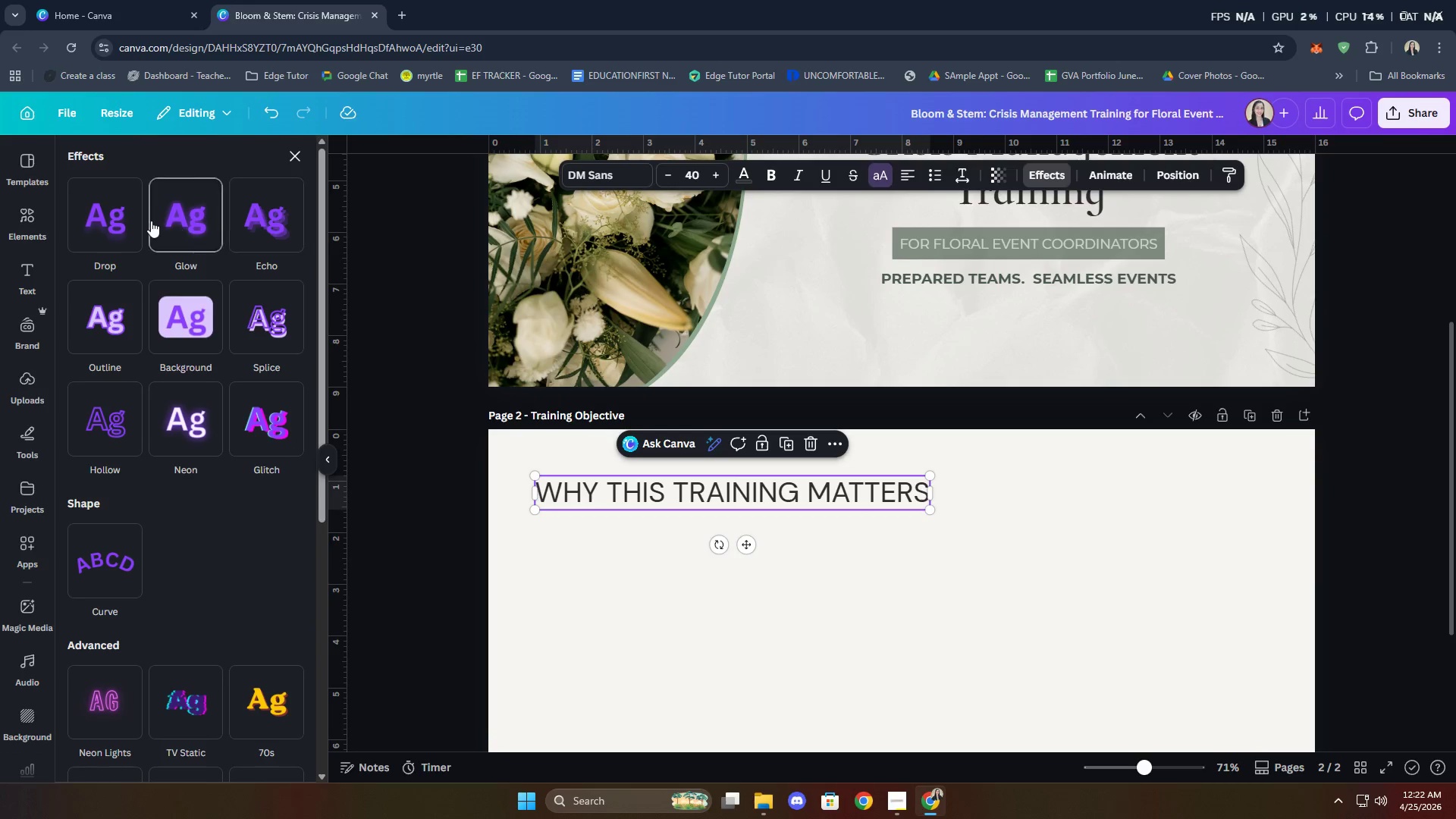 
left_click([129, 215])
 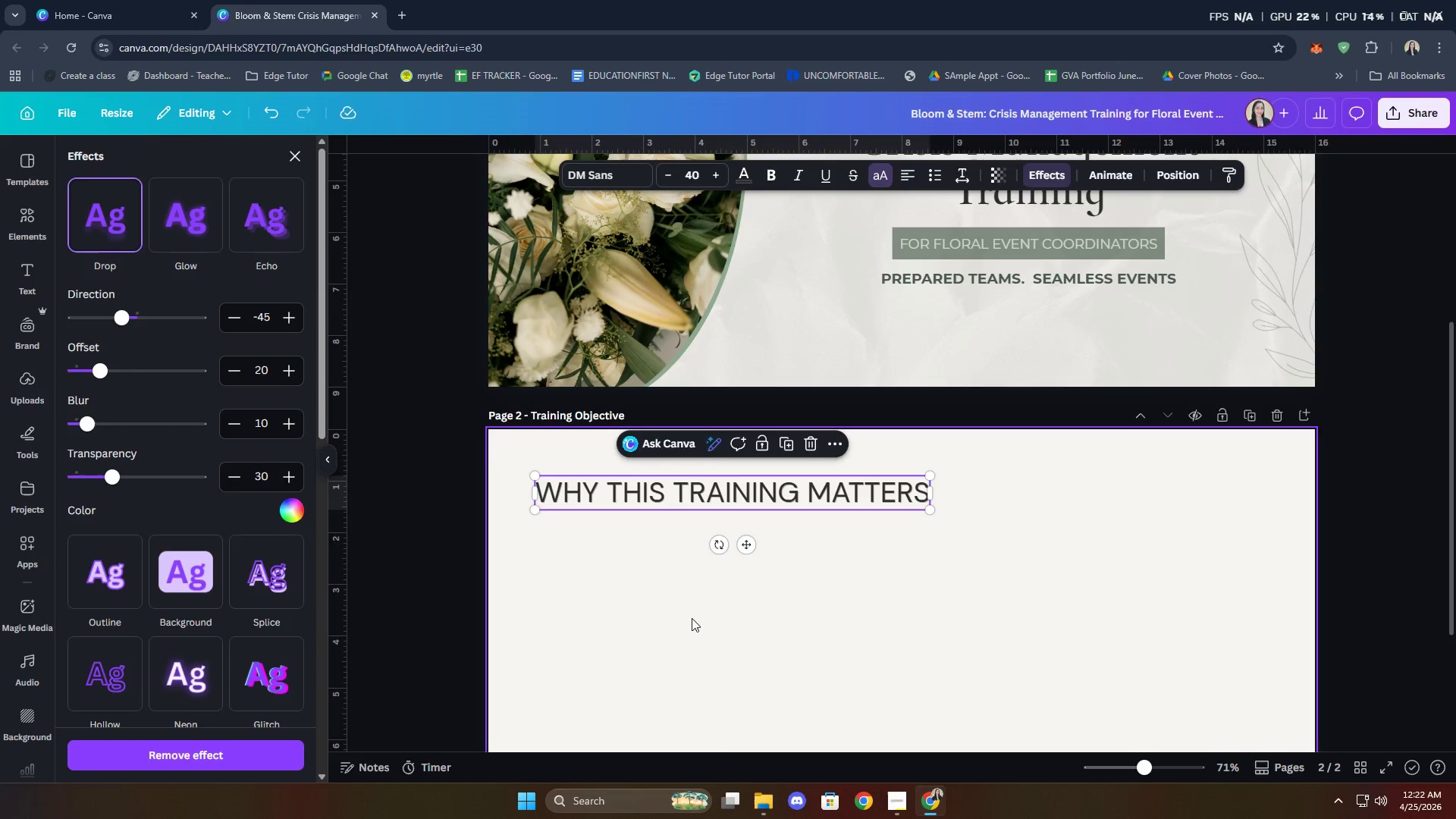 
scroll: coordinate [877, 626], scroll_direction: down, amount: 1.0
 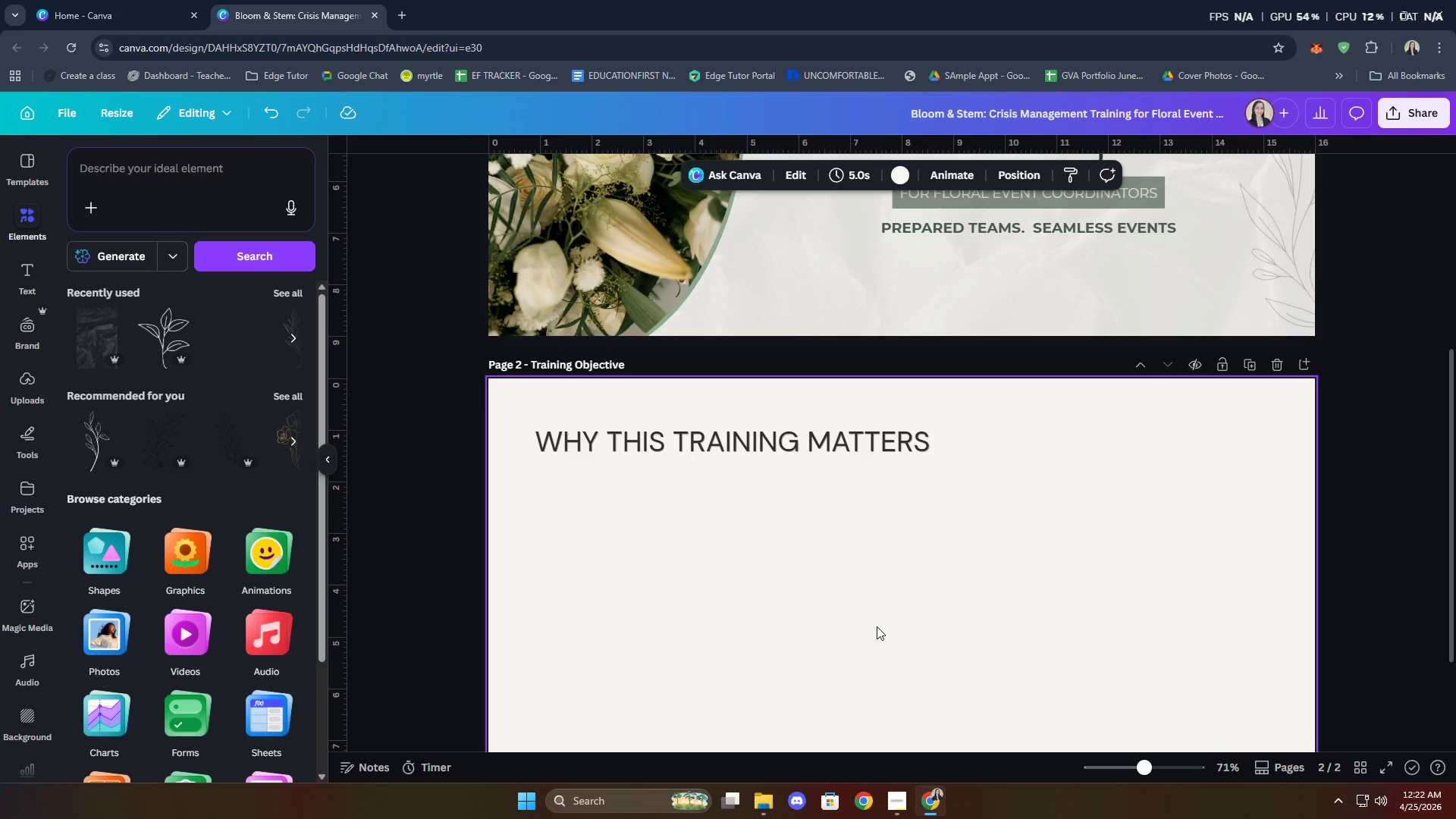 
scroll: coordinate [1040, 640], scroll_direction: up, amount: 4.0
 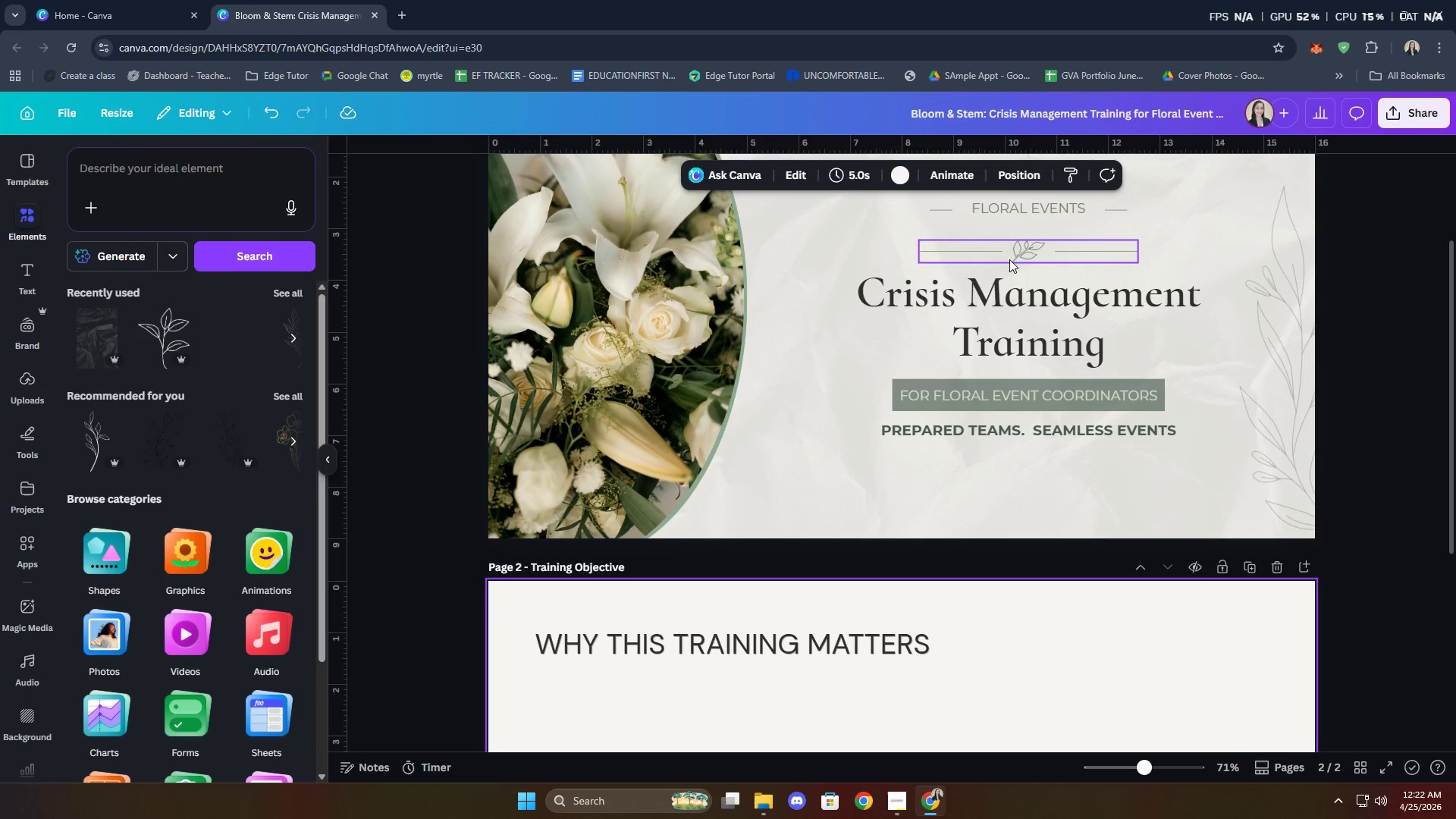 
left_click([1011, 255])
 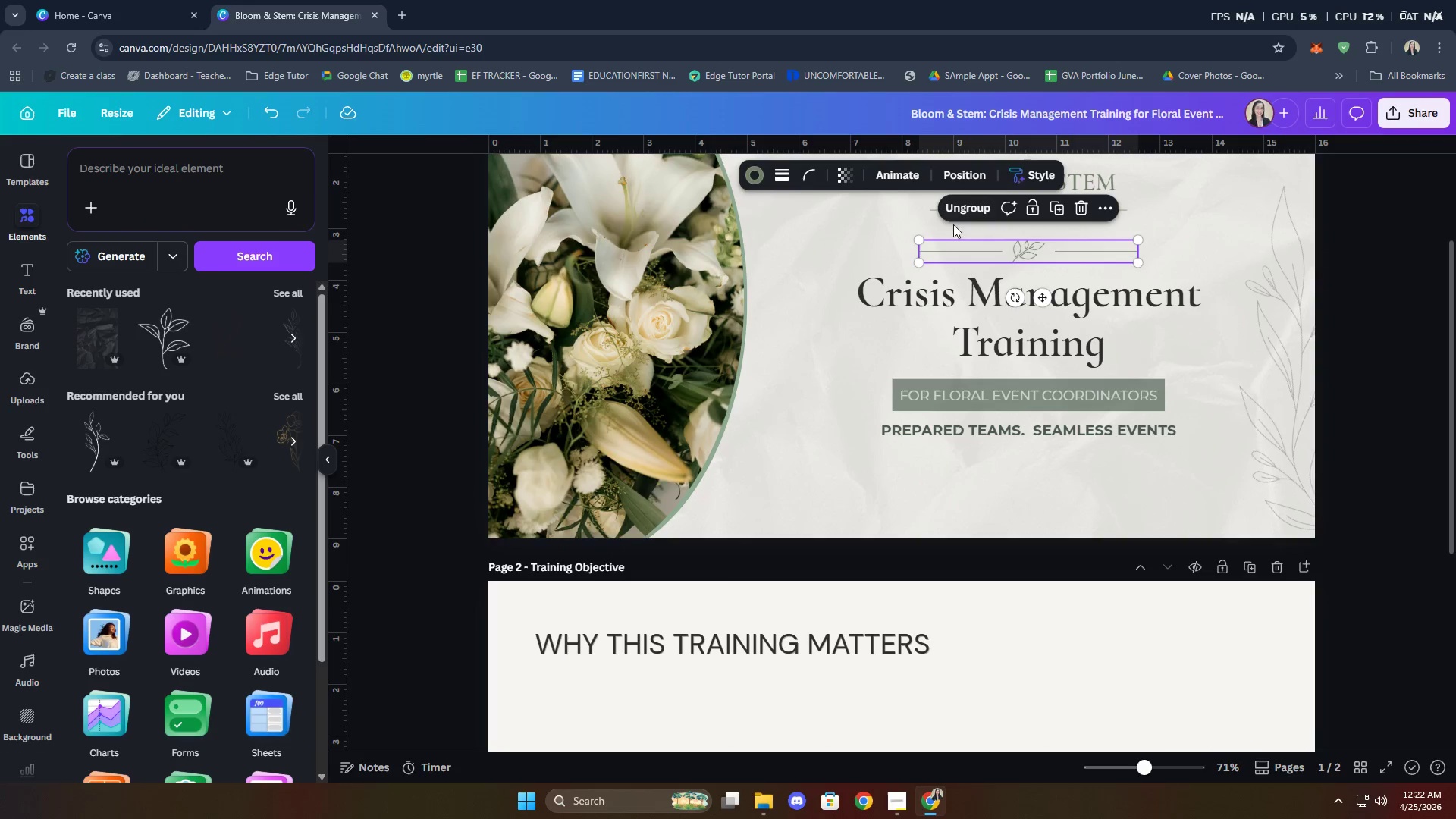 
left_click([973, 214])
 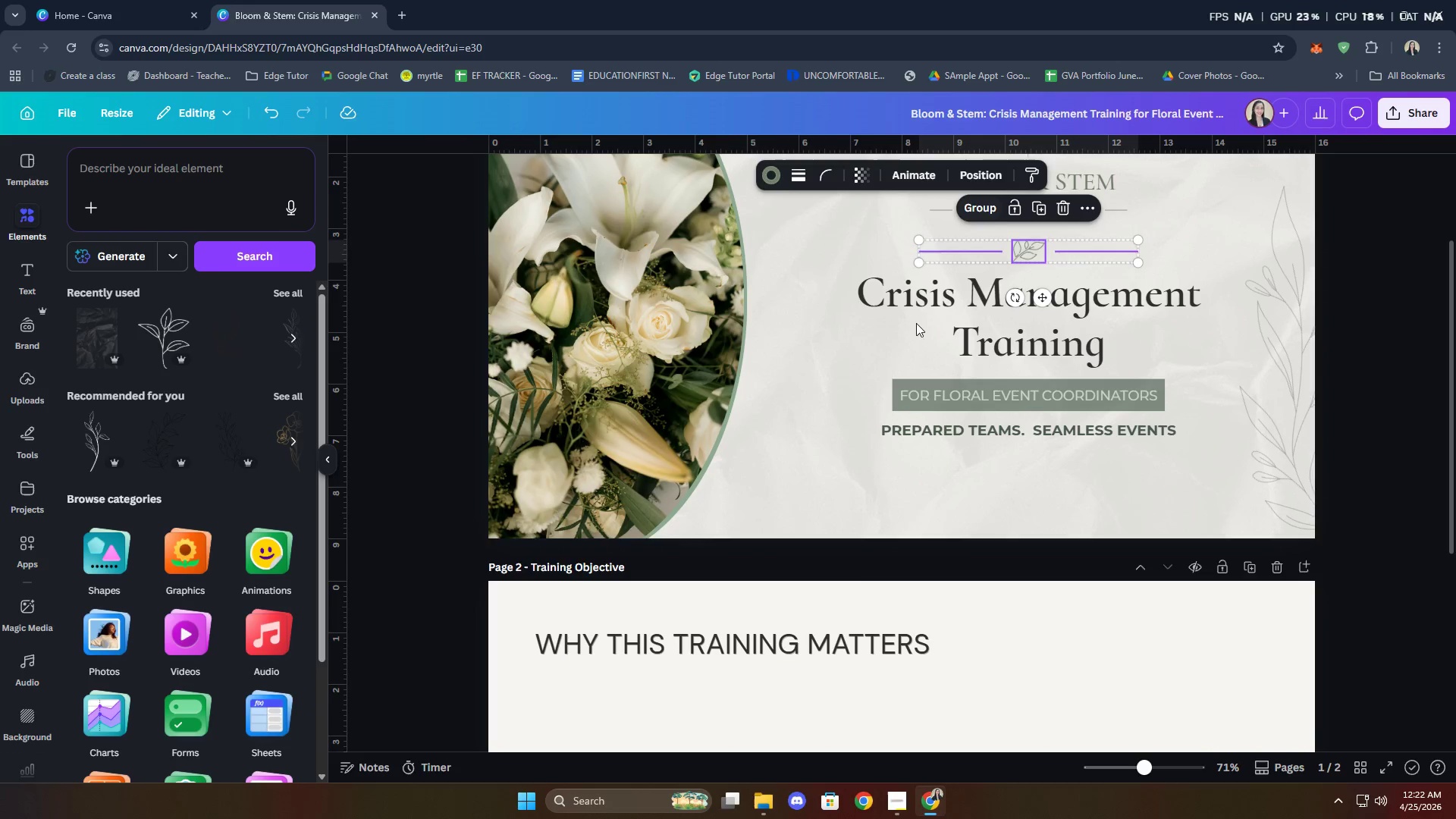 
left_click([848, 402])
 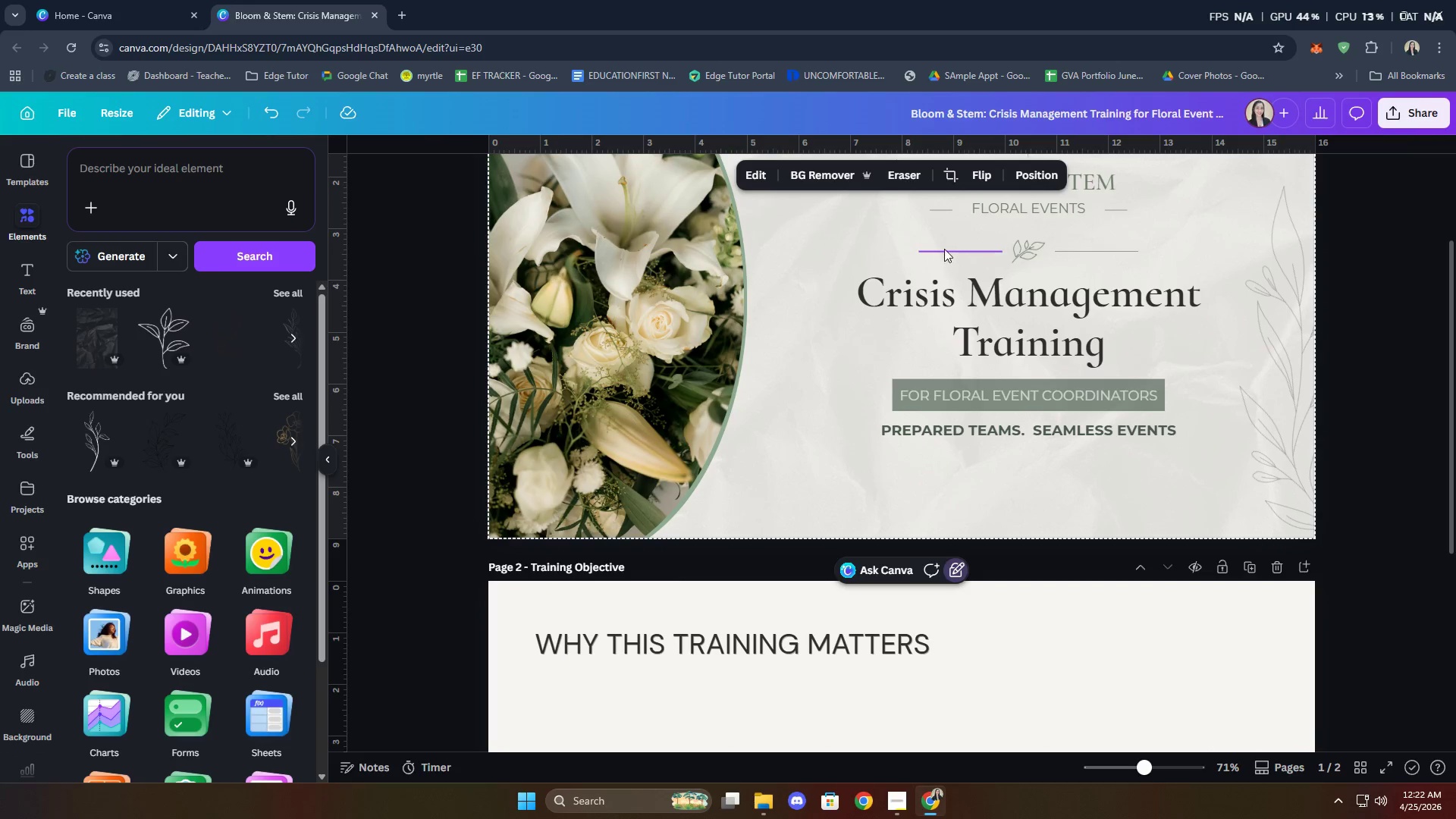 
left_click([944, 248])
 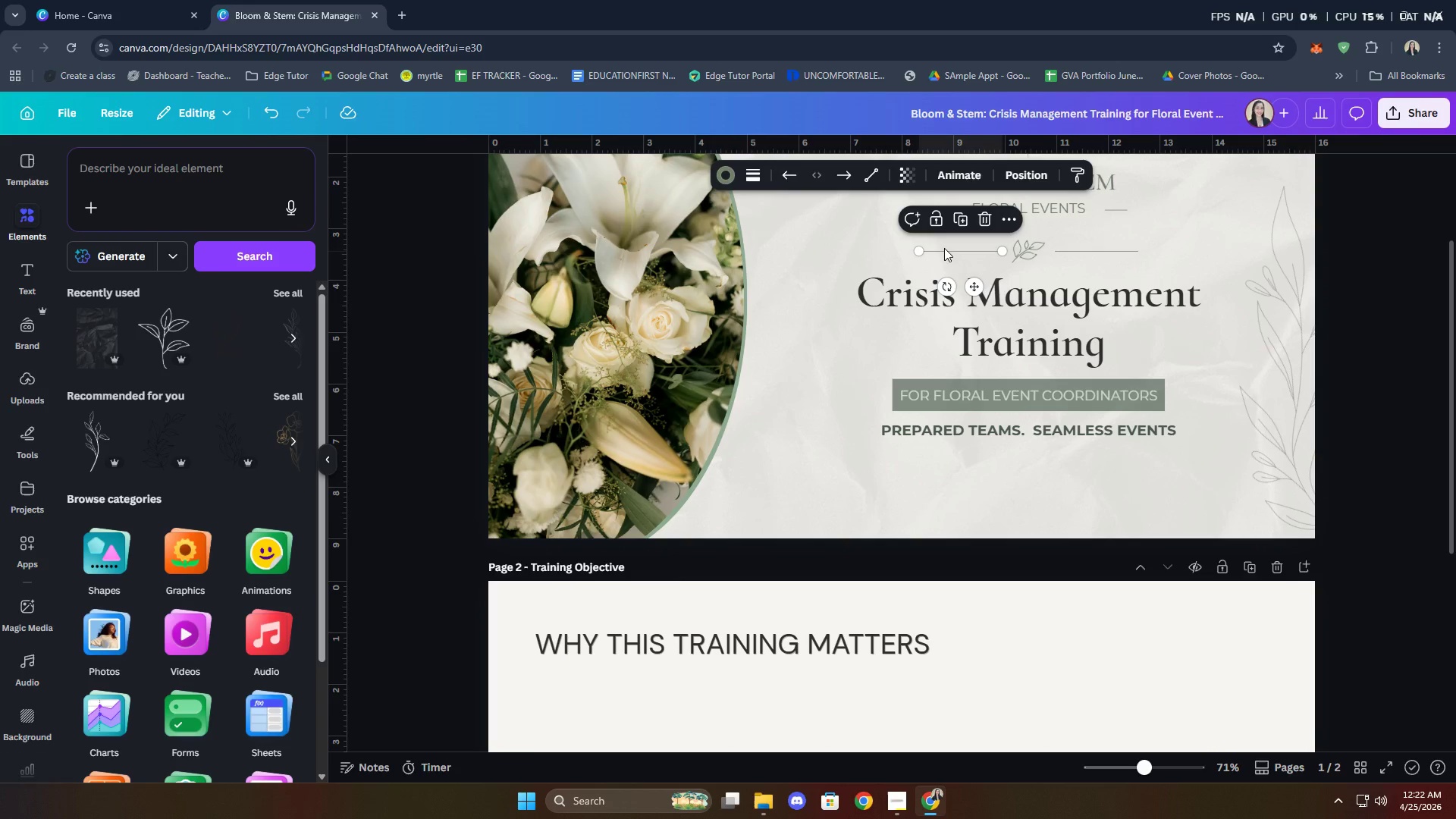 
key(Control+C)
 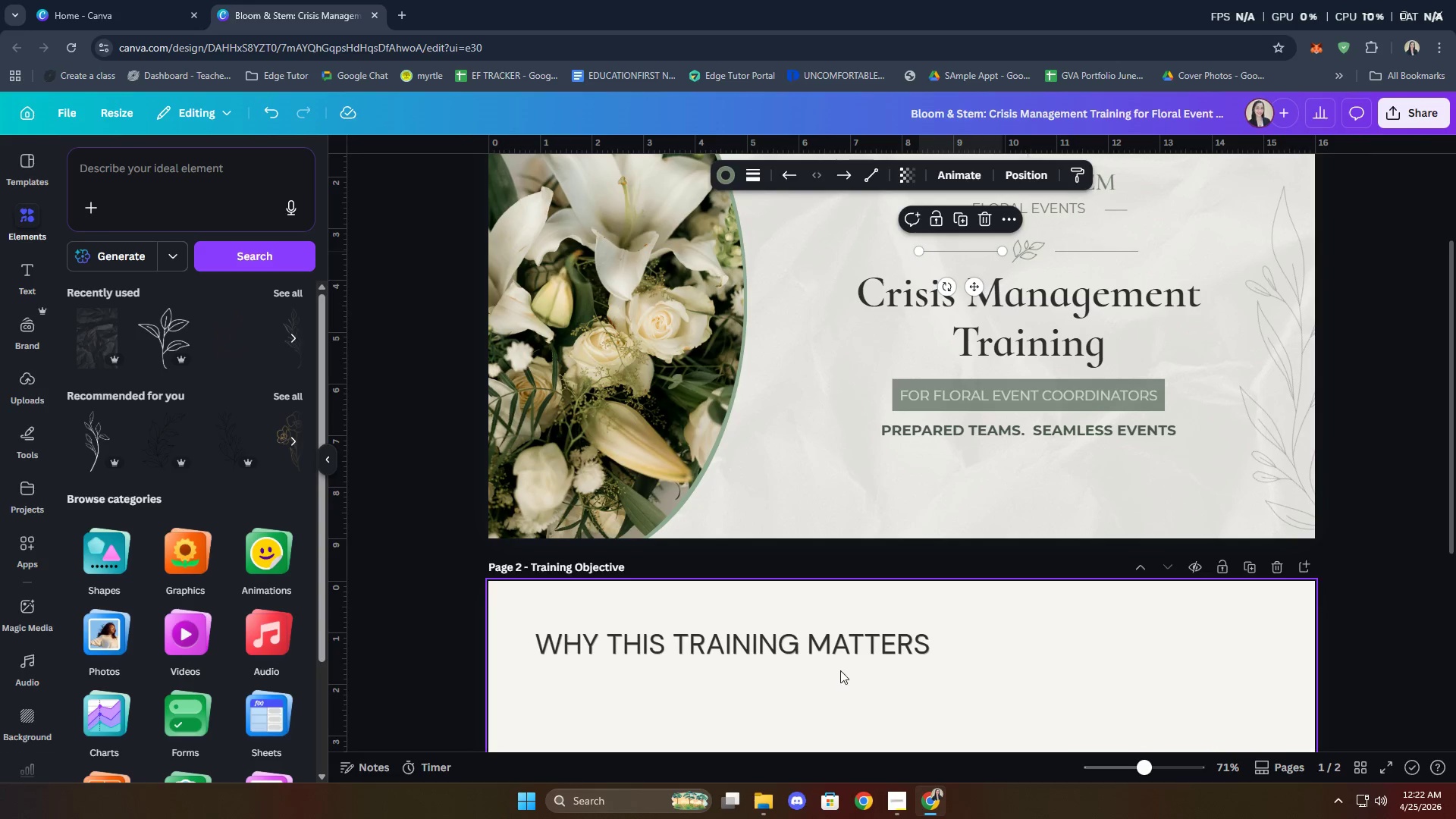 
scroll: coordinate [830, 660], scroll_direction: down, amount: 3.0
 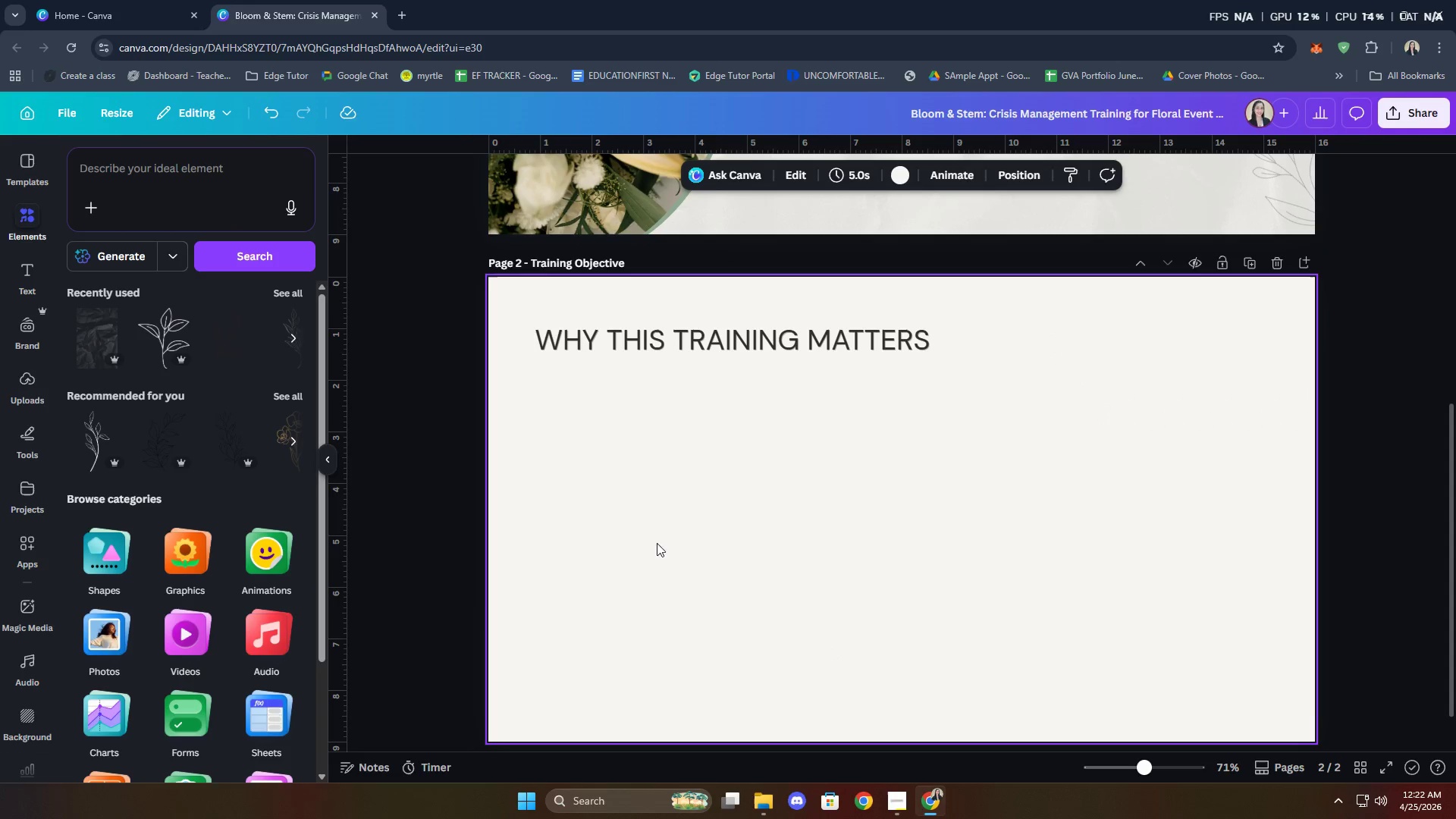 
key(Control+V)
 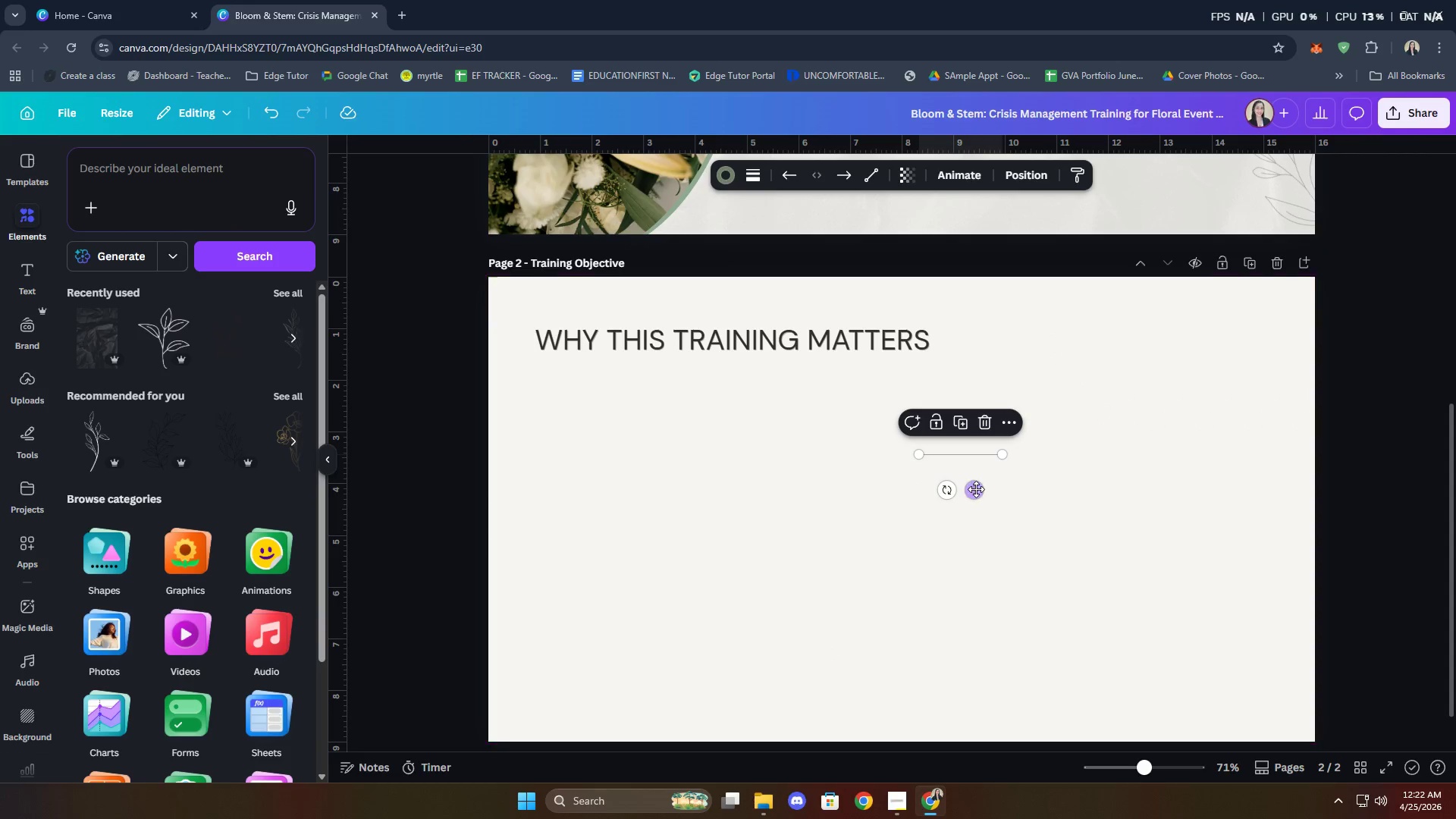 
left_click_drag(start_coordinate=[976, 489], to_coordinate=[598, 401])
 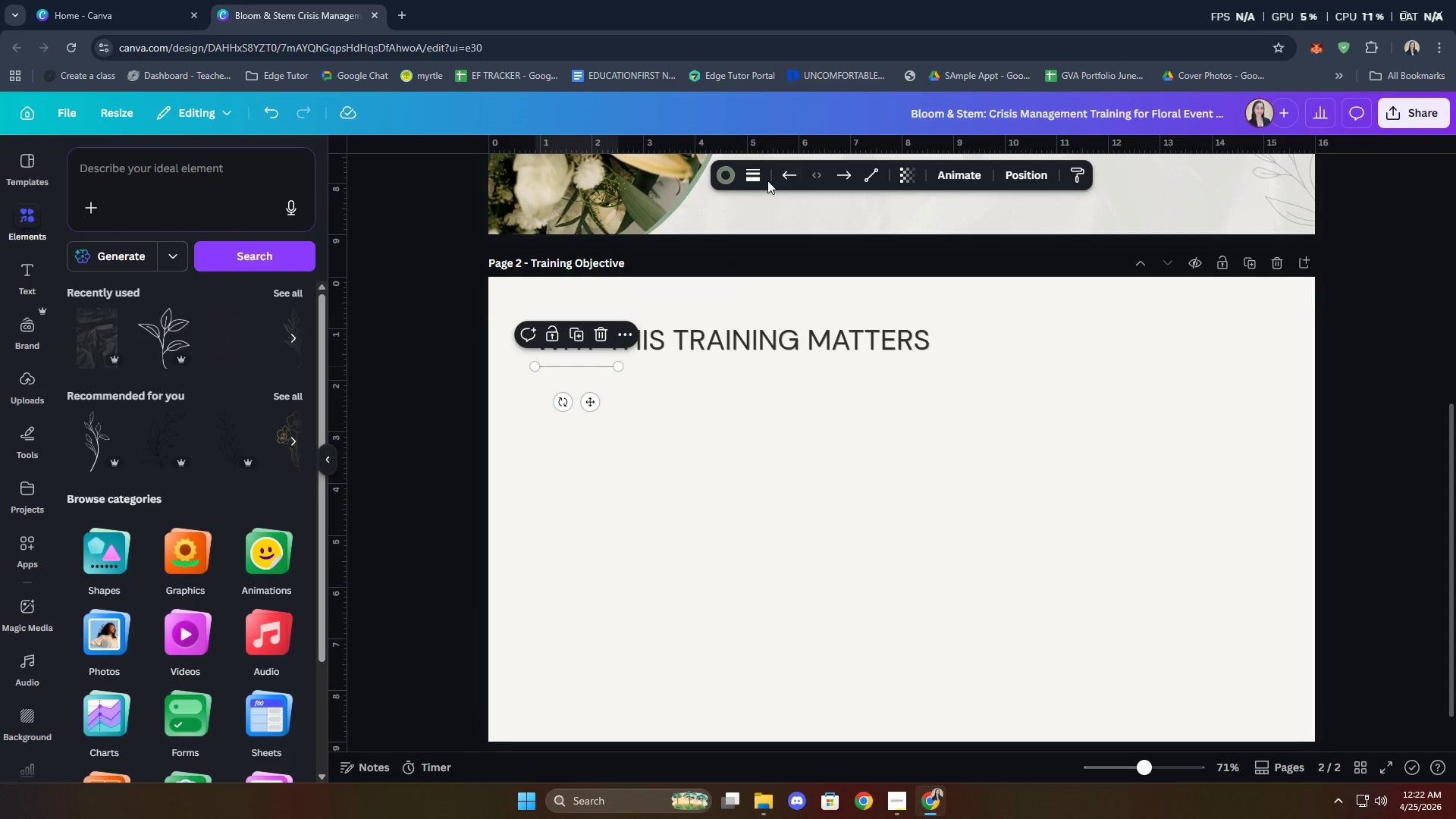 
left_click([762, 176])
 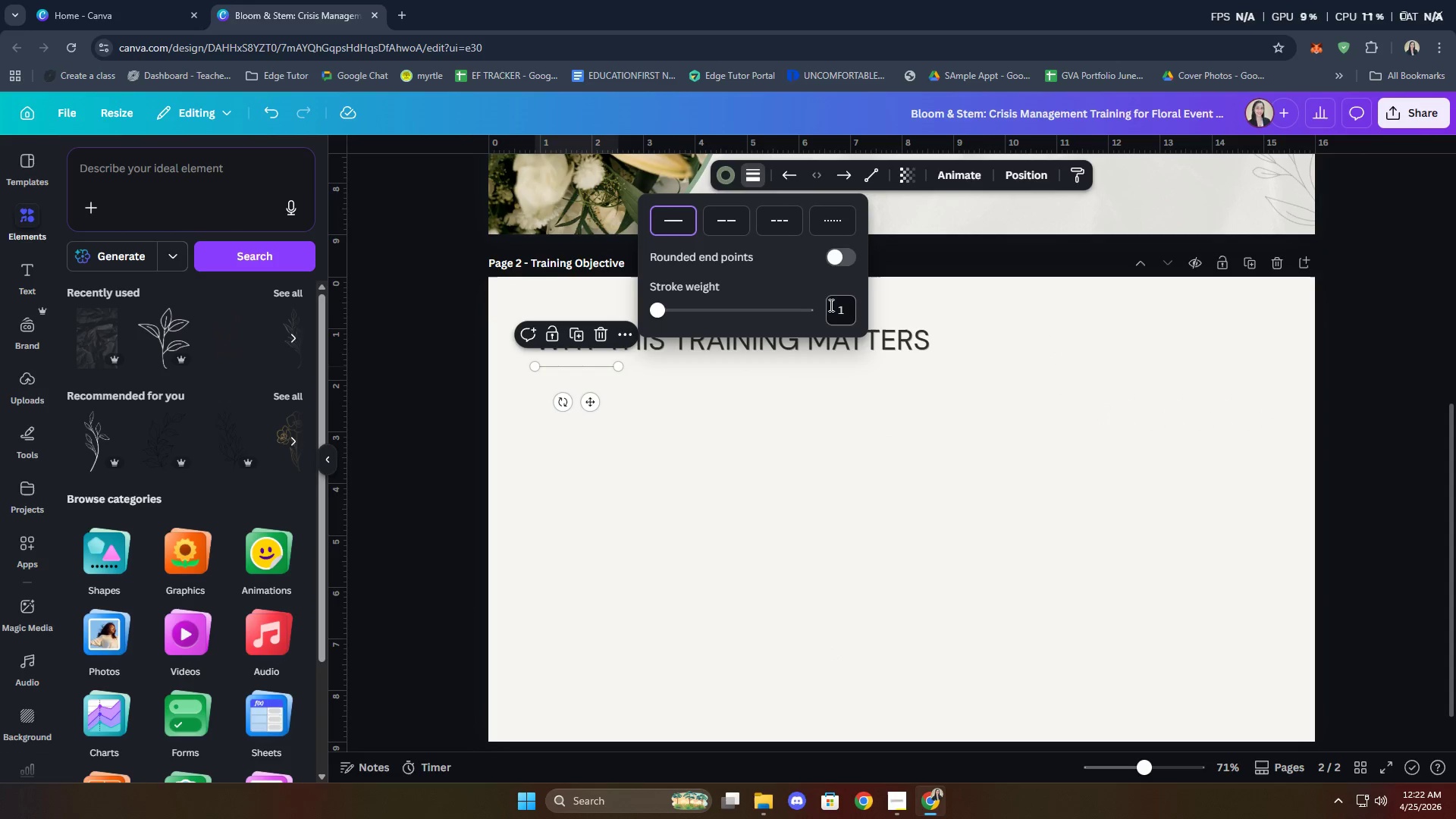 
left_click([838, 306])
 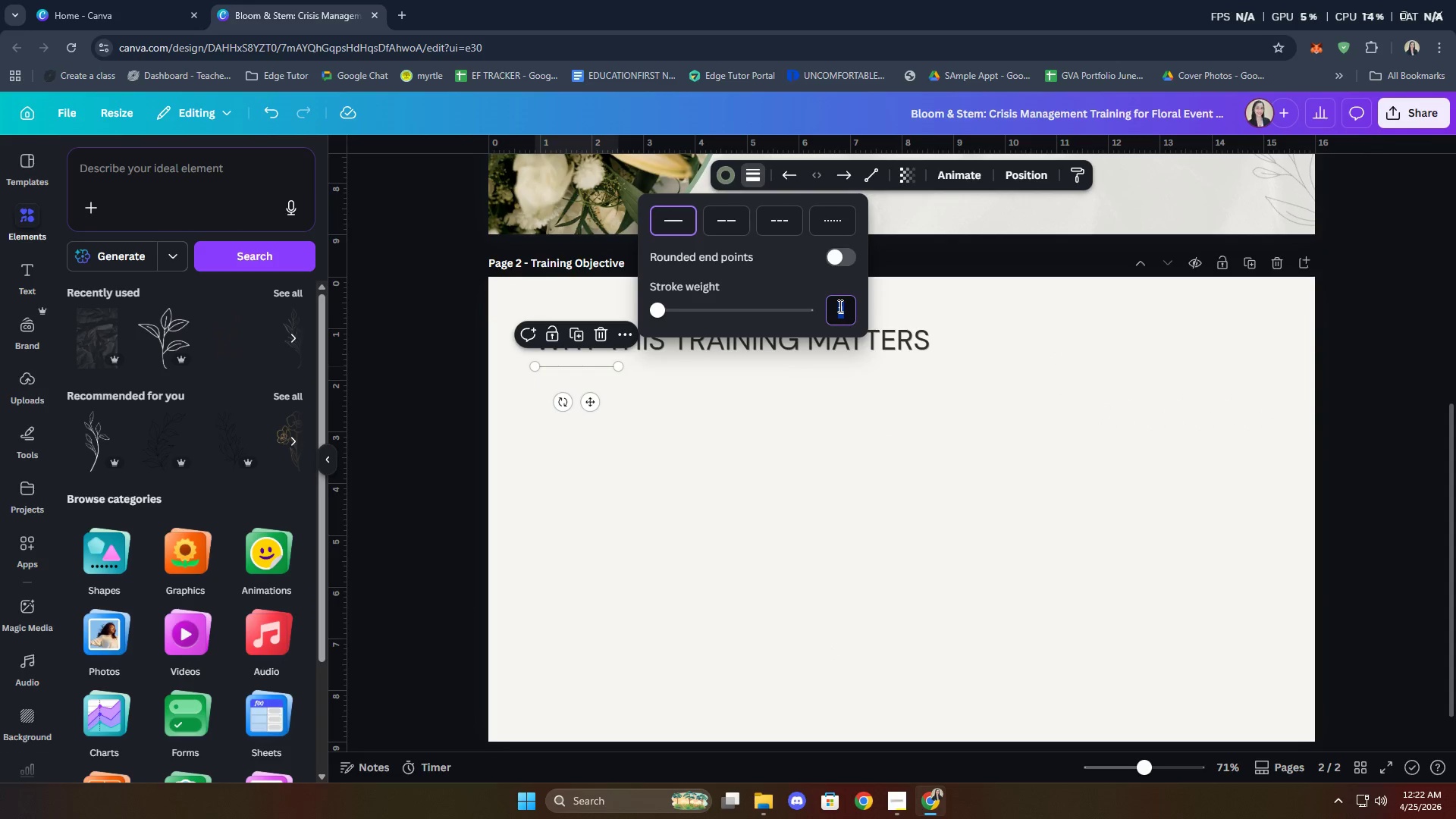 
key(3)
 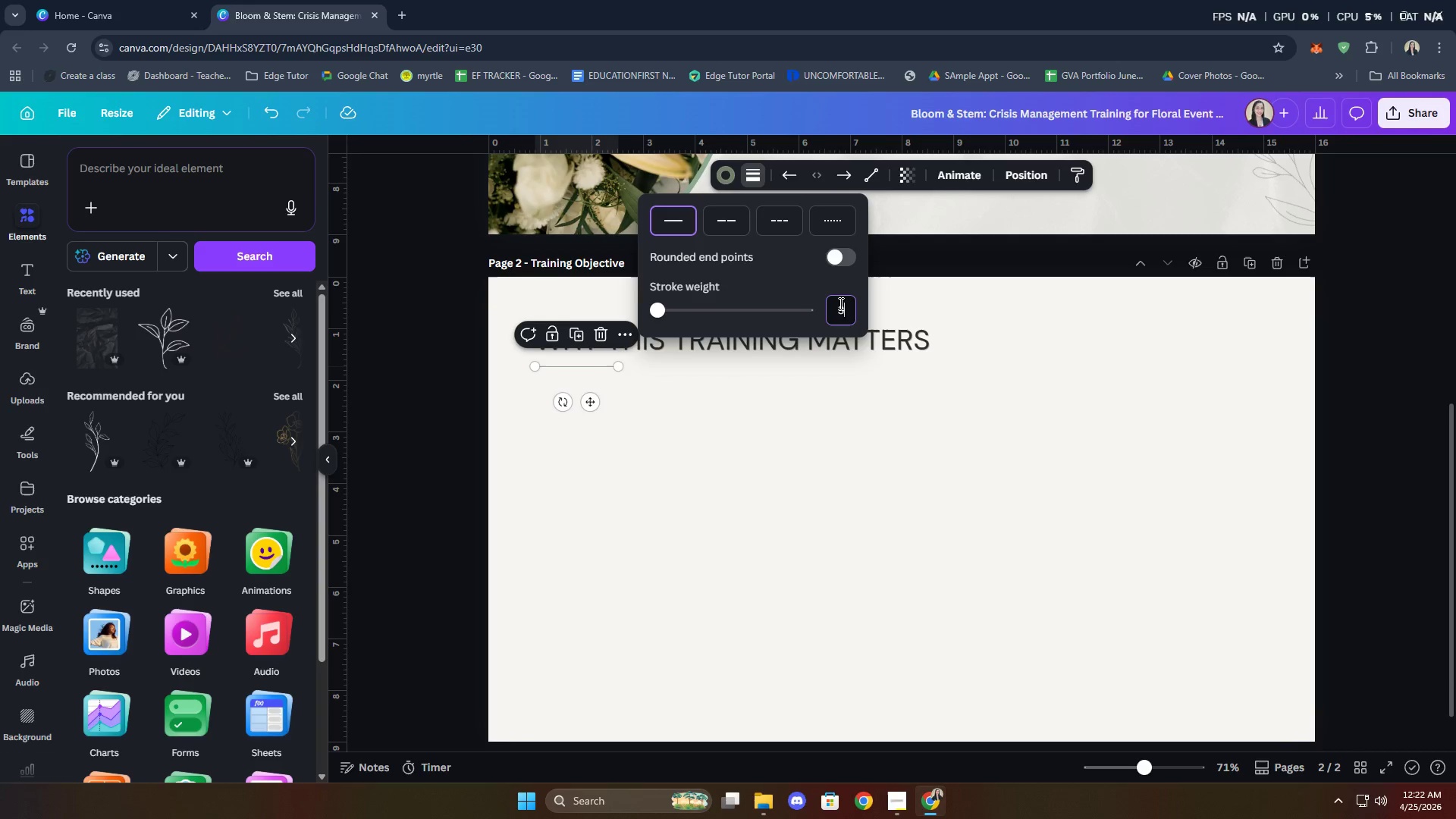 
key(Enter)
 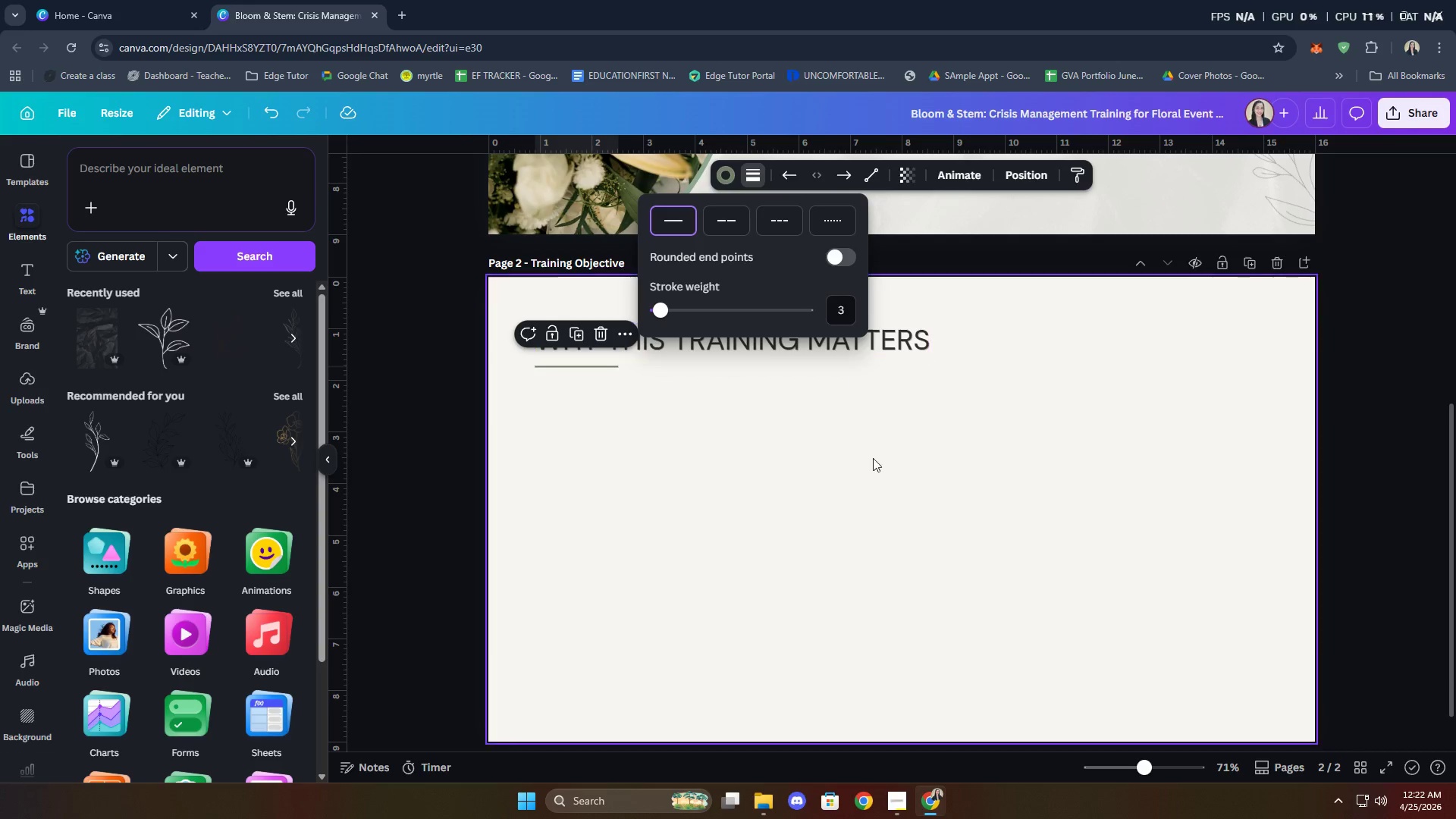 
left_click([877, 466])
 